 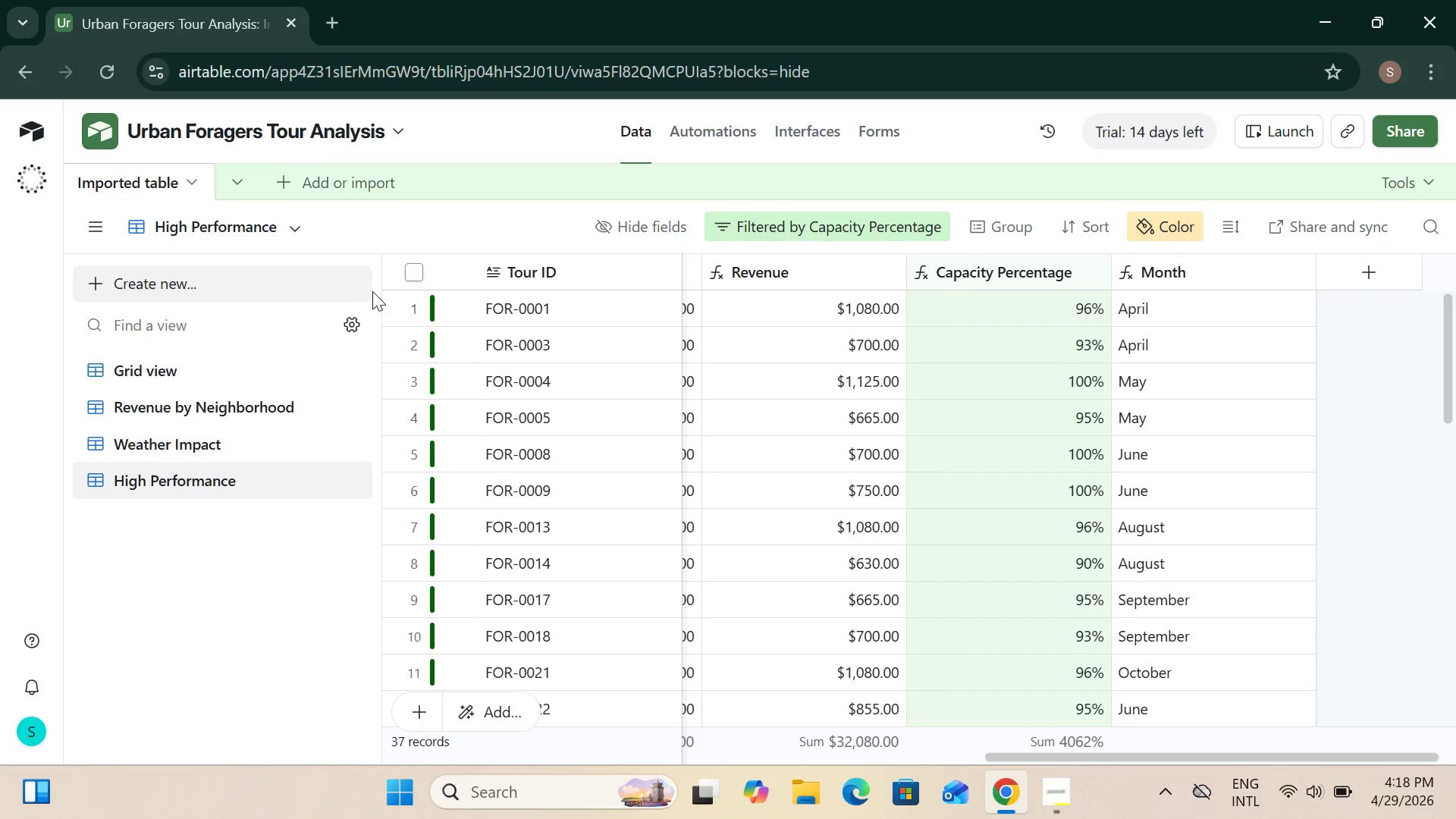 
left_click_drag(start_coordinate=[378, 278], to_coordinate=[352, 284])
 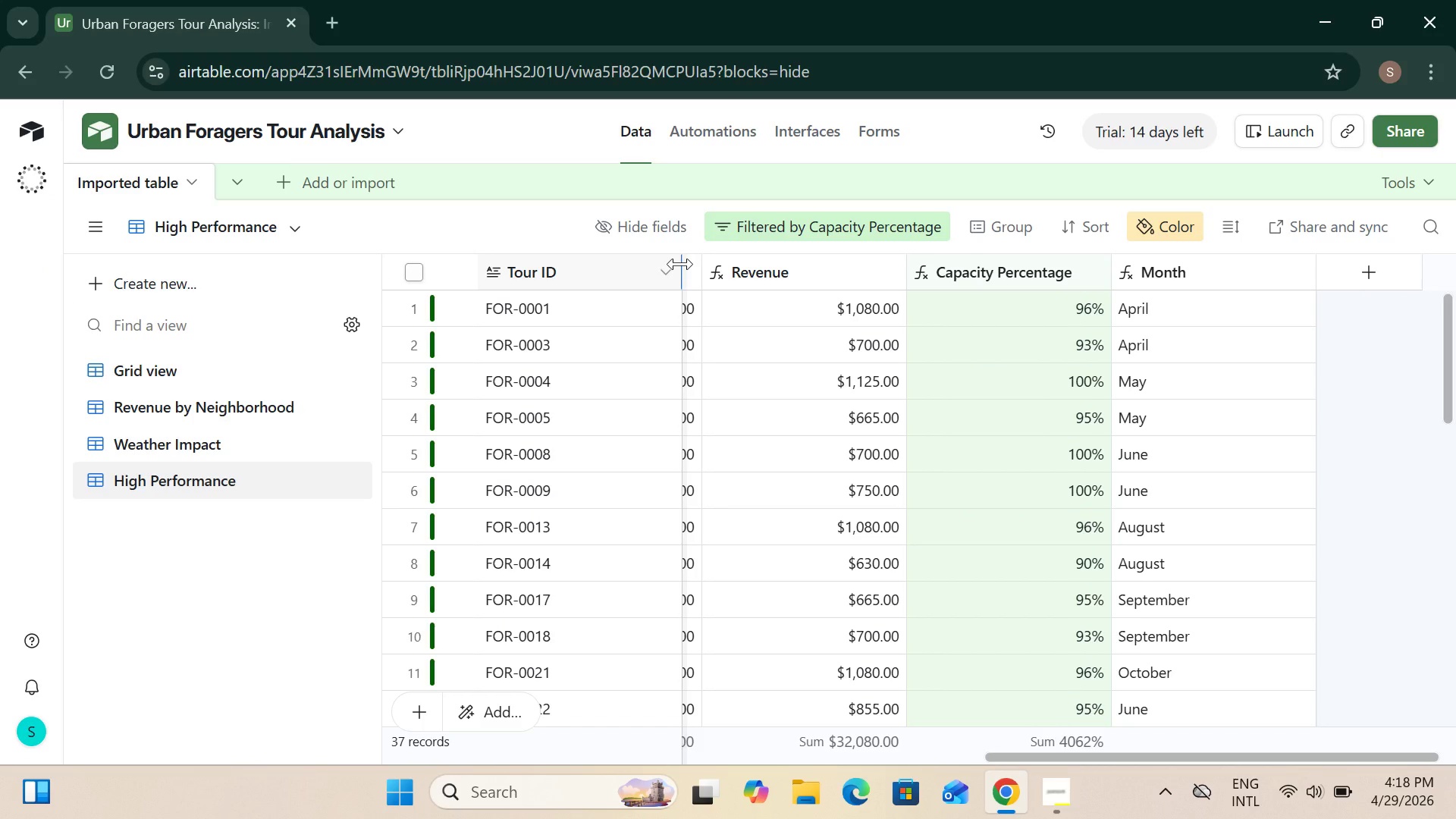 
left_click_drag(start_coordinate=[680, 264], to_coordinate=[575, 286])
 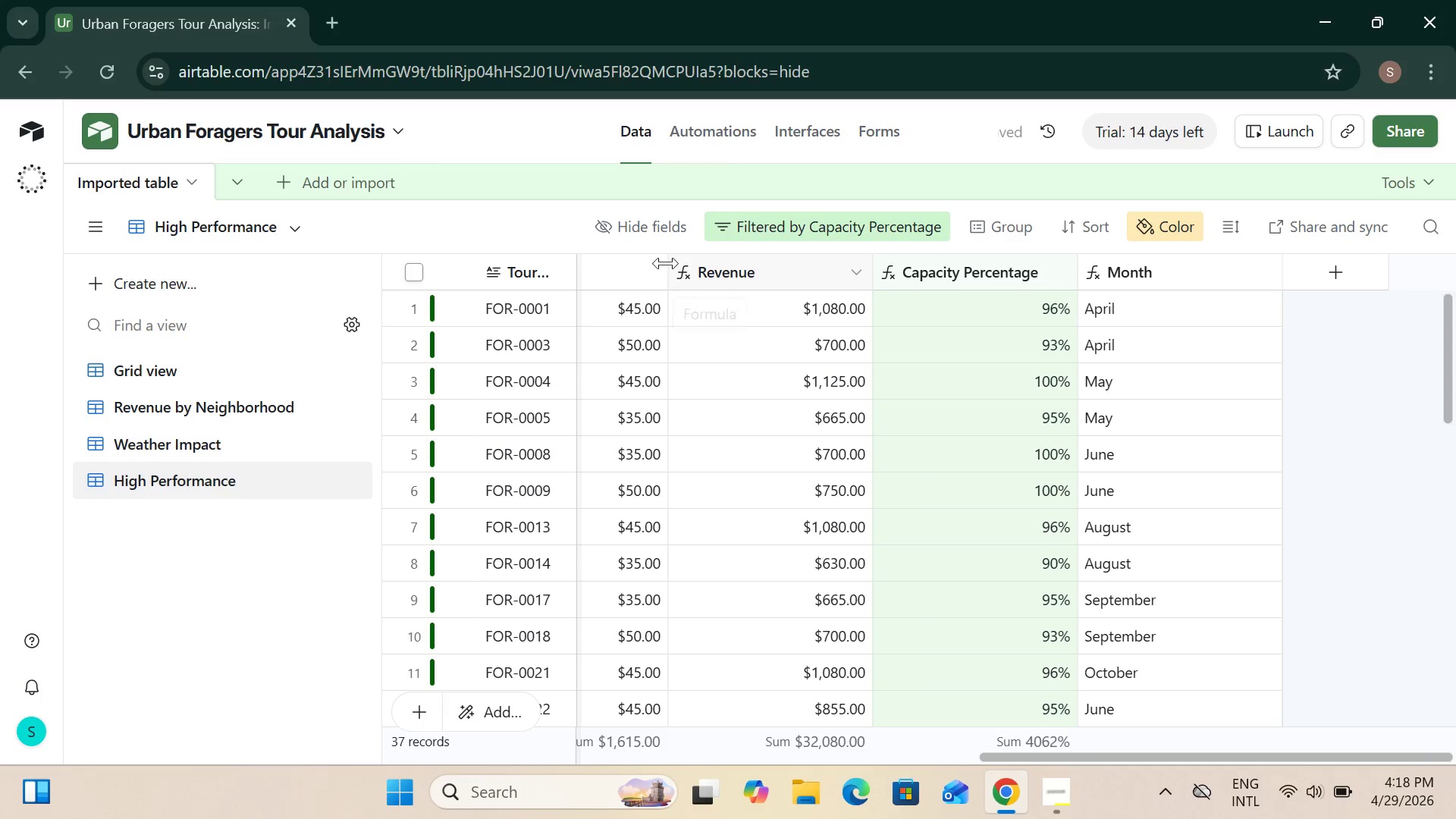 
left_click_drag(start_coordinate=[666, 263], to_coordinate=[745, 285])
 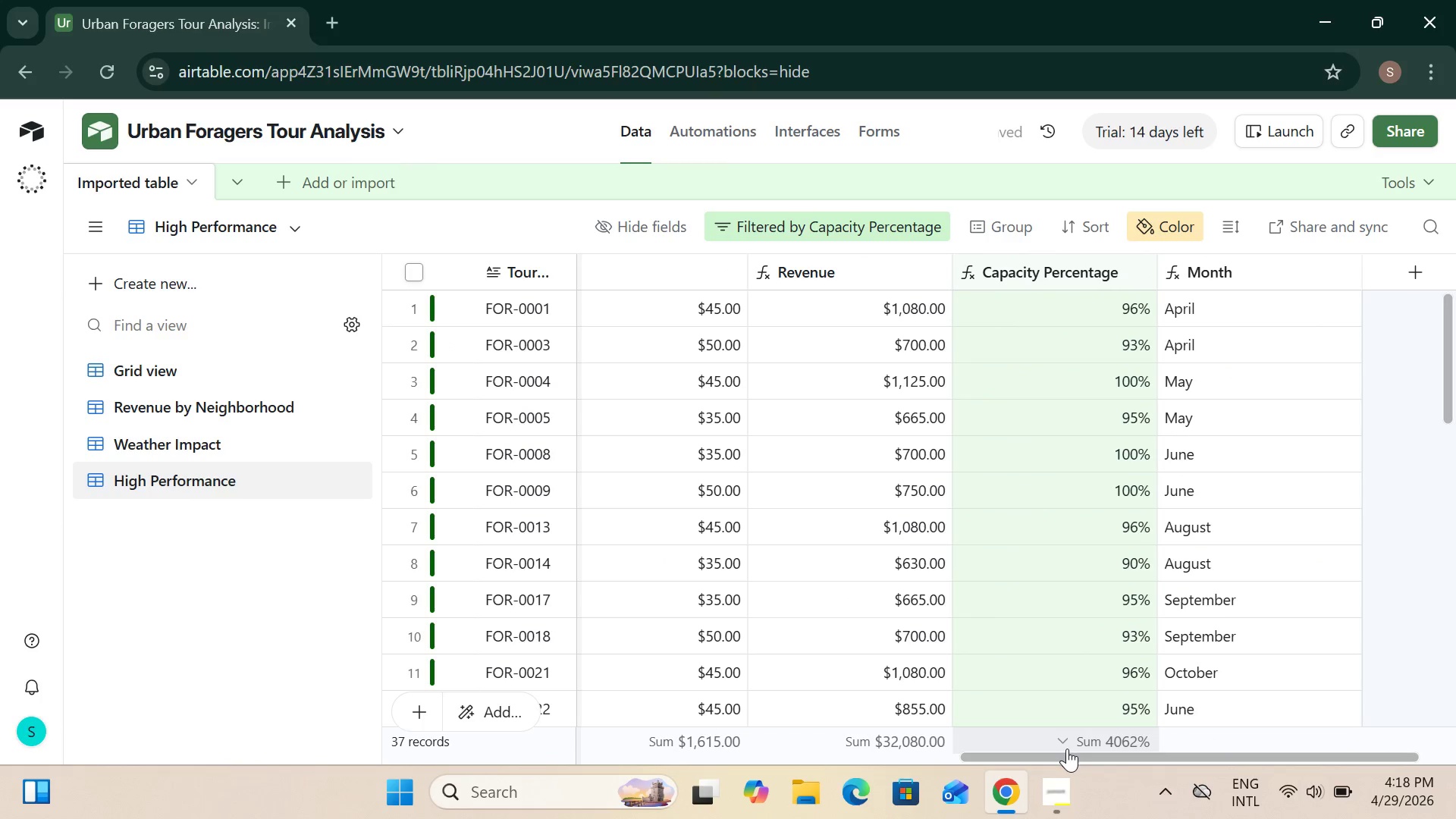 
left_click_drag(start_coordinate=[1065, 749], to_coordinate=[978, 747])
 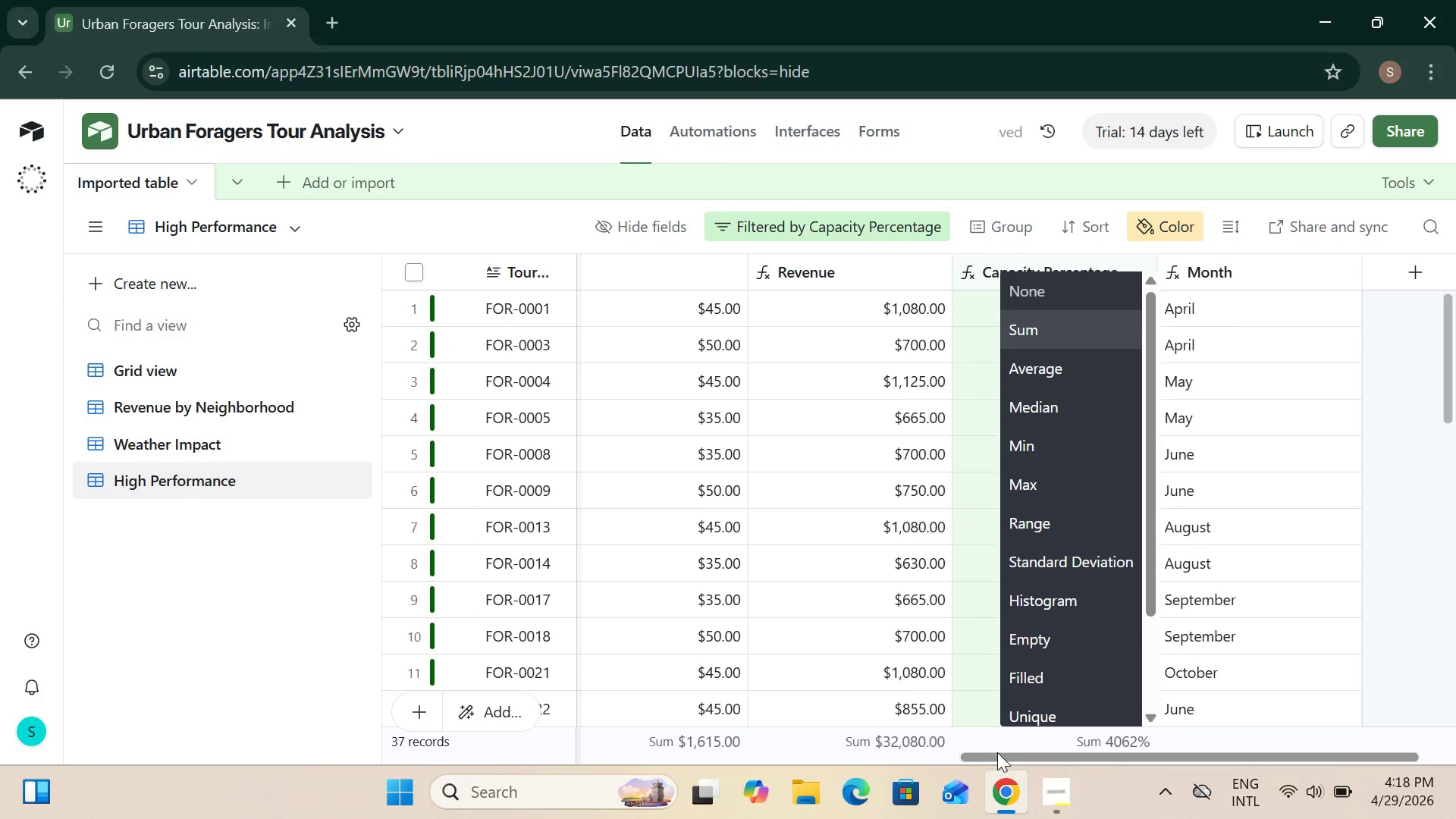 
left_click_drag(start_coordinate=[997, 752], to_coordinate=[368, 695])
 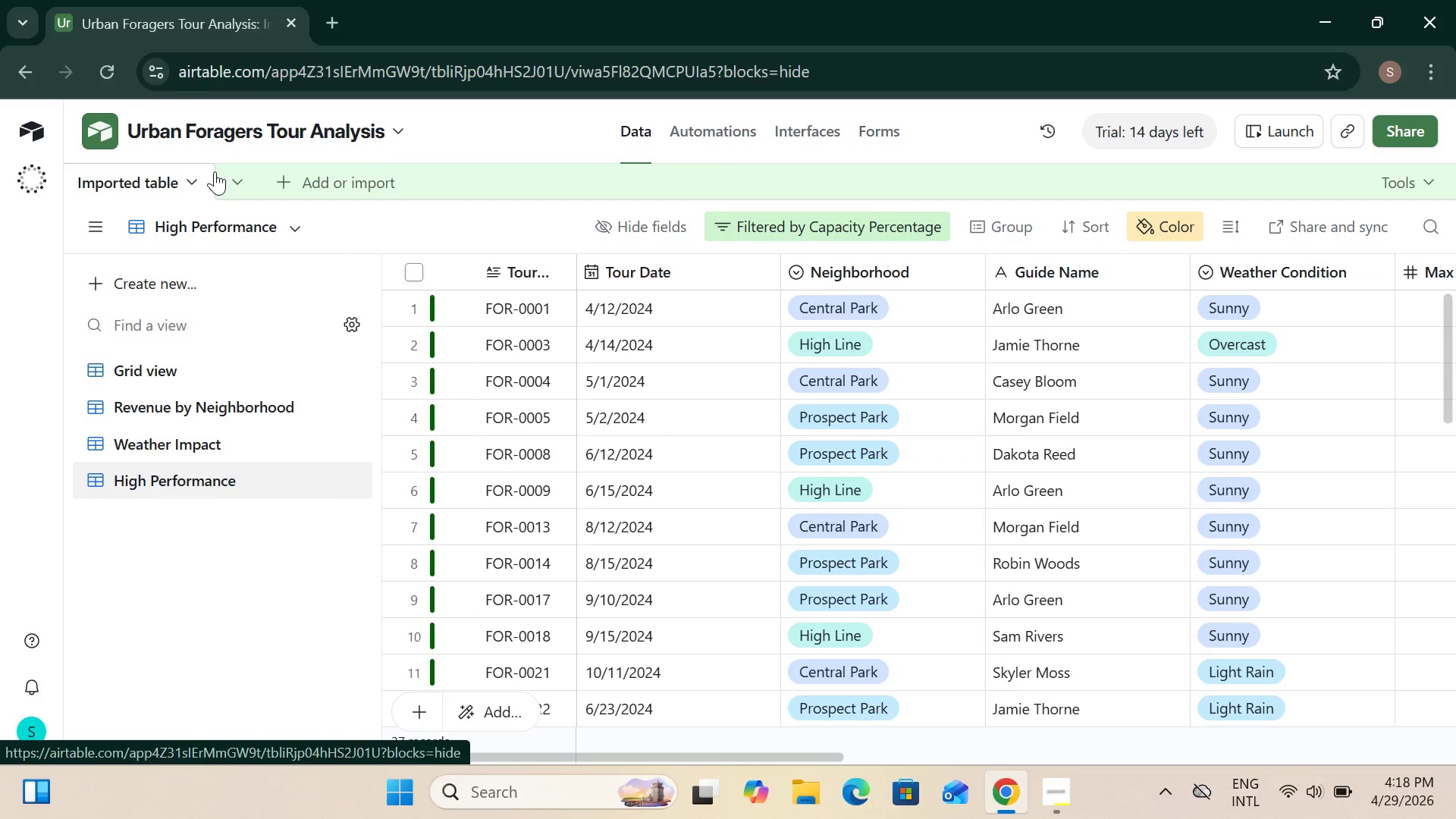 
left_click([191, 181])
 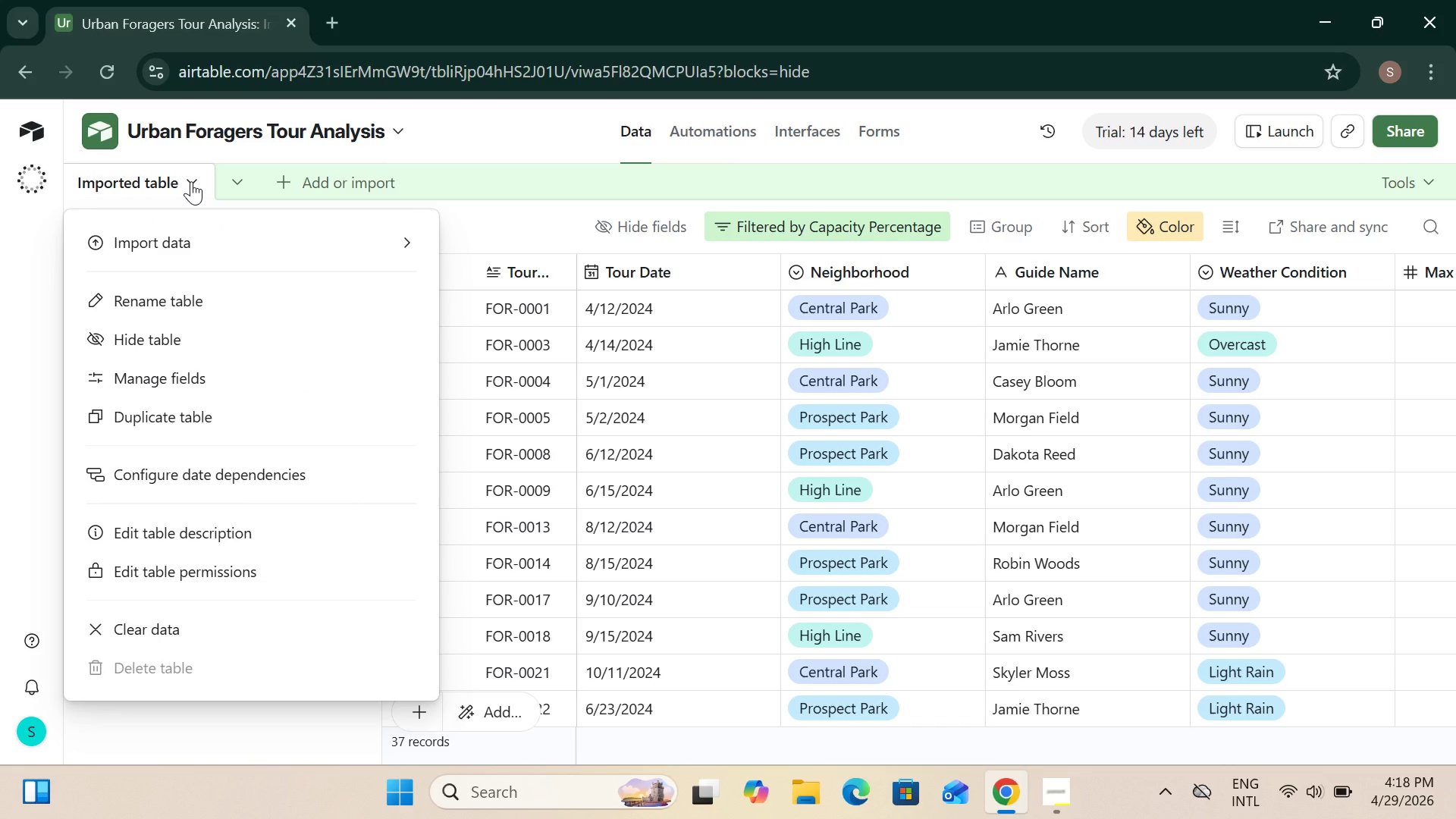 
left_click([191, 181])
 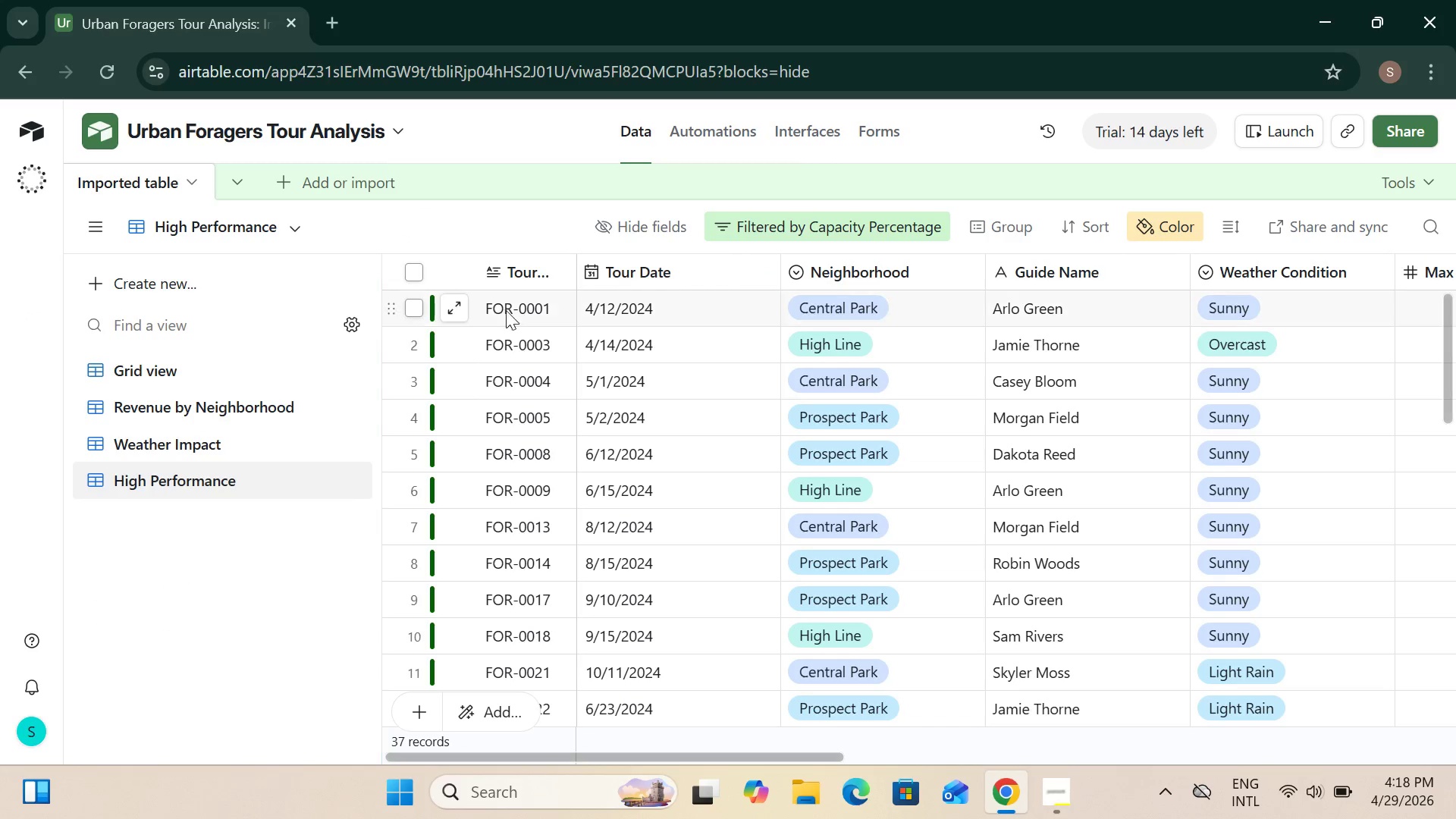 
wait(7.06)
 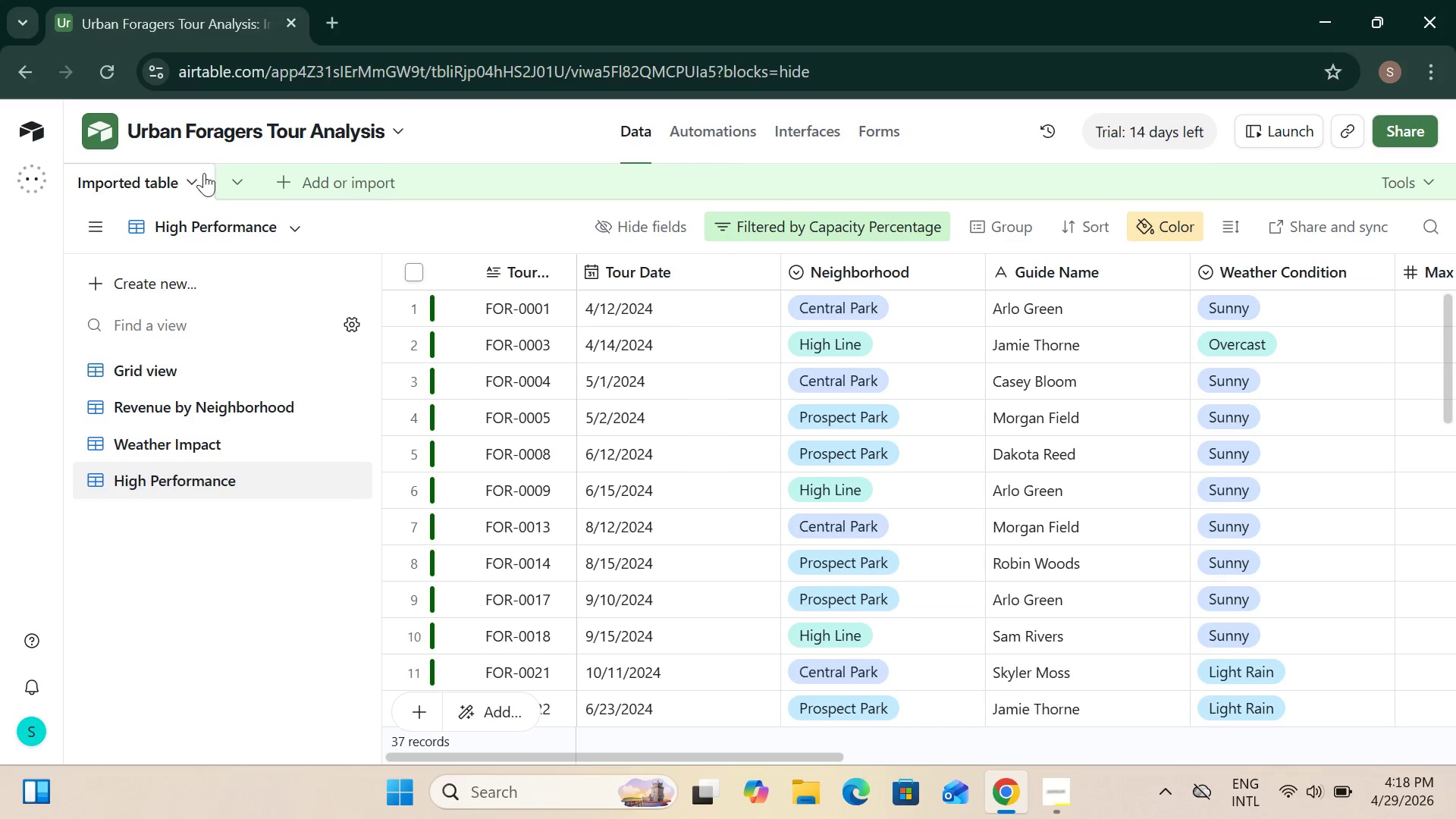 
scroll: coordinate [504, 447], scroll_direction: up, amount: 4.0
 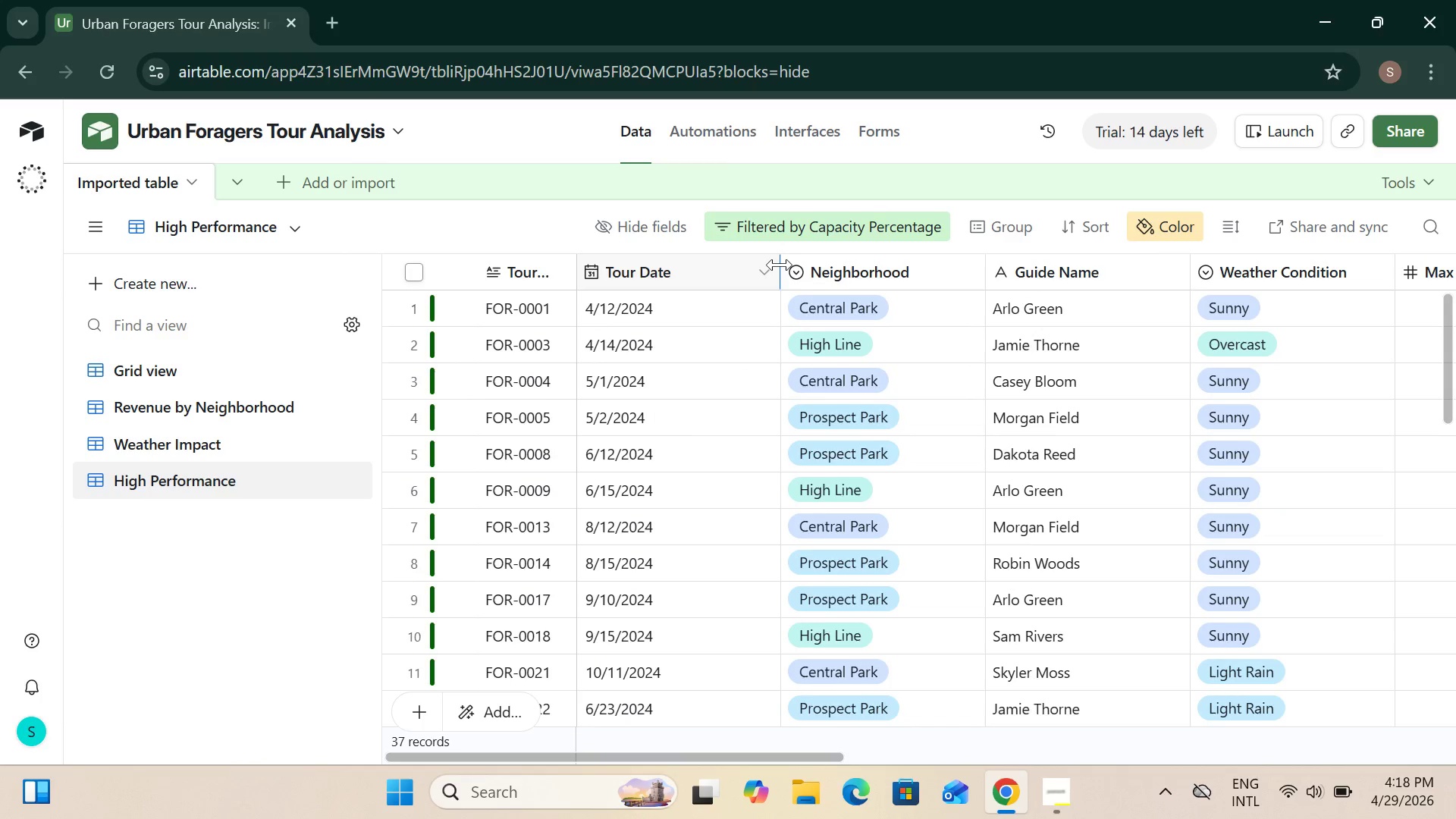 
left_click_drag(start_coordinate=[780, 265], to_coordinate=[692, 281])
 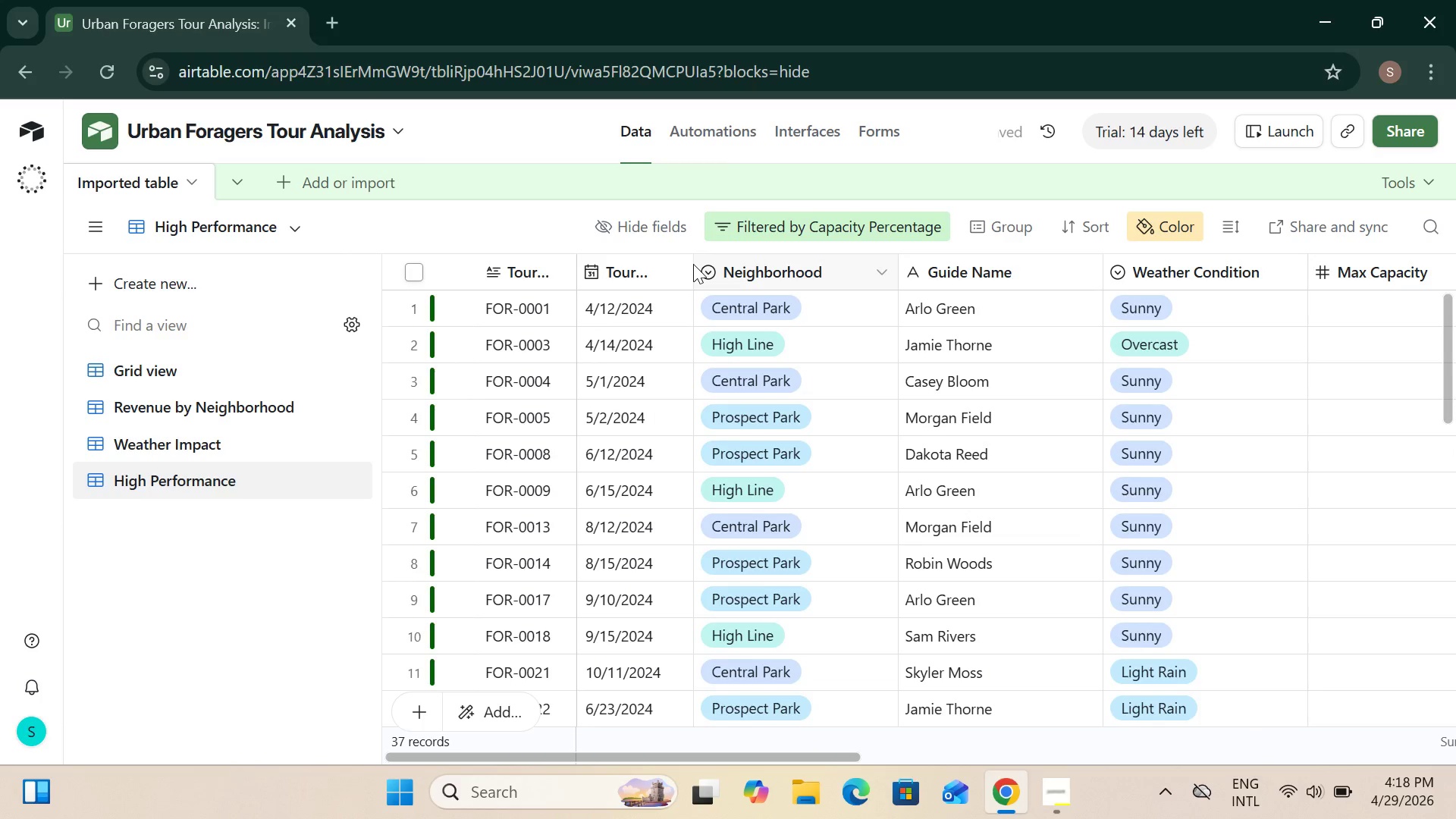 
left_click_drag(start_coordinate=[689, 261], to_coordinate=[708, 261])
 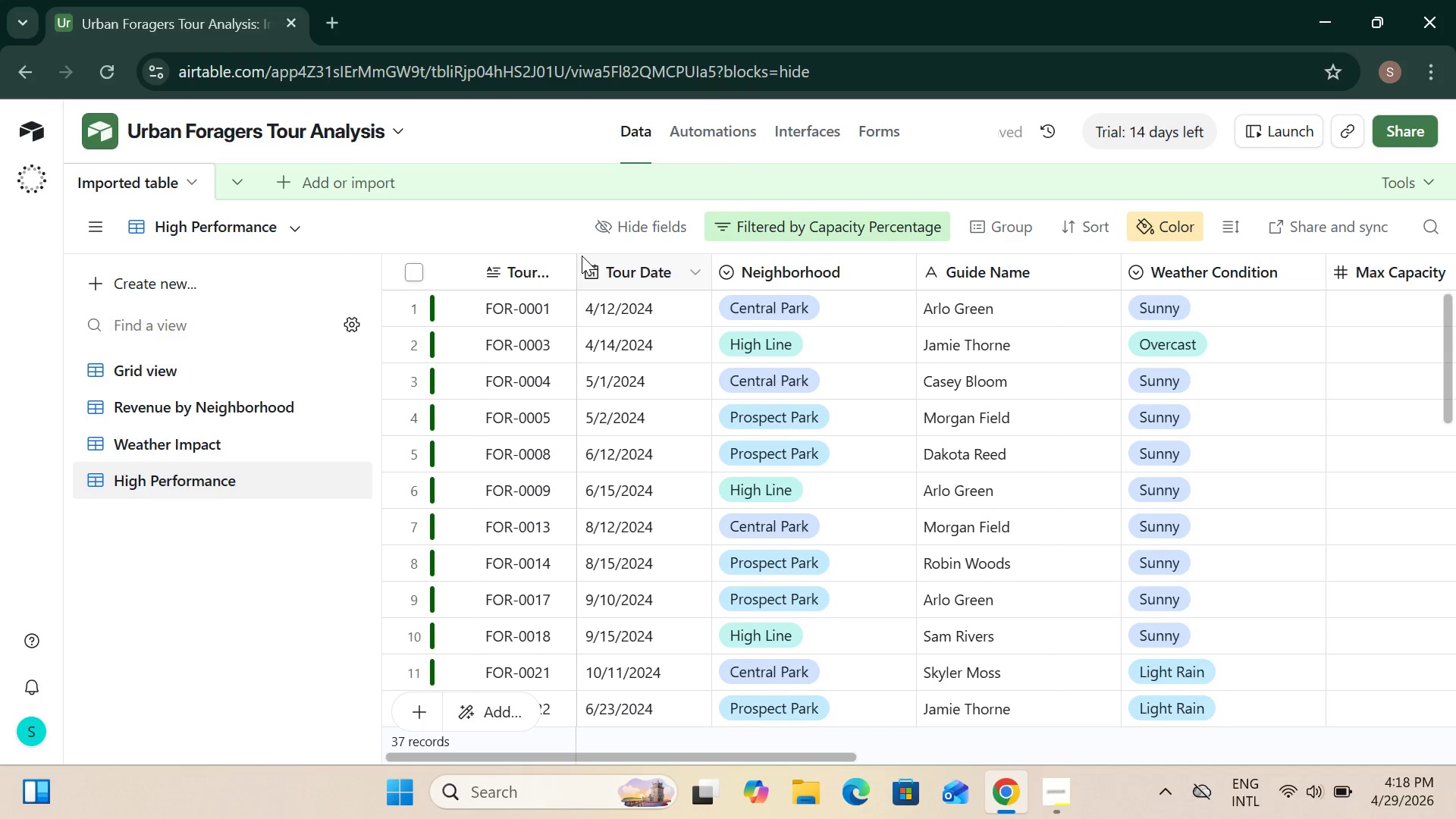 
left_click_drag(start_coordinate=[574, 262], to_coordinate=[595, 258])
 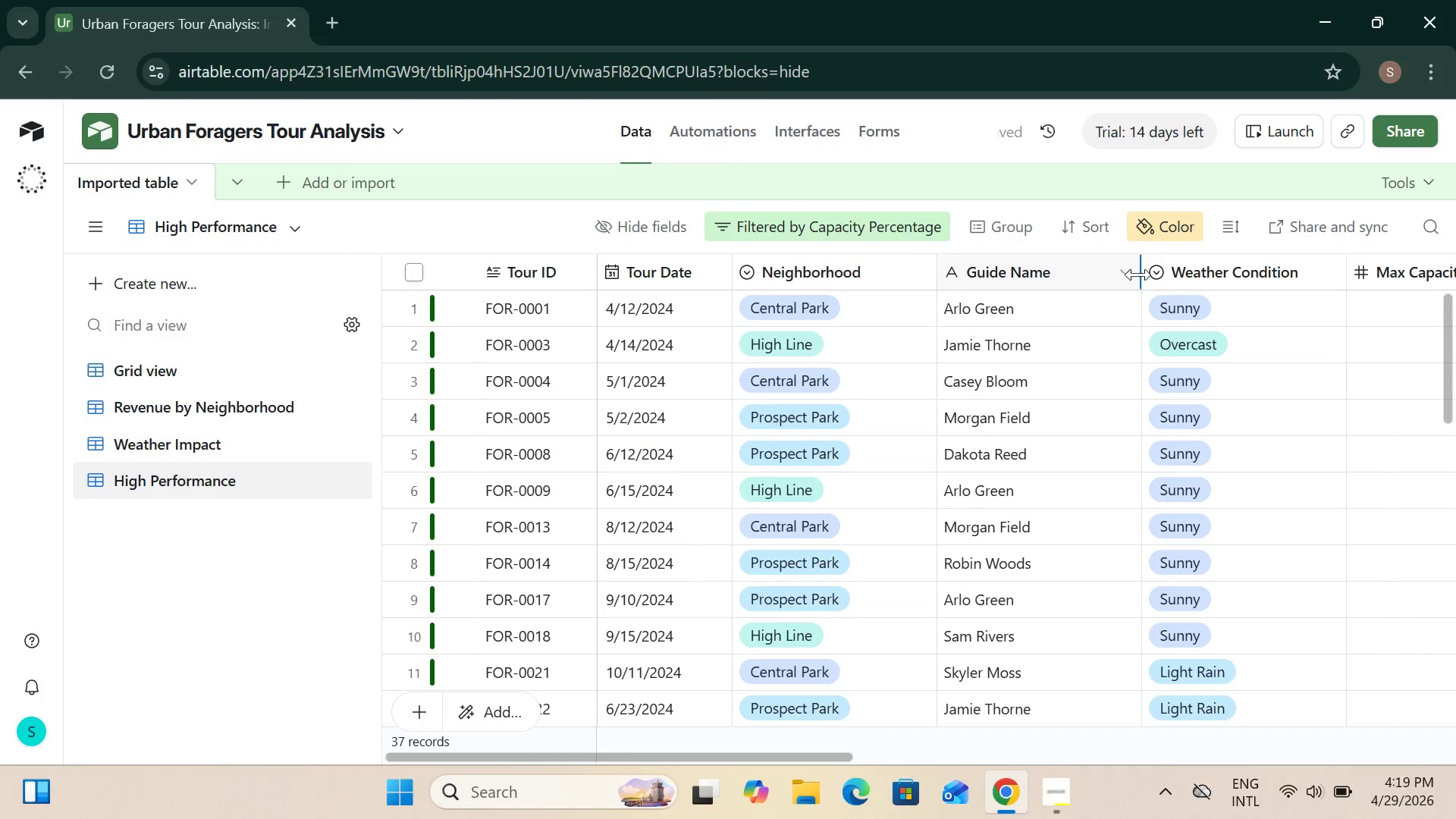 
left_click_drag(start_coordinate=[1138, 270], to_coordinate=[1076, 276])
 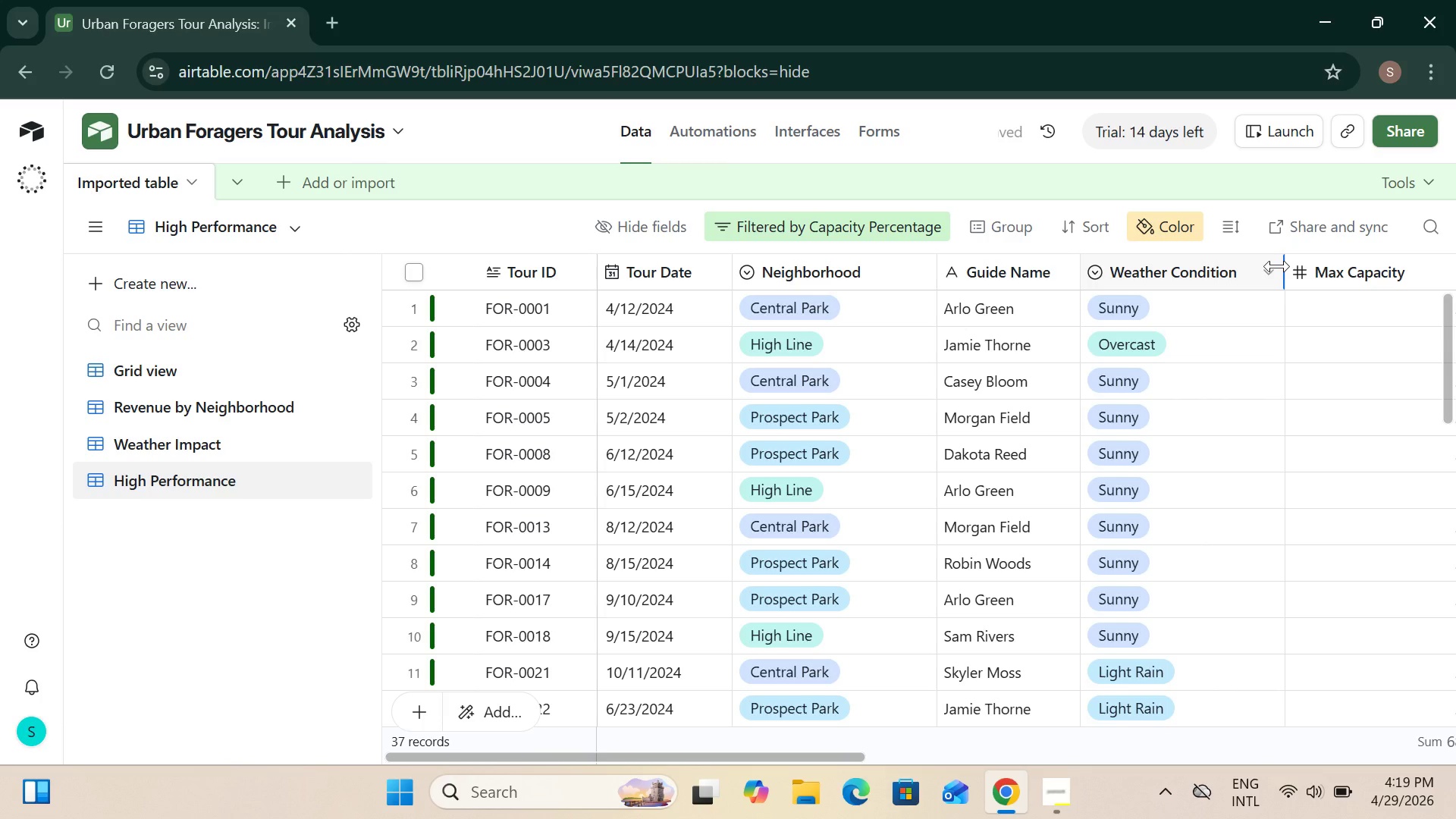 
left_click_drag(start_coordinate=[1277, 266], to_coordinate=[1256, 274])
 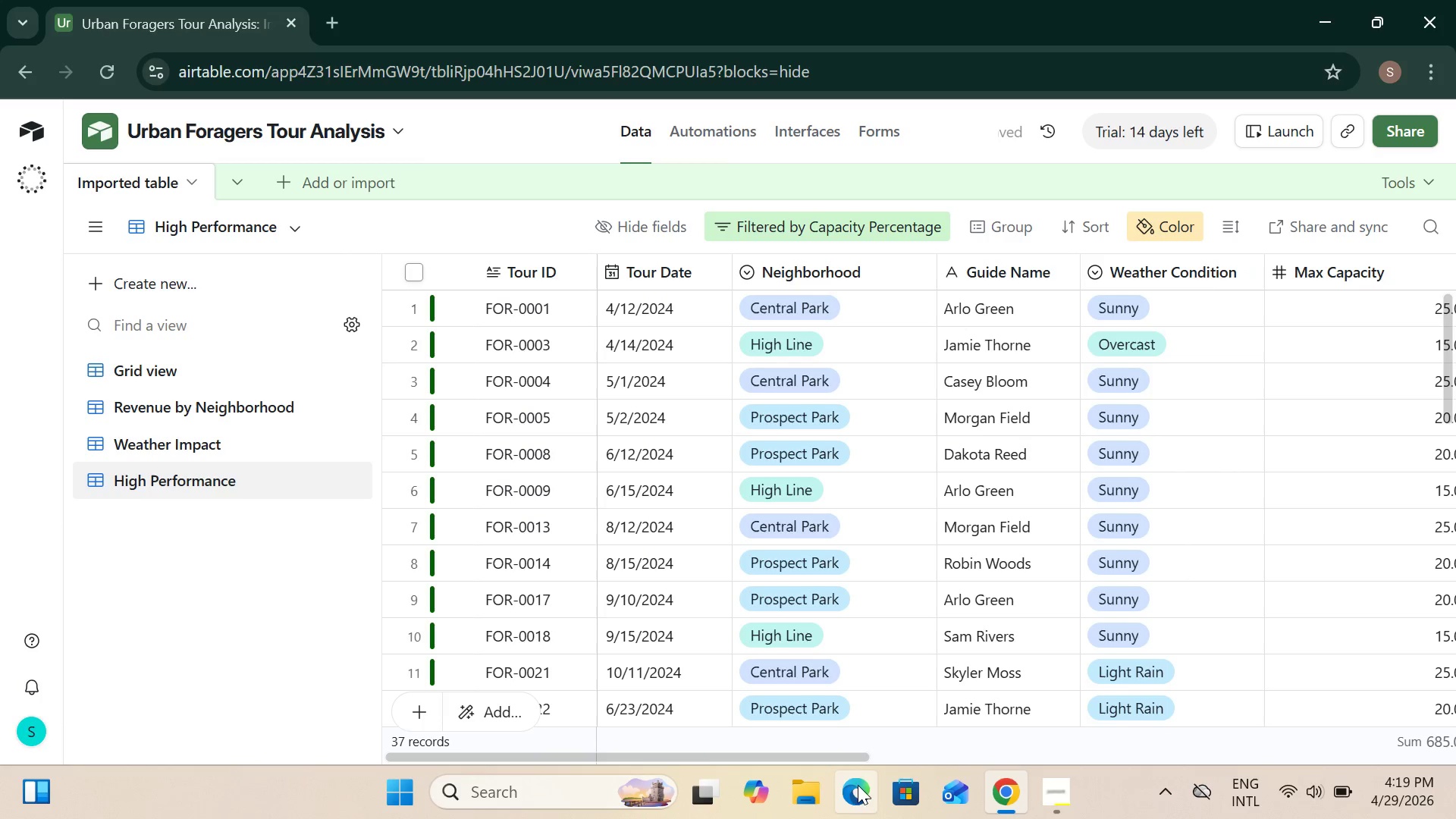 
left_click_drag(start_coordinate=[855, 761], to_coordinate=[1013, 721])
 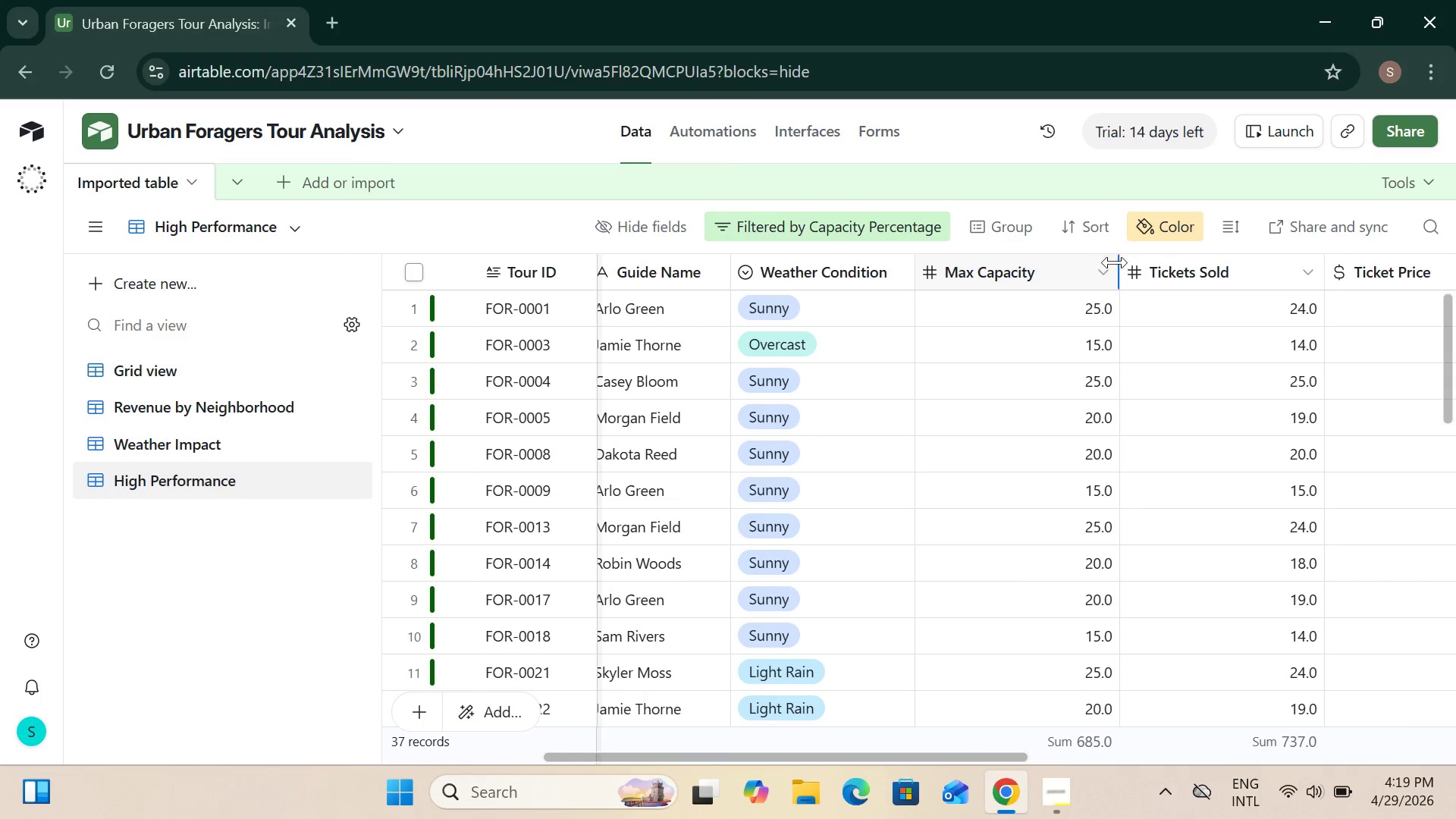 
left_click_drag(start_coordinate=[1115, 268], to_coordinate=[1056, 331])
 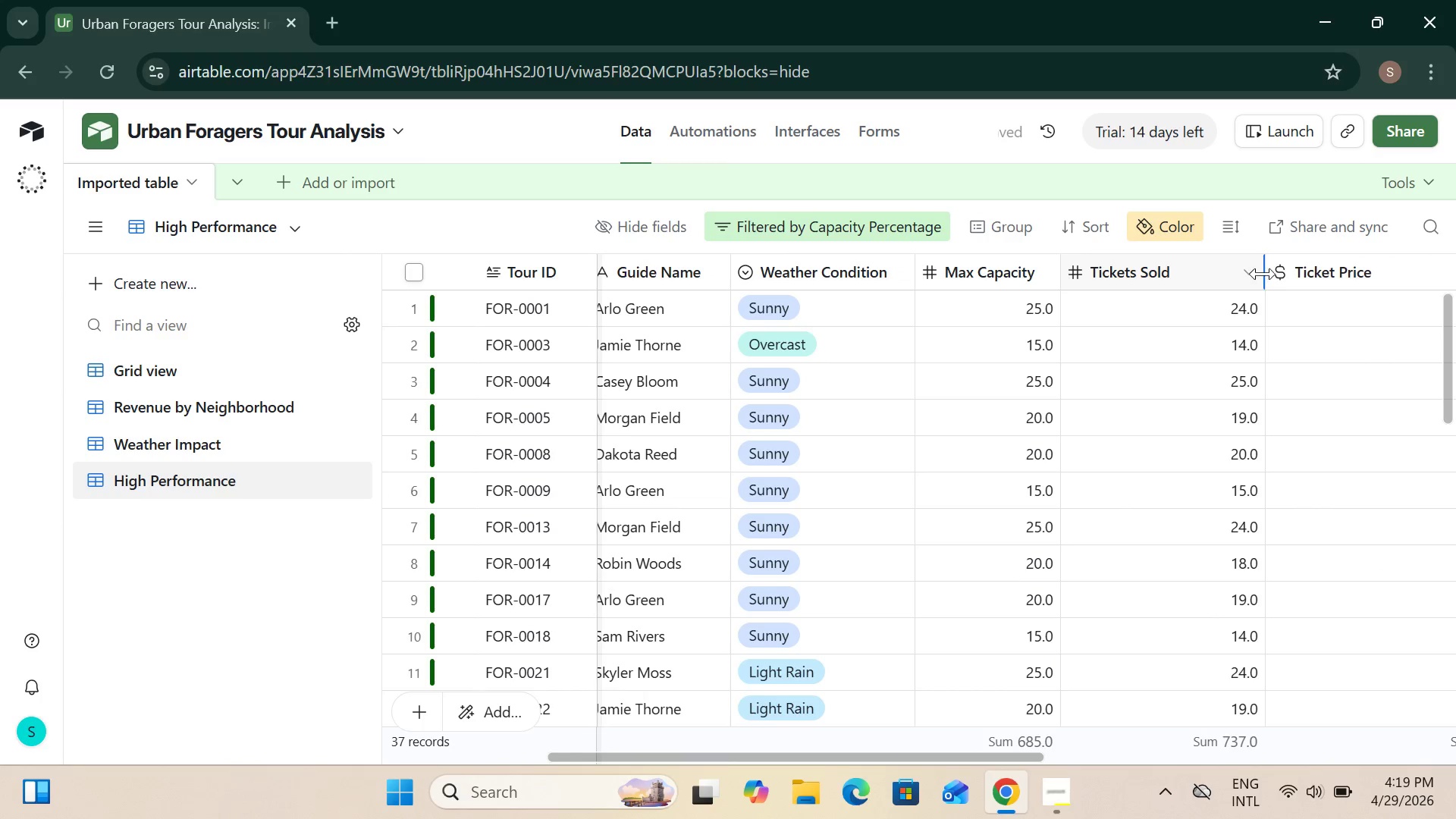 
left_click_drag(start_coordinate=[1263, 274], to_coordinate=[1192, 287])
 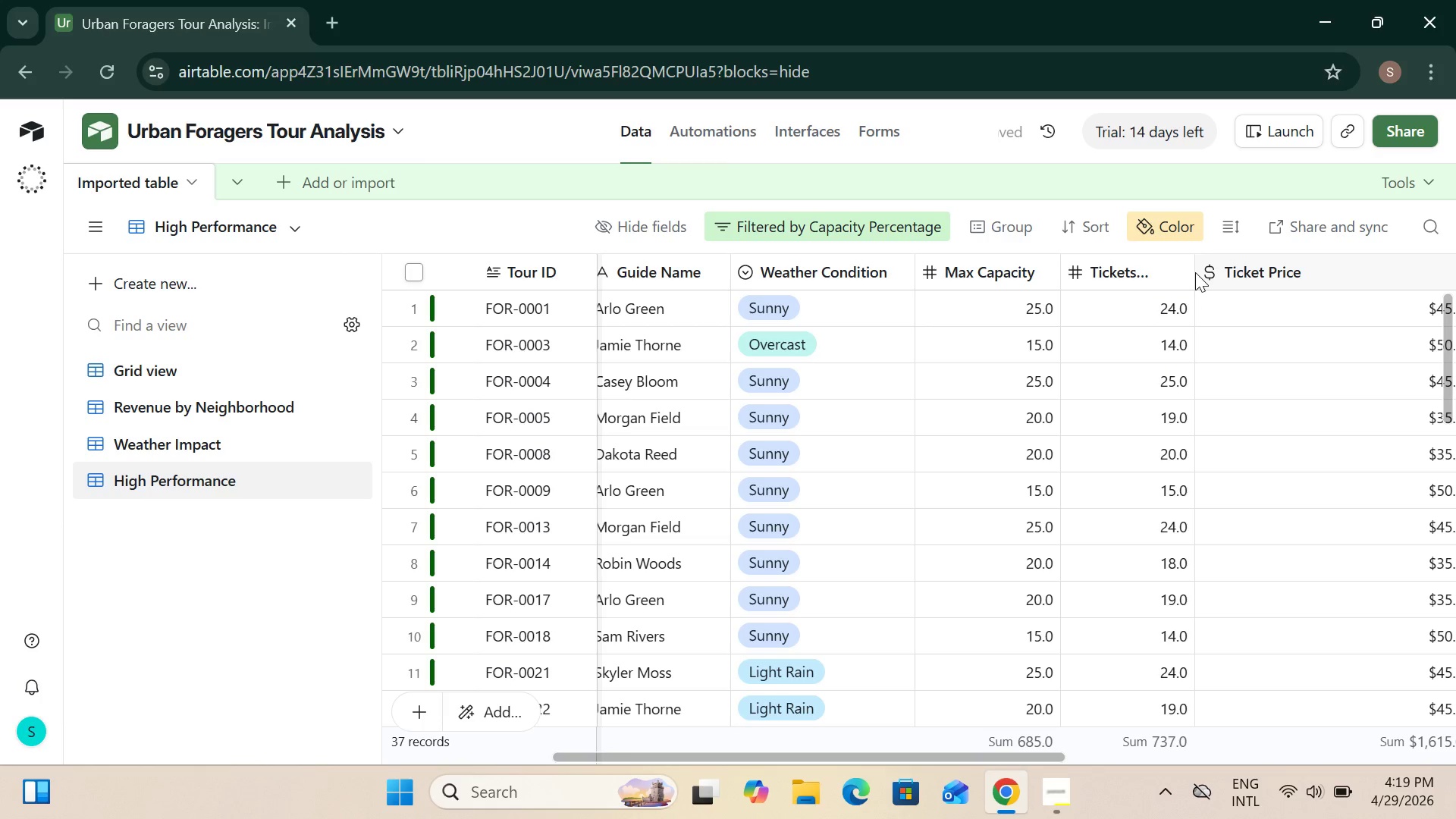 
left_click_drag(start_coordinate=[1192, 272], to_coordinate=[1196, 275])
 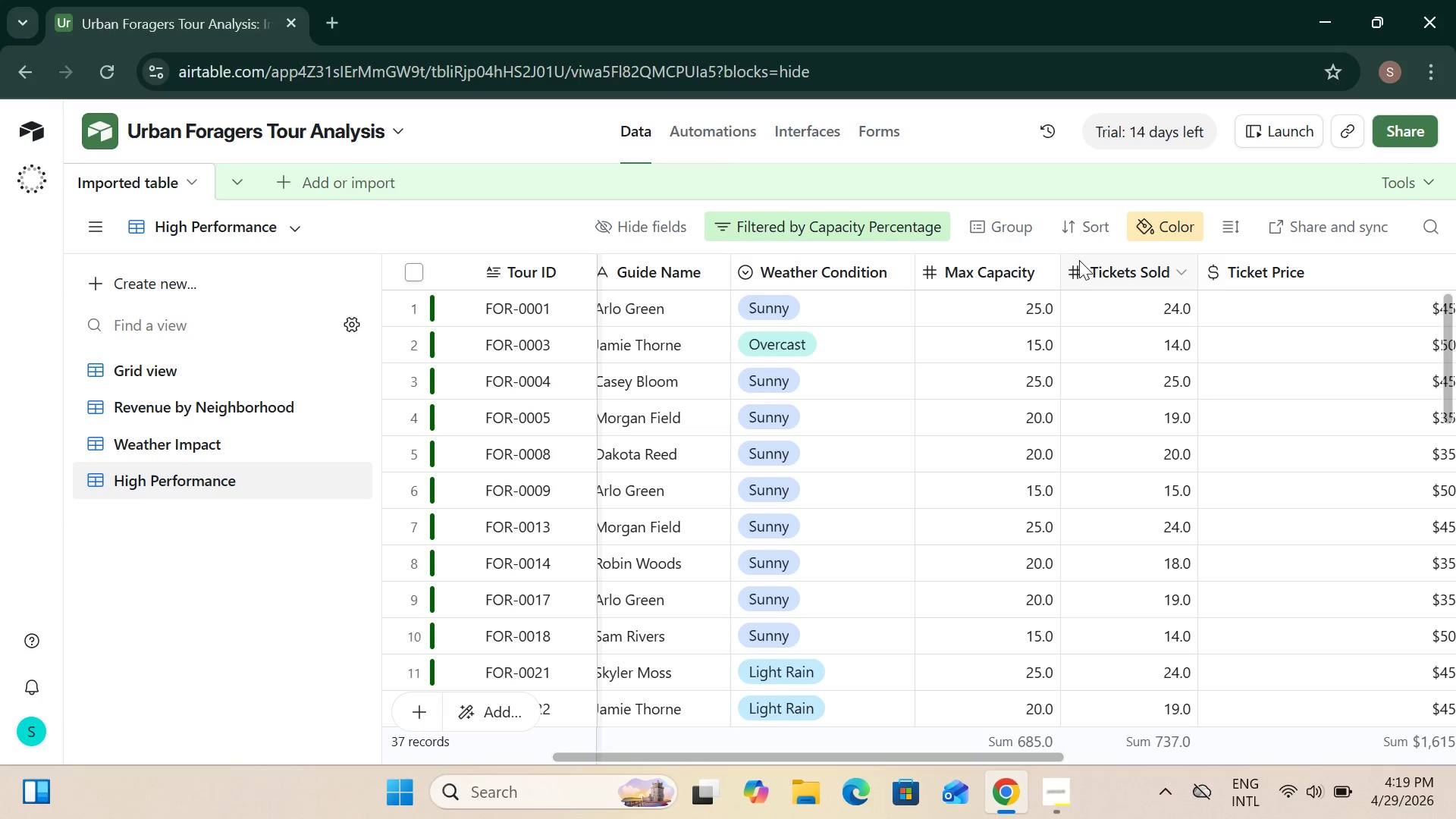 
wait(20.42)
 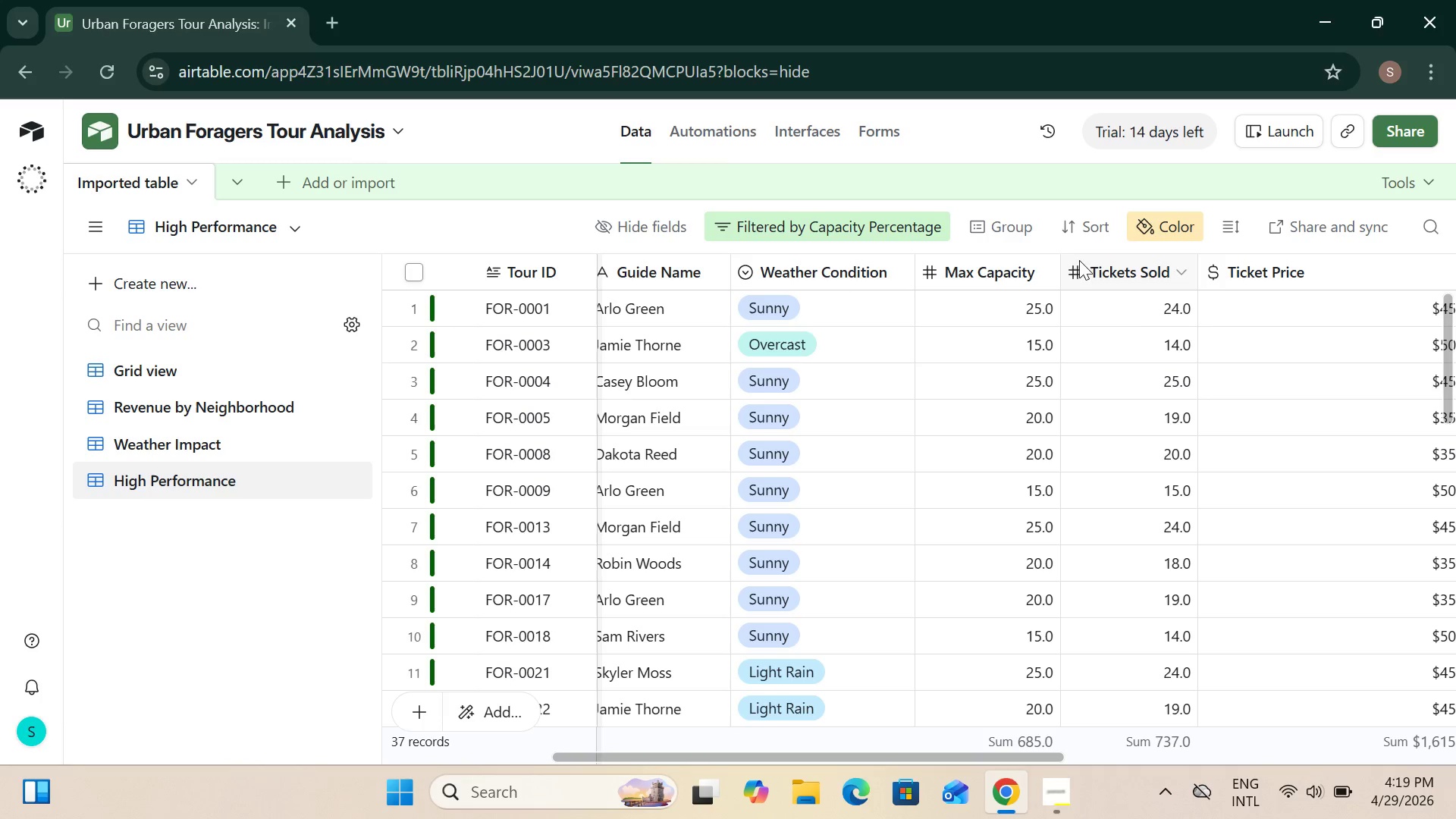 
left_click_drag(start_coordinate=[957, 755], to_coordinate=[1108, 723])
 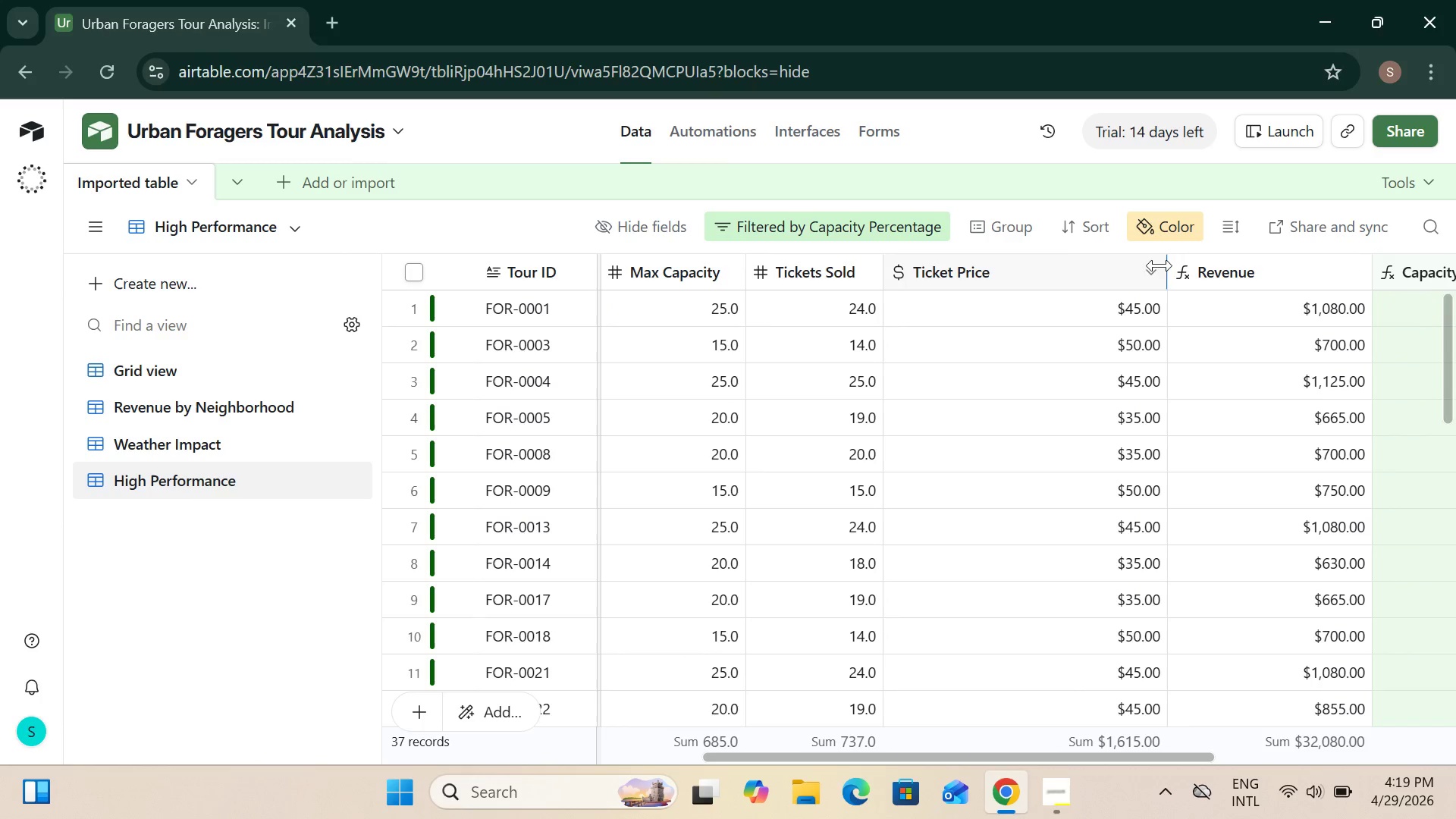 
left_click_drag(start_coordinate=[1163, 265], to_coordinate=[1017, 300])
 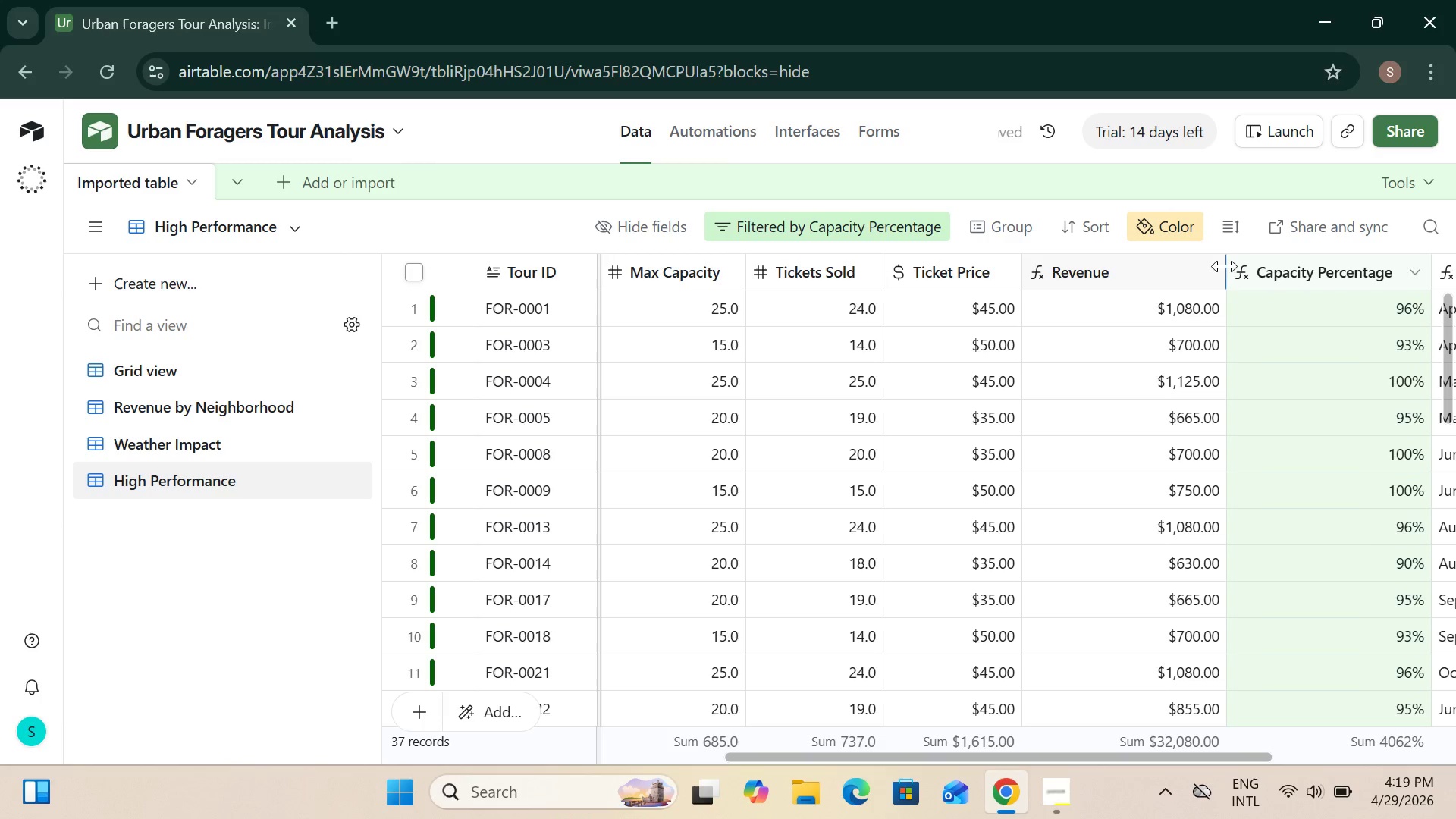 
left_click_drag(start_coordinate=[1223, 267], to_coordinate=[1144, 301])
 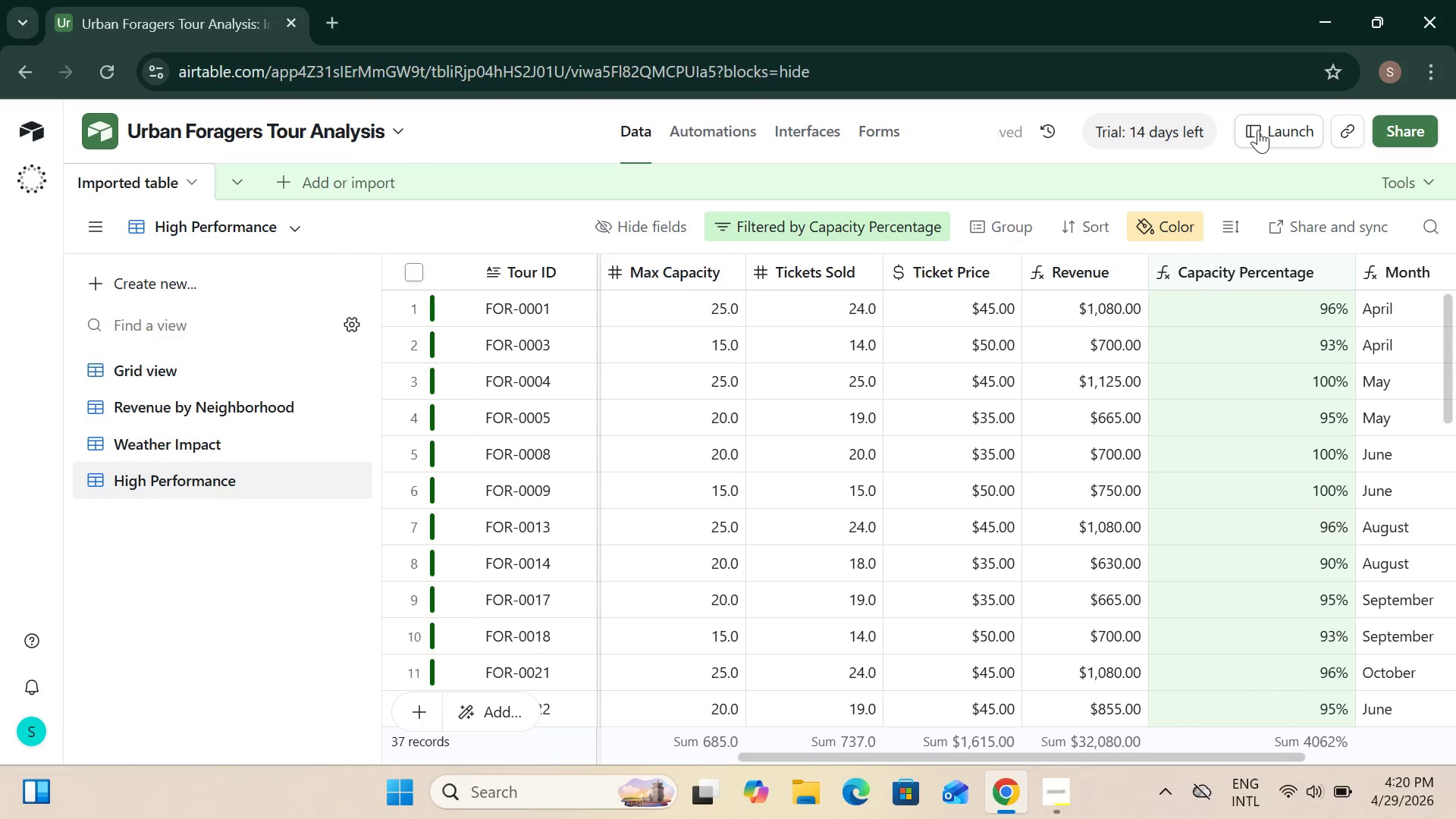 
wait(10.83)
 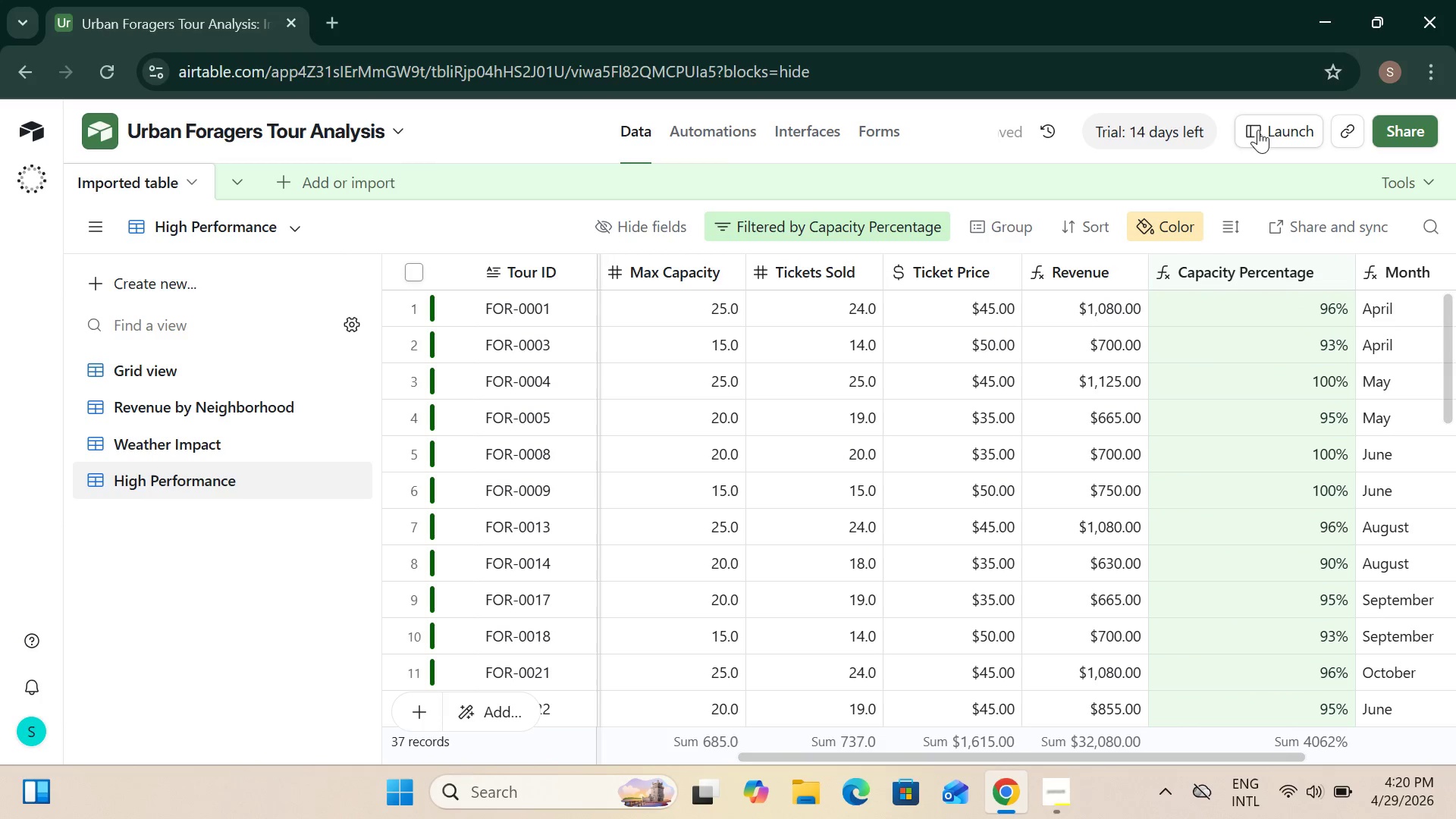 
left_click_drag(start_coordinate=[1260, 758], to_coordinate=[1455, 780])
 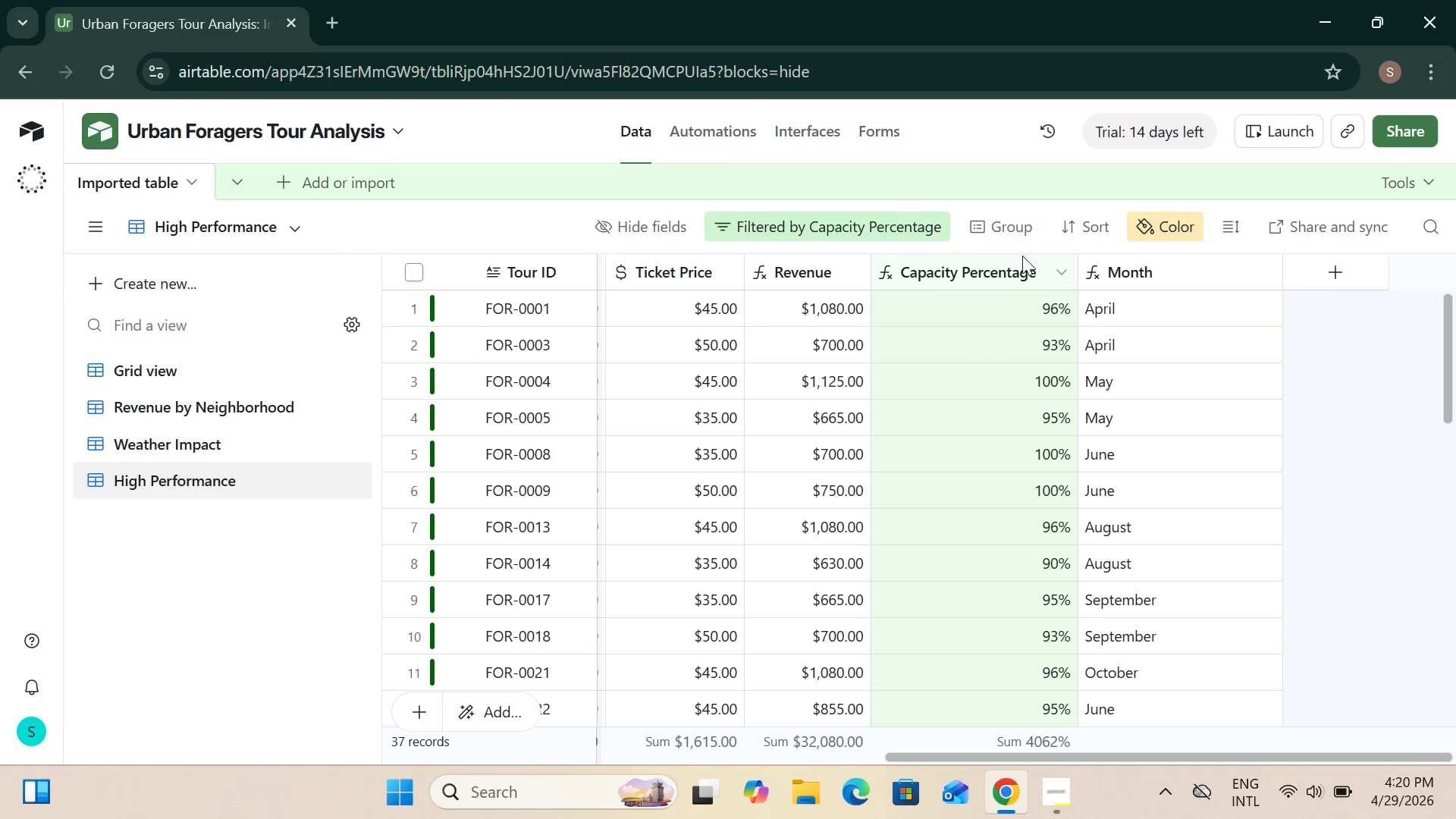 
wait(19.2)
 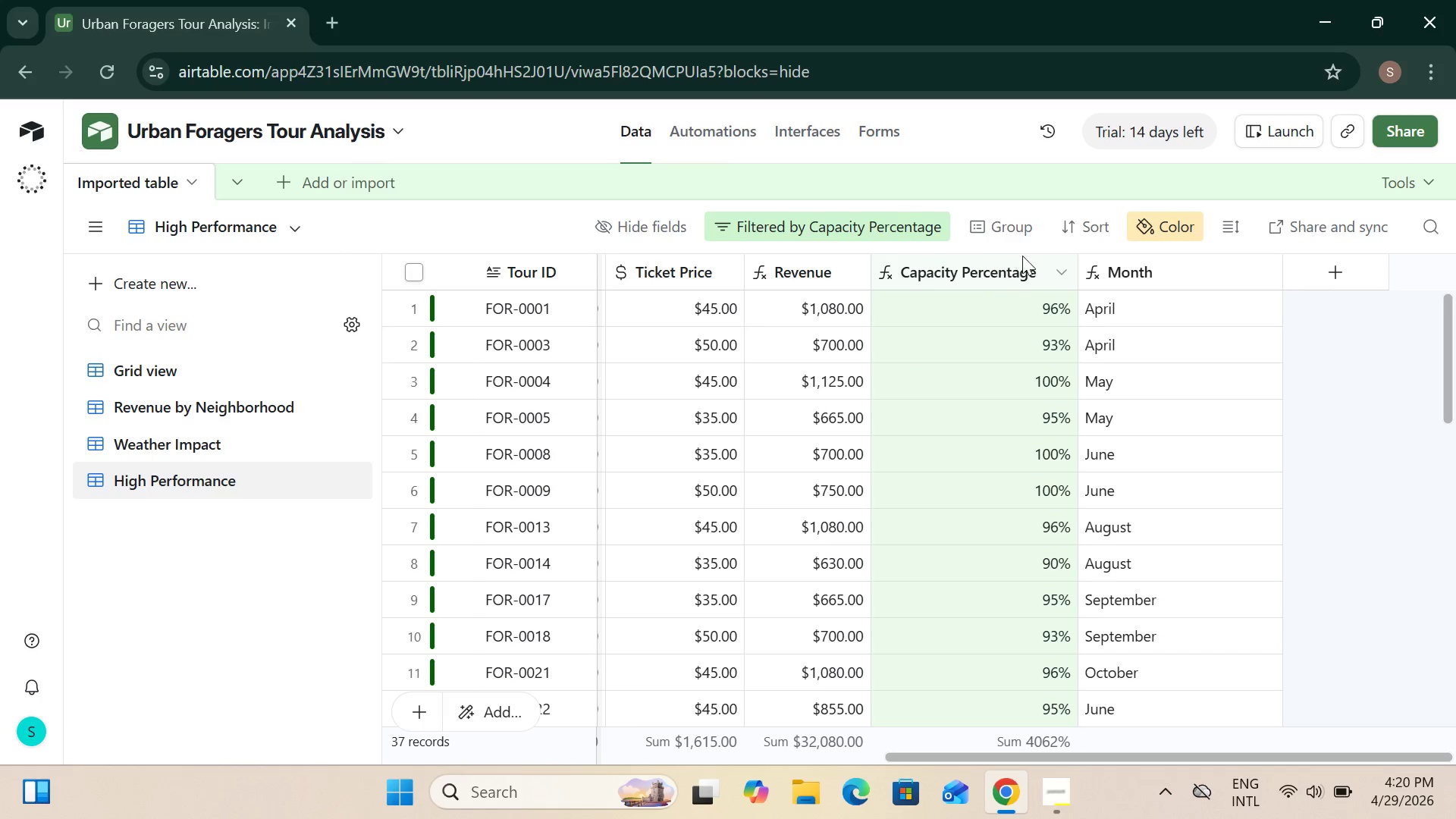 
left_click_drag(start_coordinate=[1279, 262], to_coordinate=[1181, 297])
 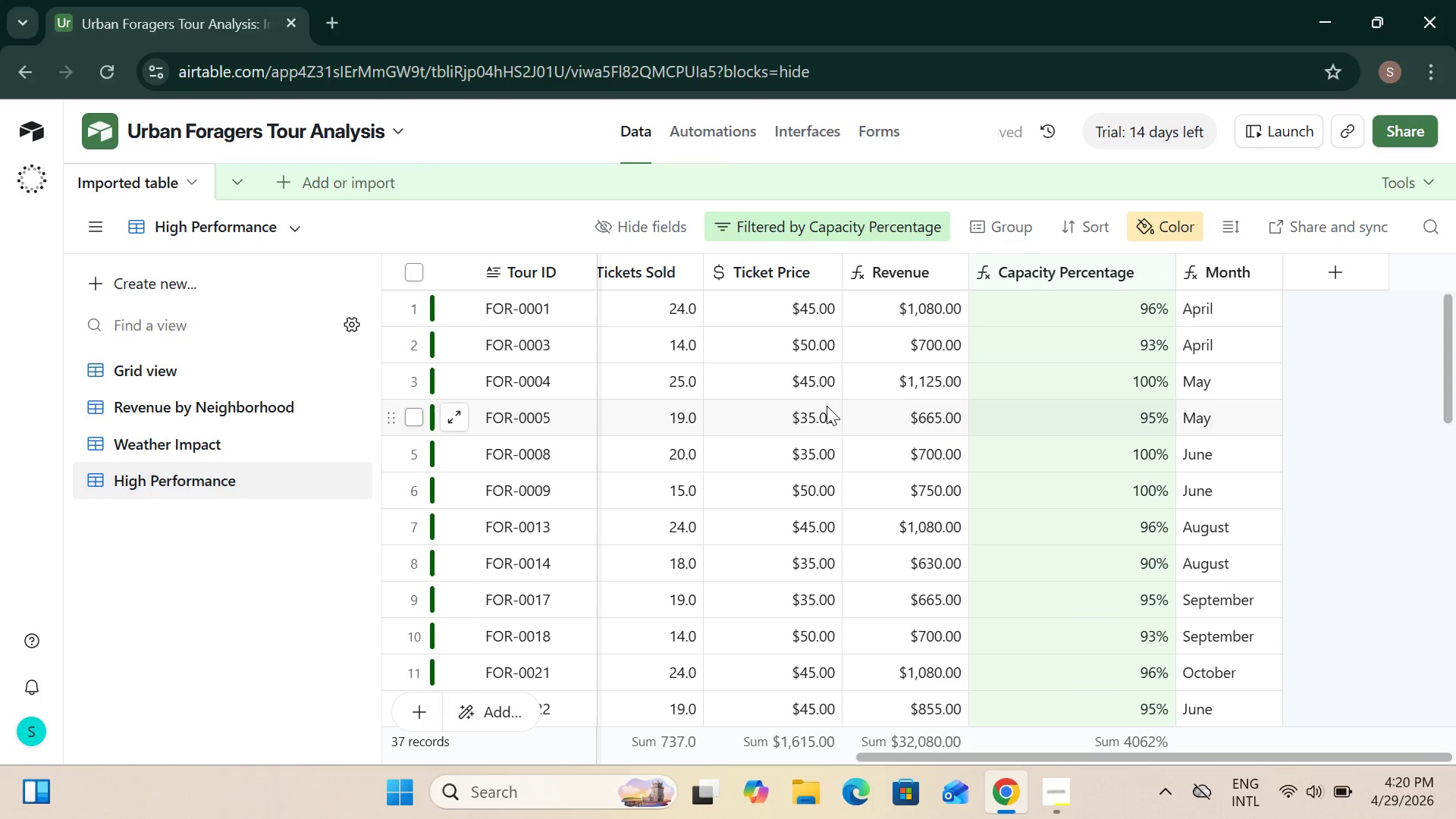 
scroll: coordinate [1114, 395], scroll_direction: up, amount: 3.0
 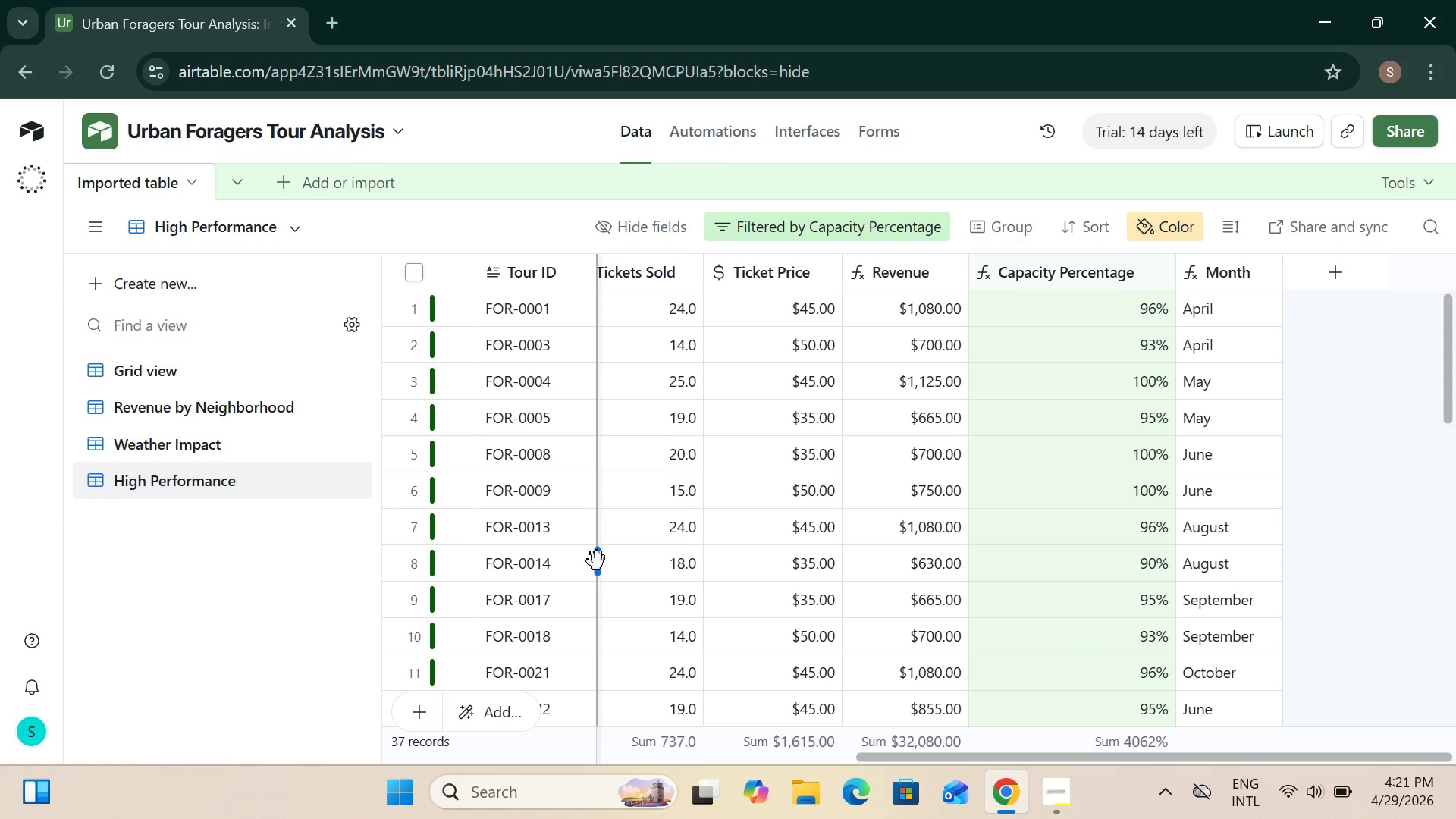 
wait(39.72)
 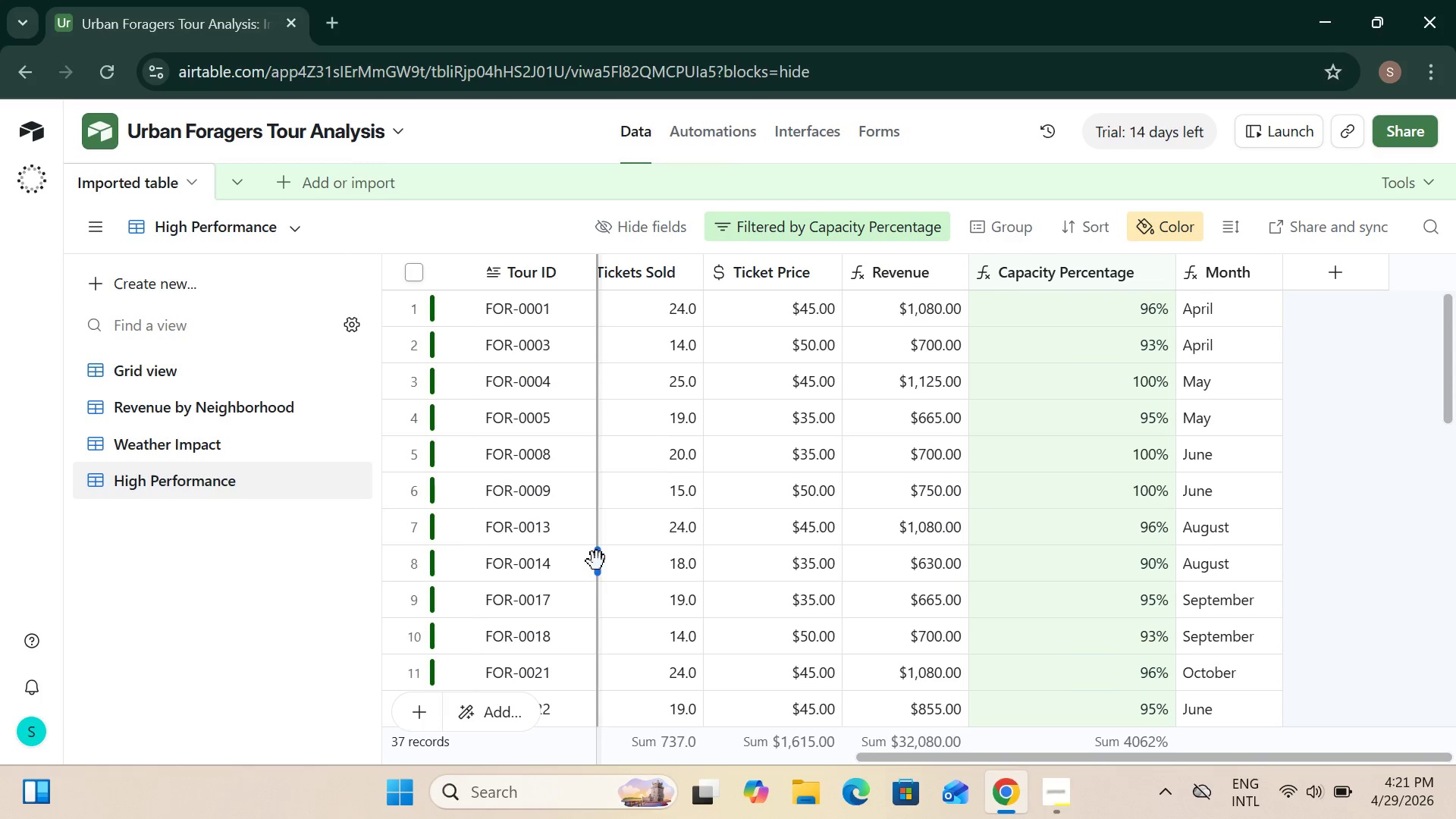 
mouse_move([562, 467])
 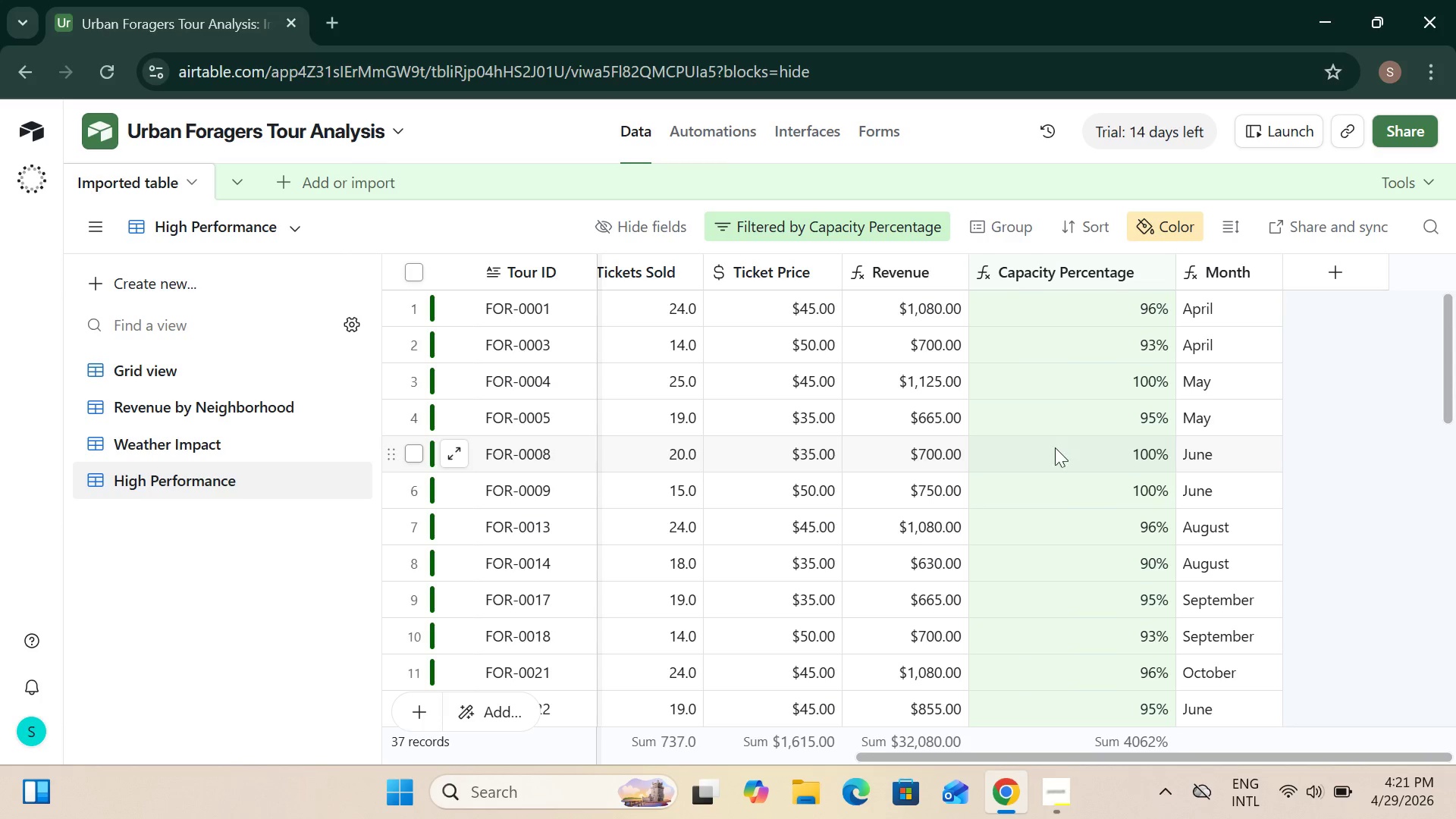 
wait(13.34)
 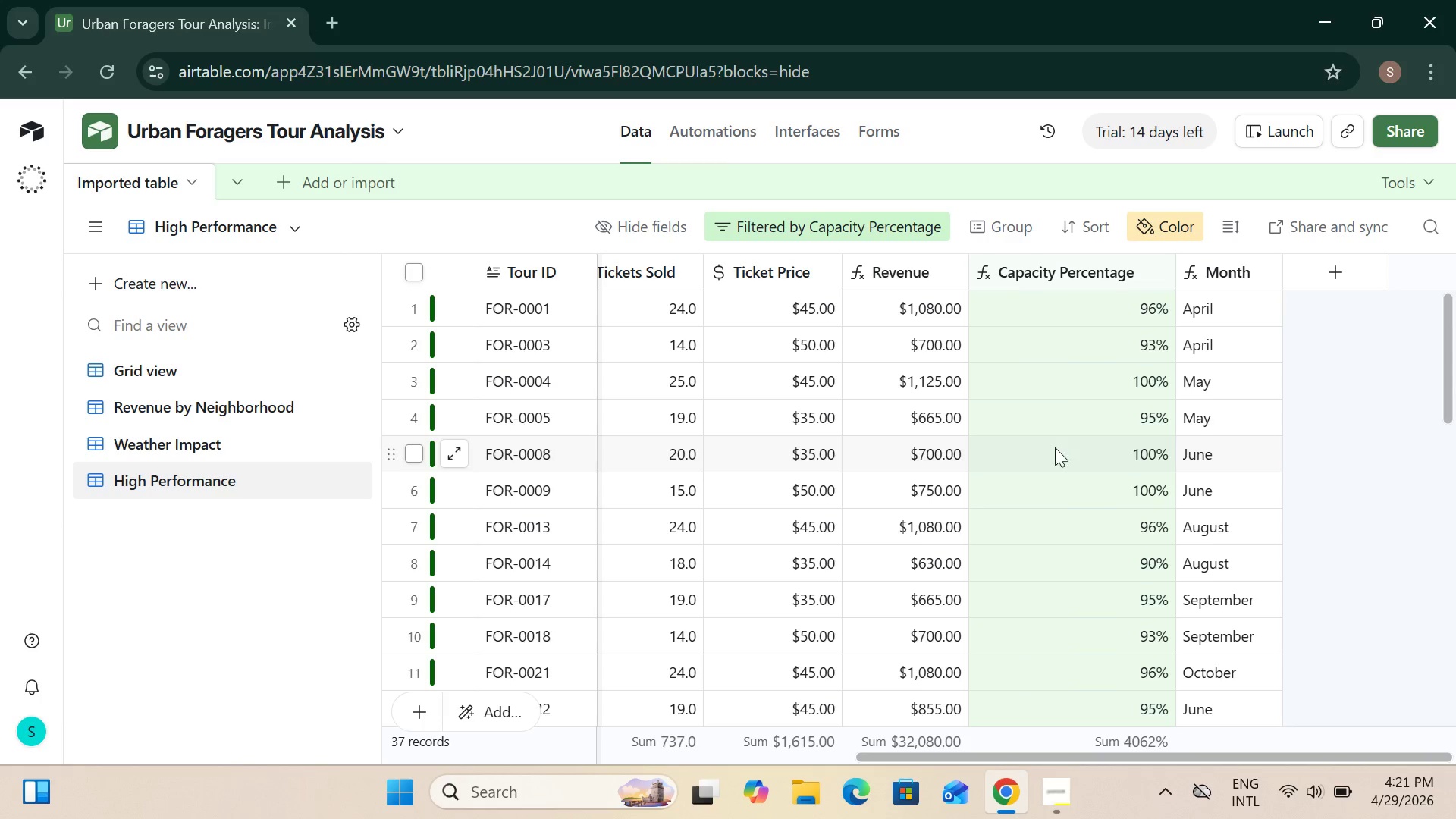 
scroll: coordinate [981, 436], scroll_direction: down, amount: 5.0
 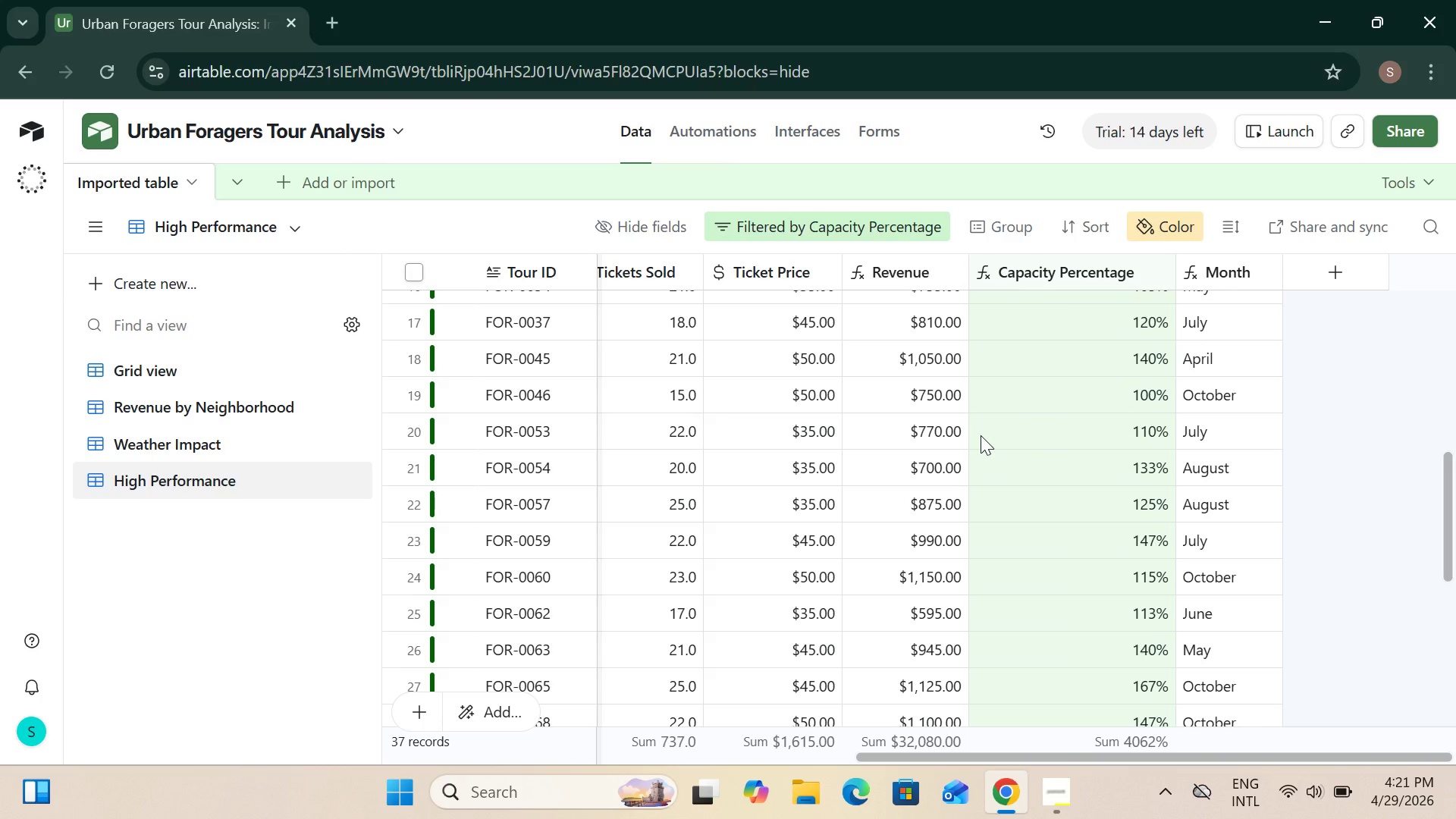 
wait(6.91)
 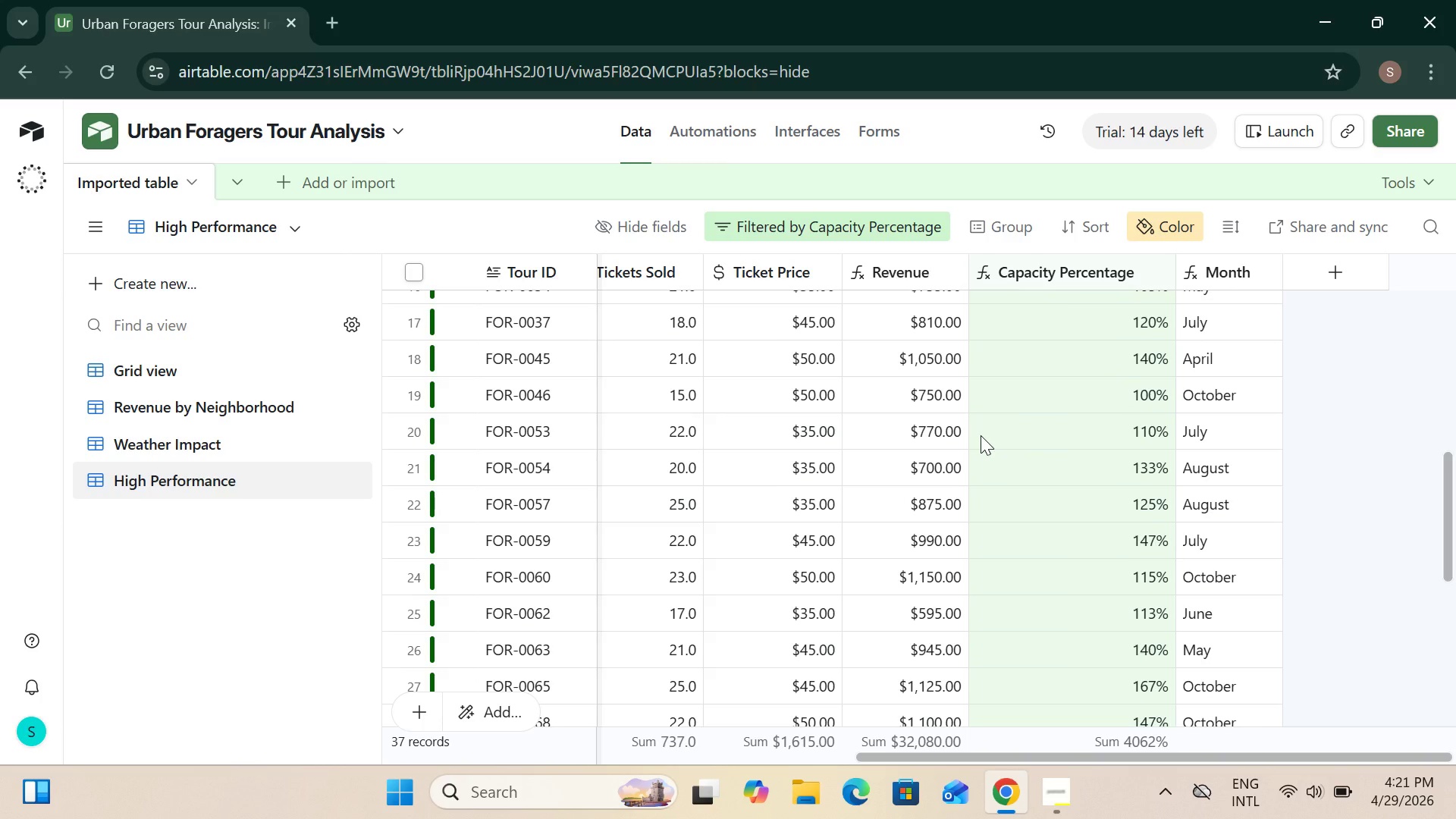 
scroll: coordinate [981, 435], scroll_direction: up, amount: 1.0
 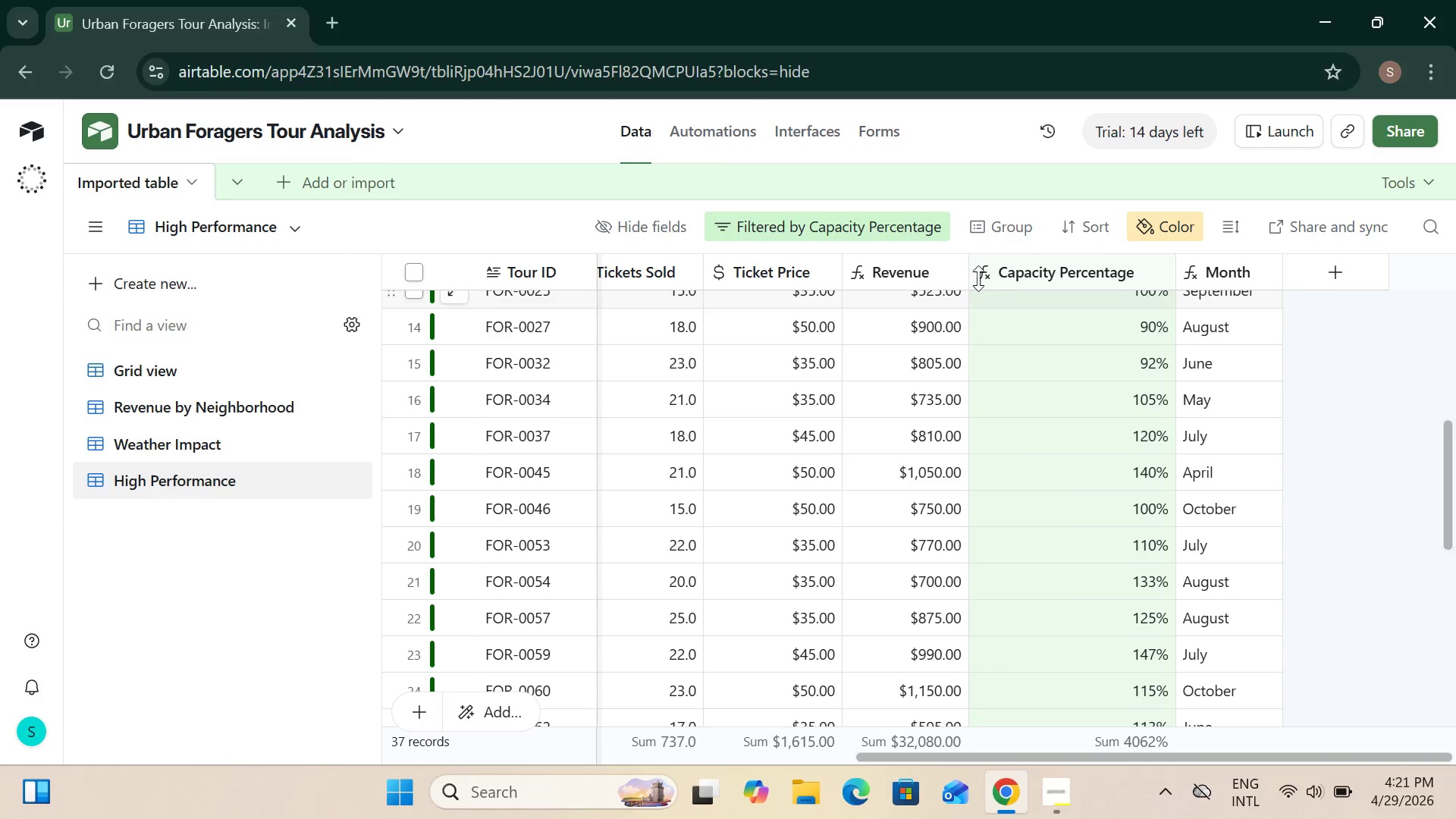 
wait(9.8)
 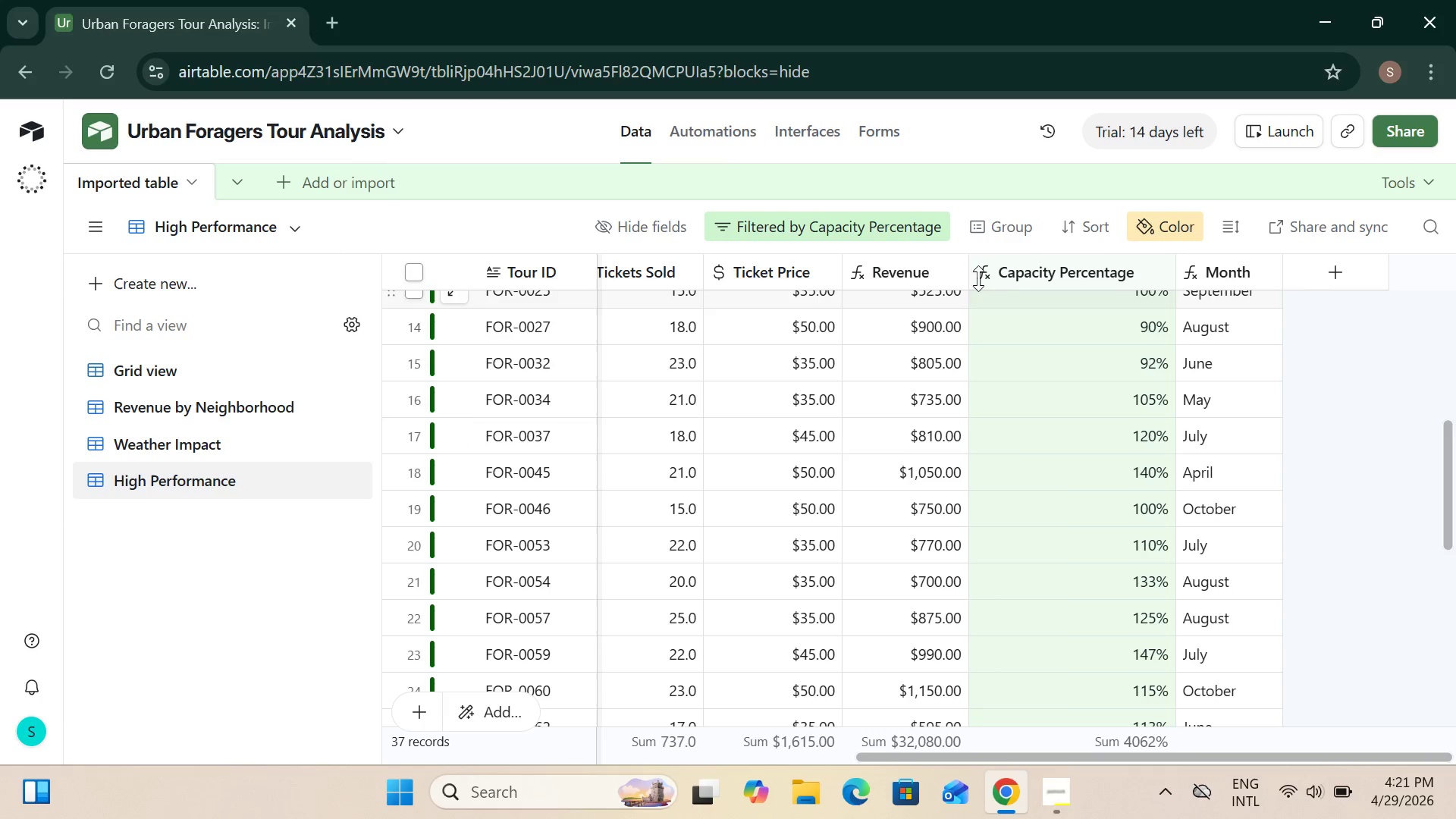 
left_click_drag(start_coordinate=[941, 761], to_coordinate=[381, 736])
 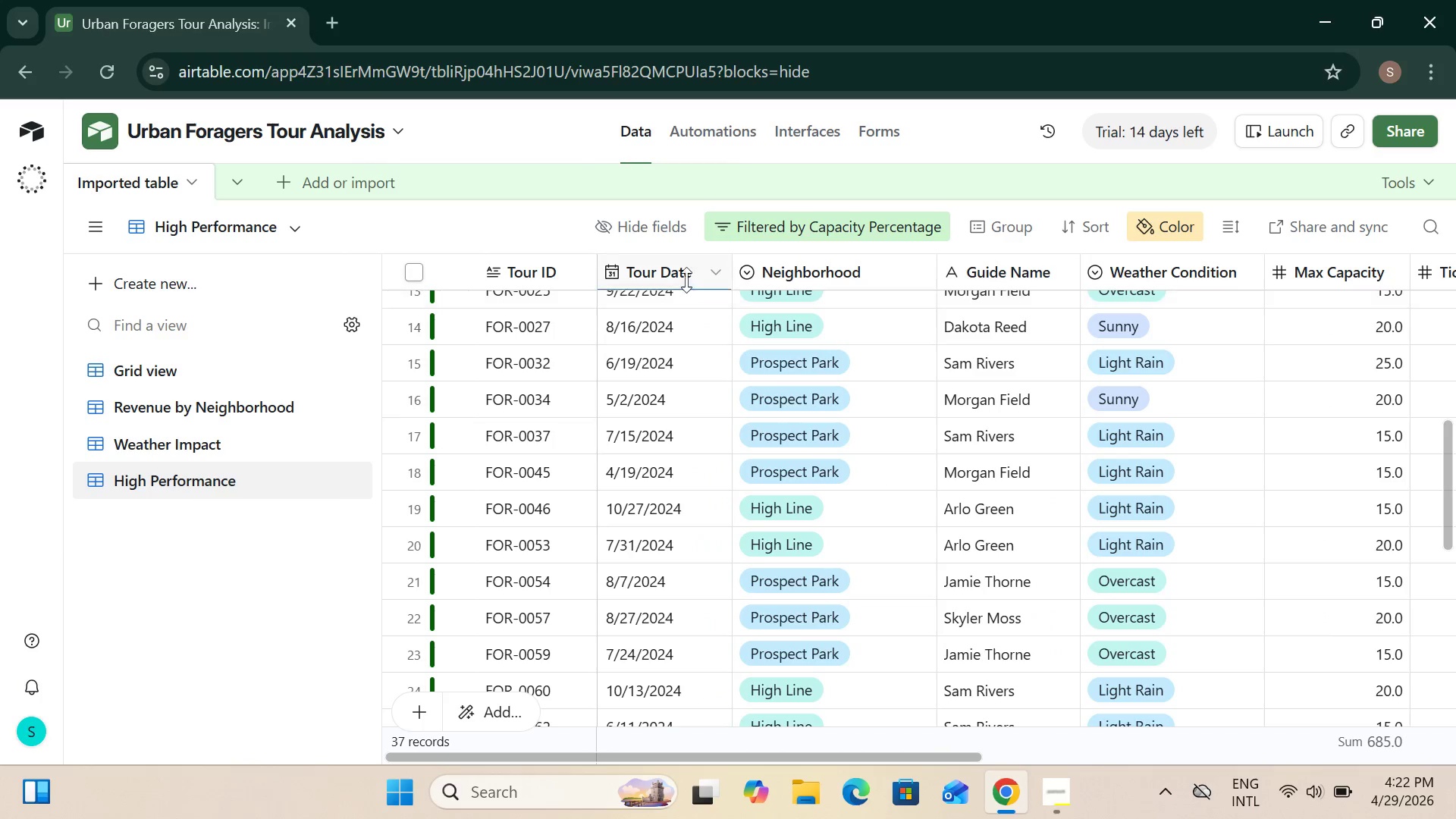 
left_click([680, 271])
 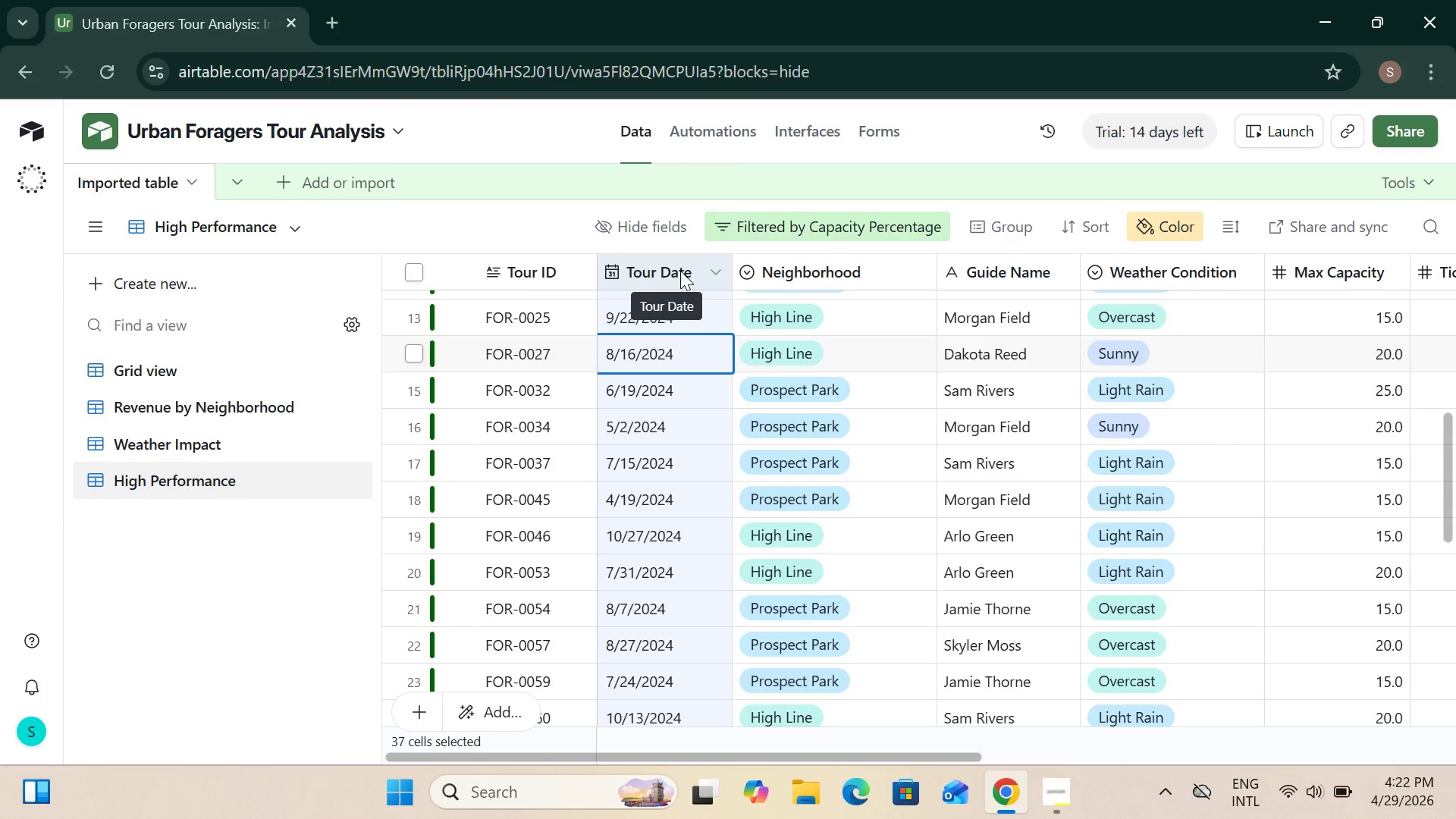 
wait(8.12)
 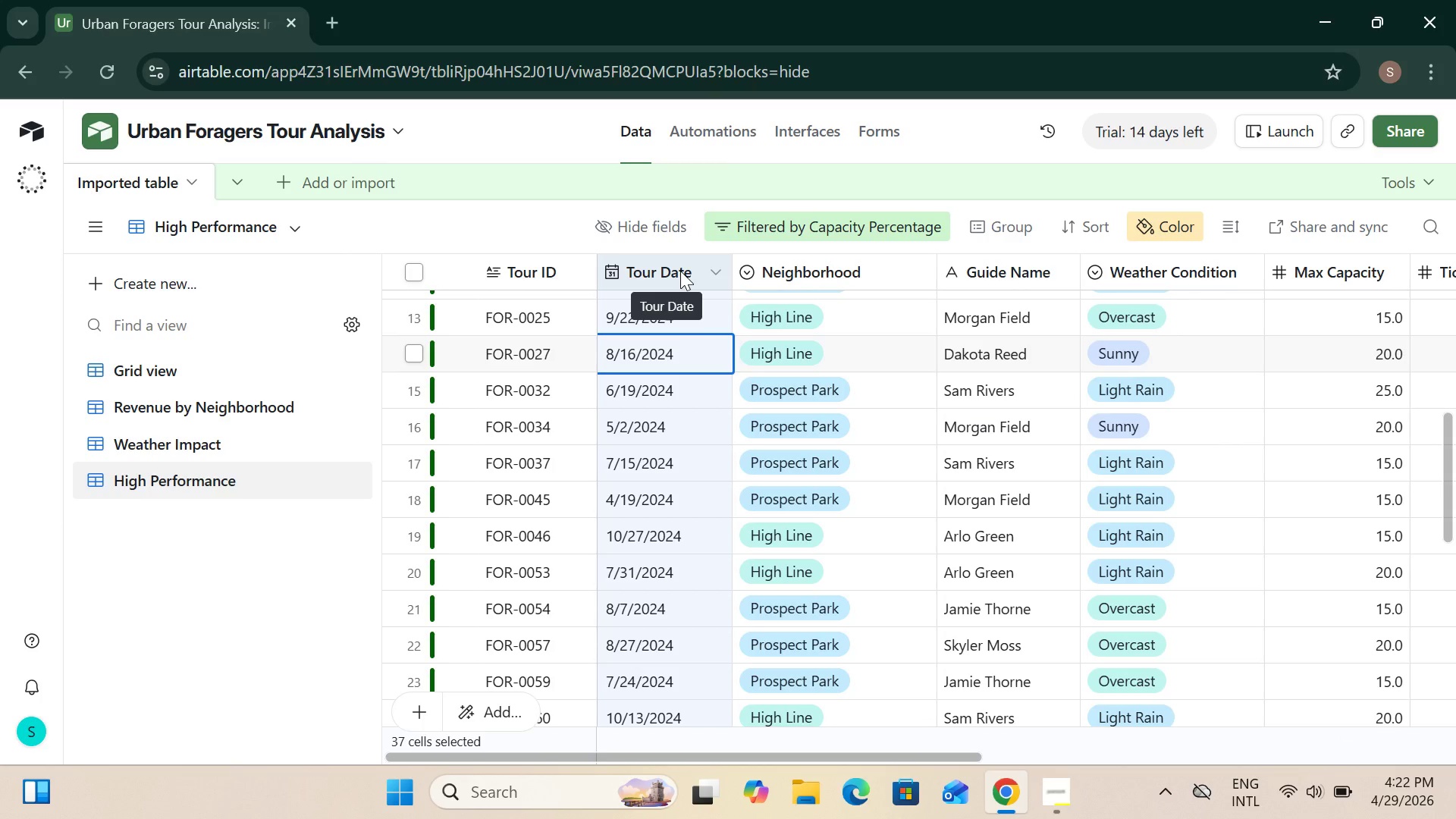 
right_click([680, 271])
 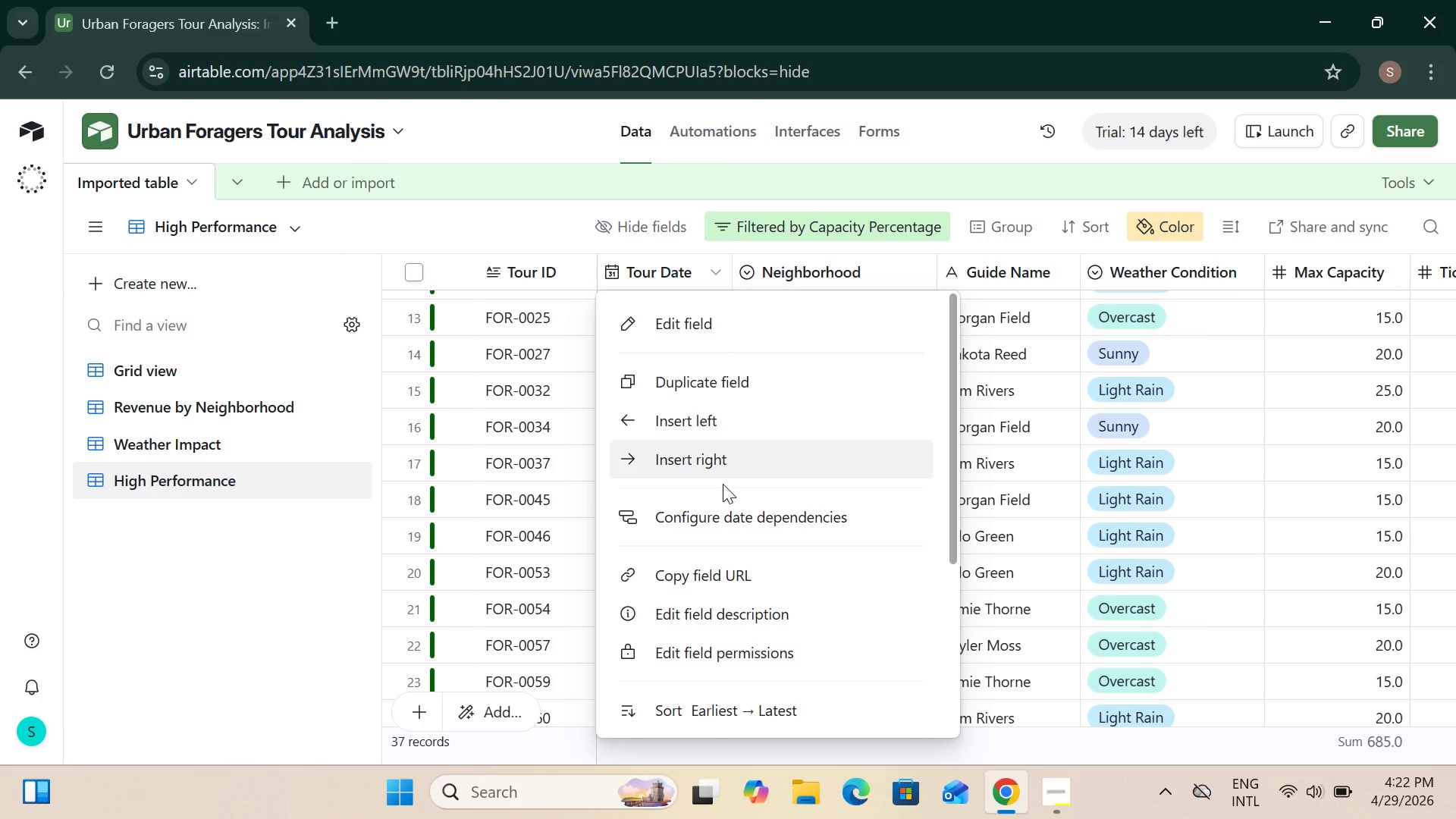 
wait(5.55)
 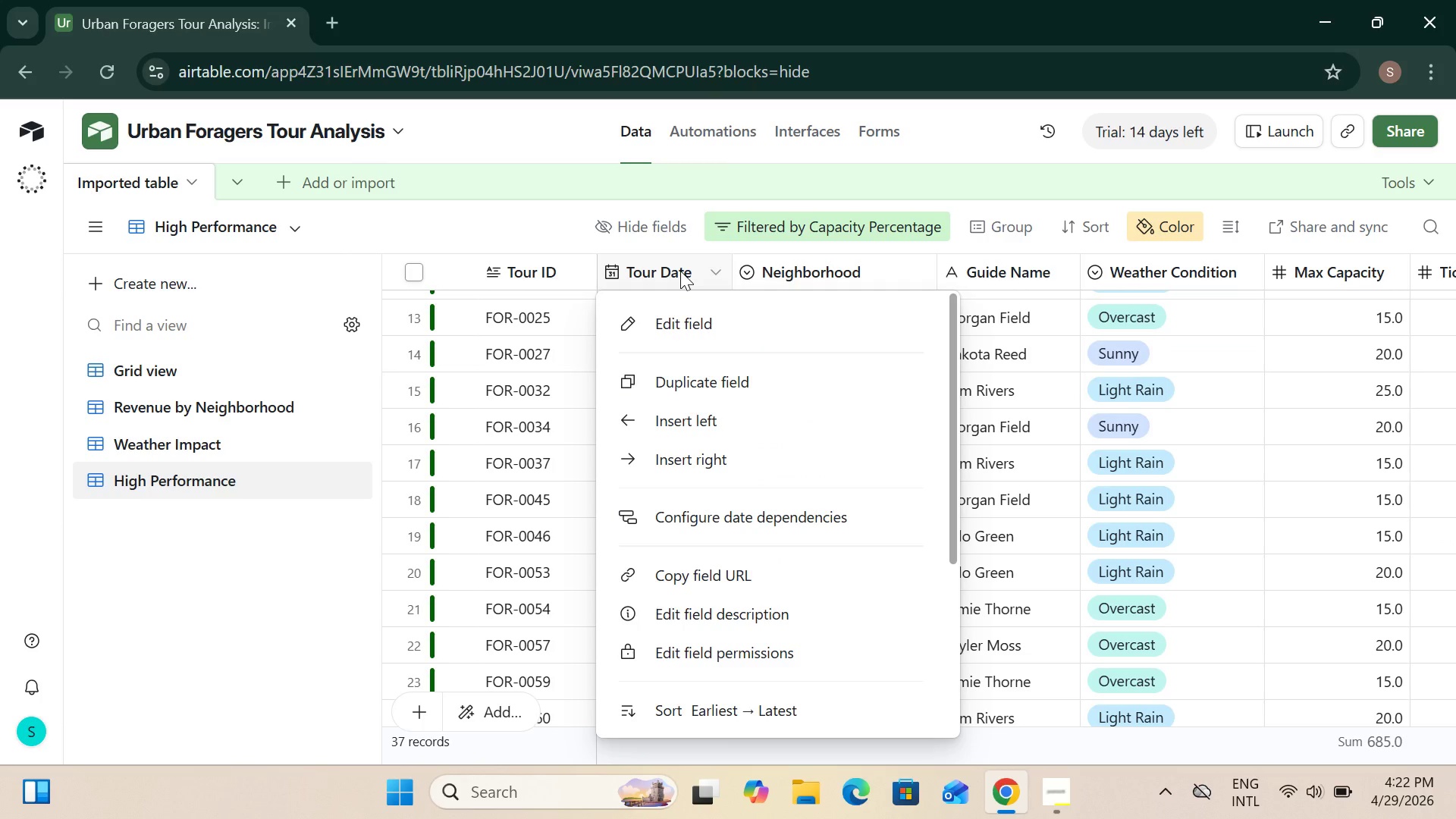 
scroll: coordinate [695, 463], scroll_direction: down, amount: 4.0
 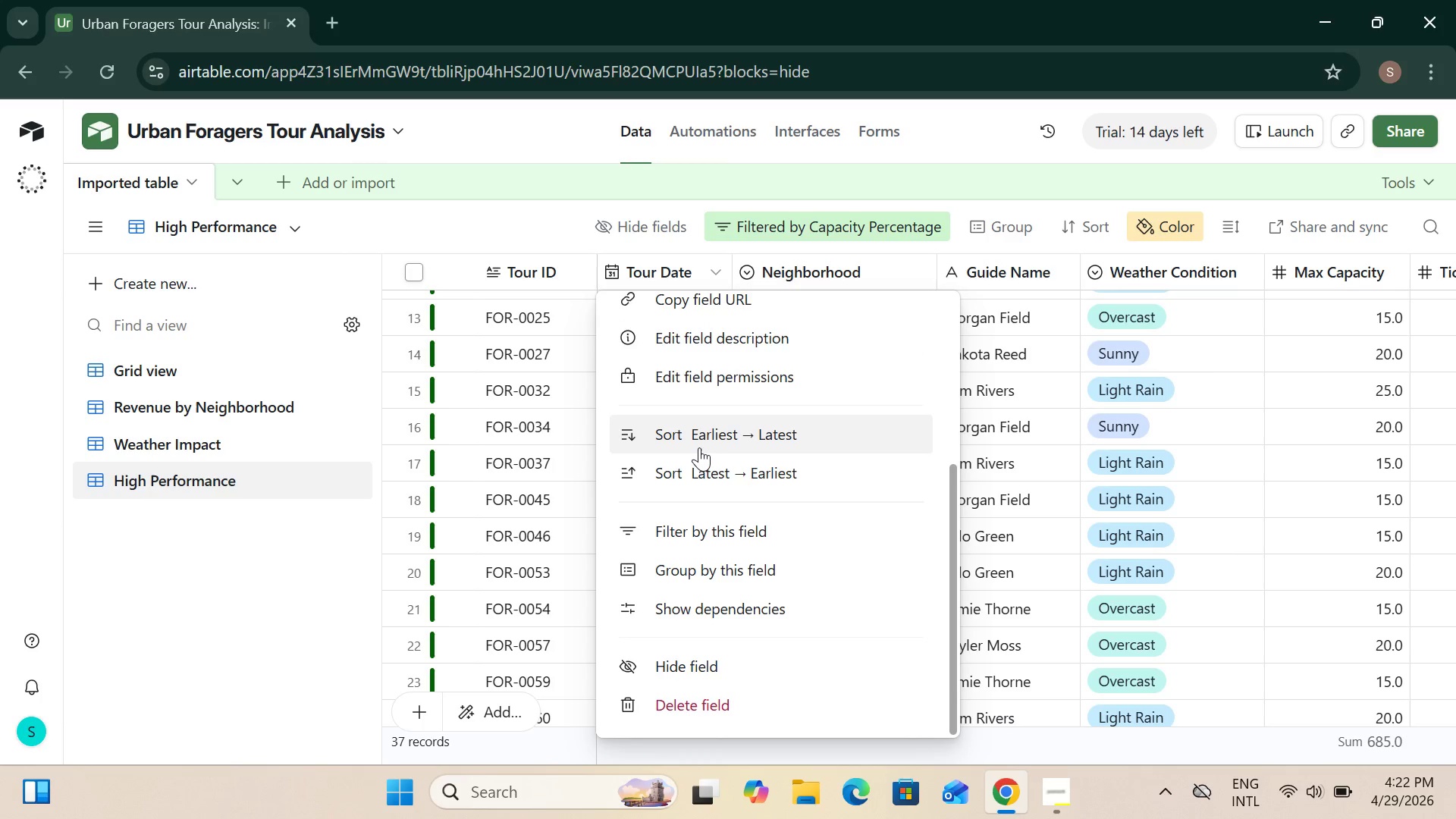 
scroll: coordinate [698, 446], scroll_direction: up, amount: 1.0
 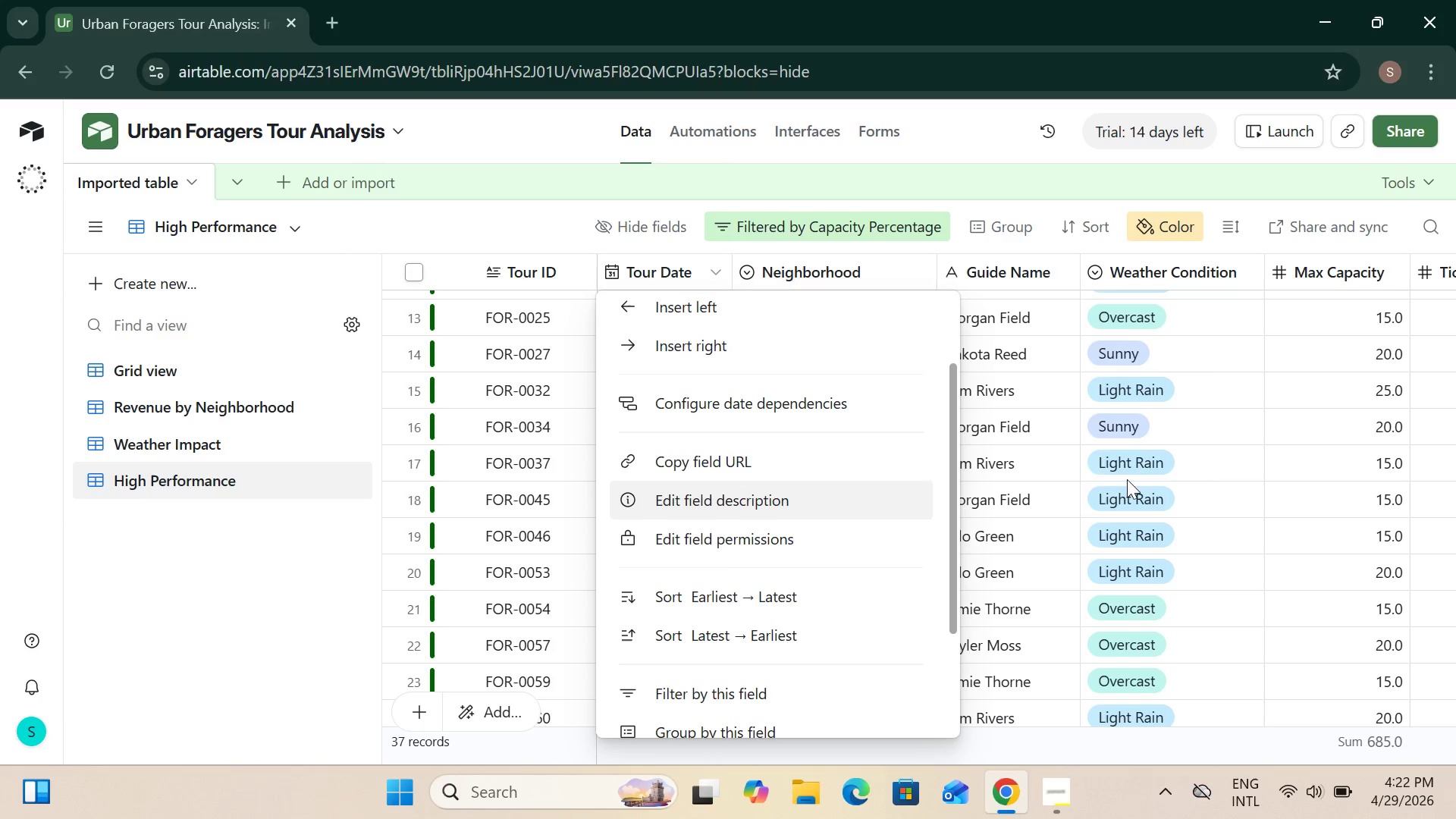 
left_click([1084, 462])
 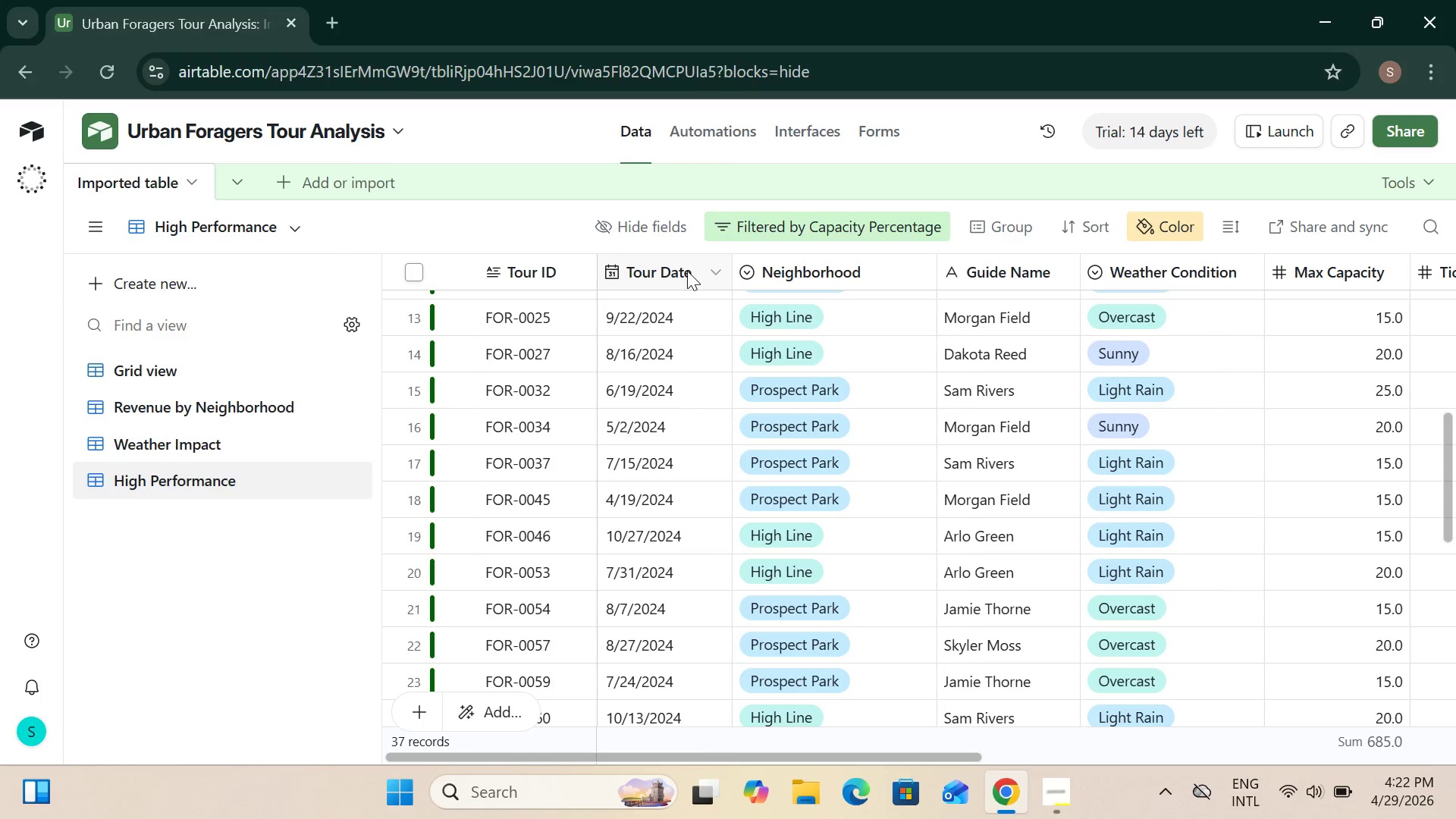 
right_click([687, 271])
 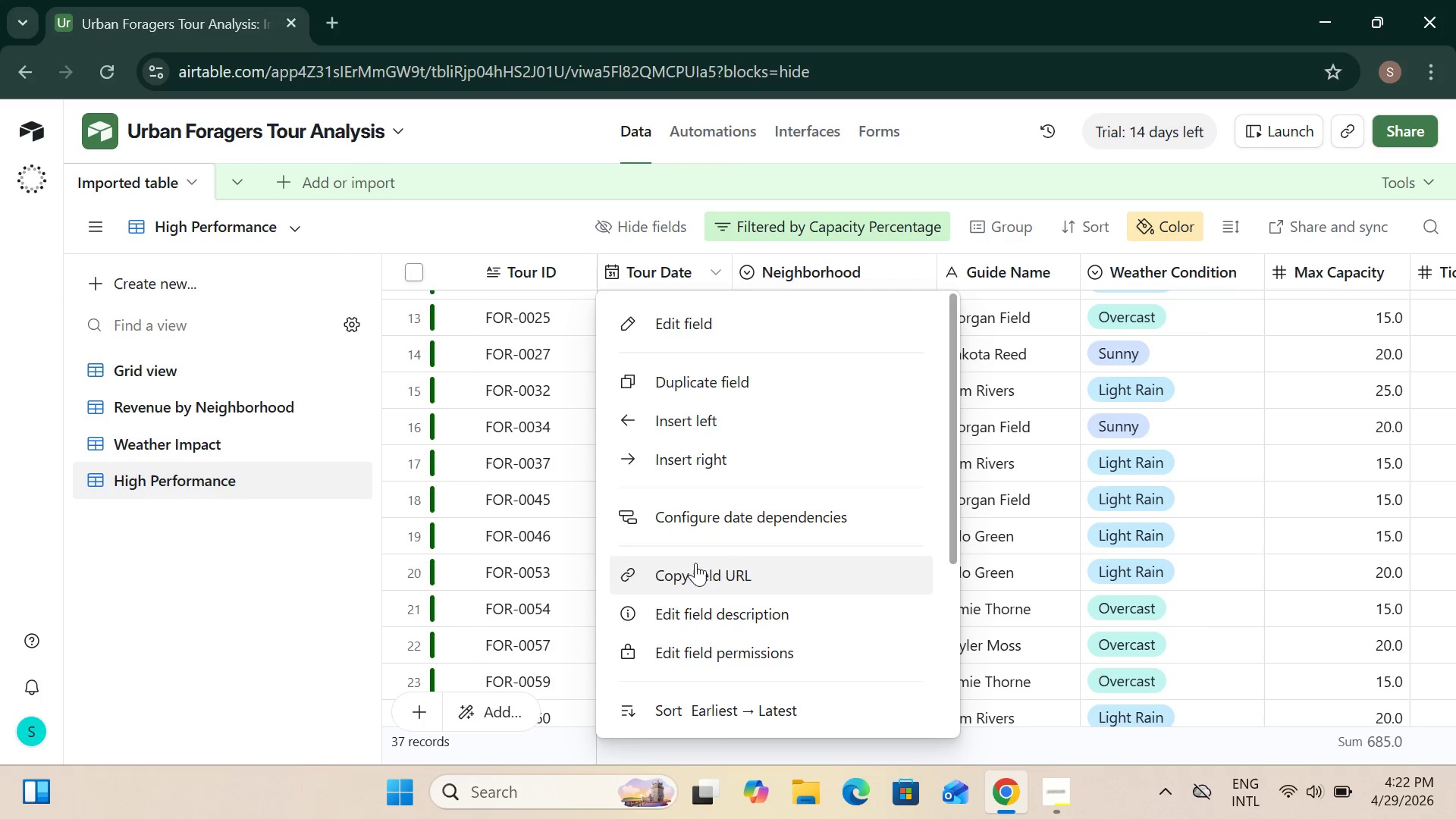 
scroll: coordinate [648, 502], scroll_direction: down, amount: 2.0
 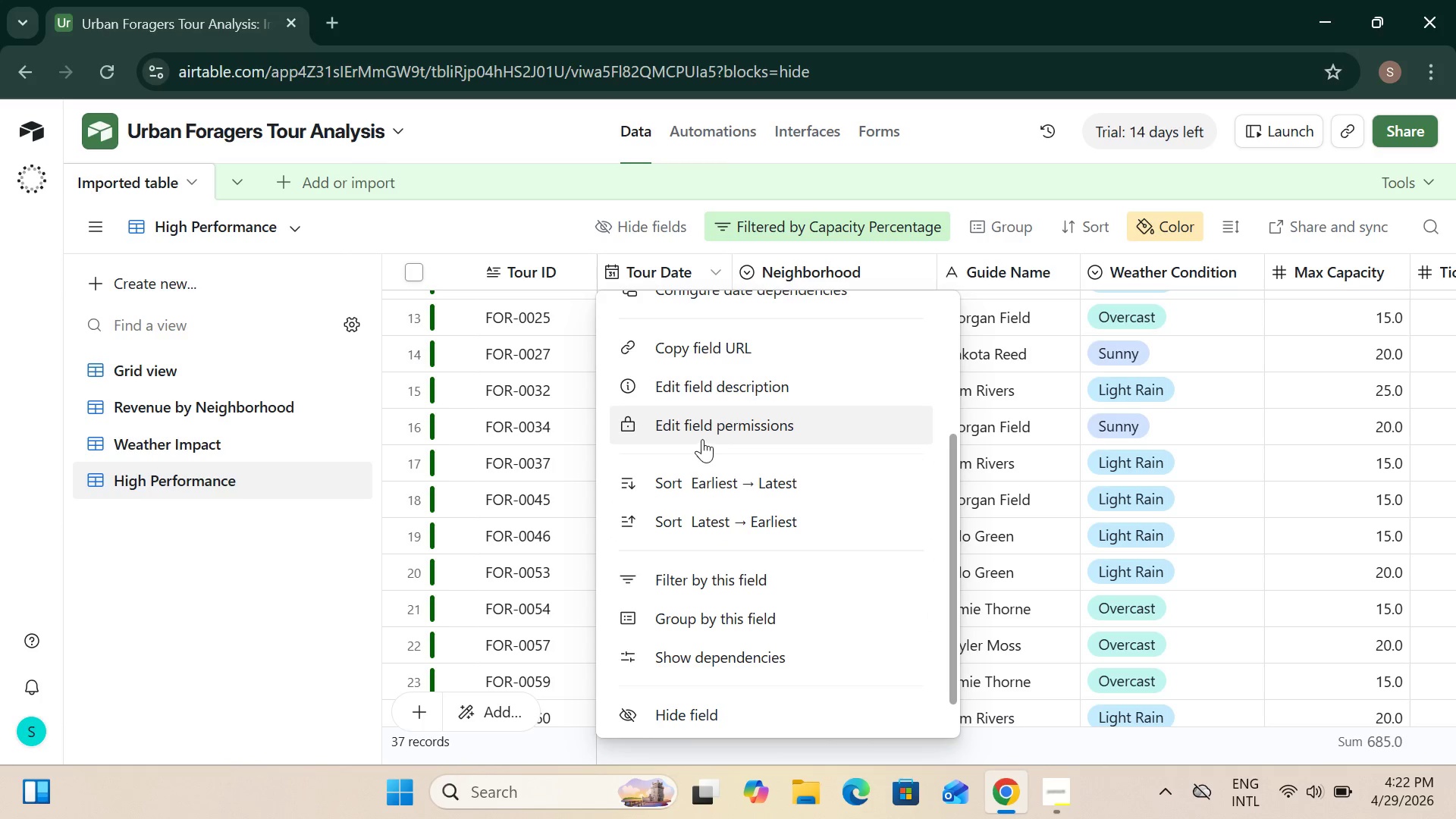 
wait(7.19)
 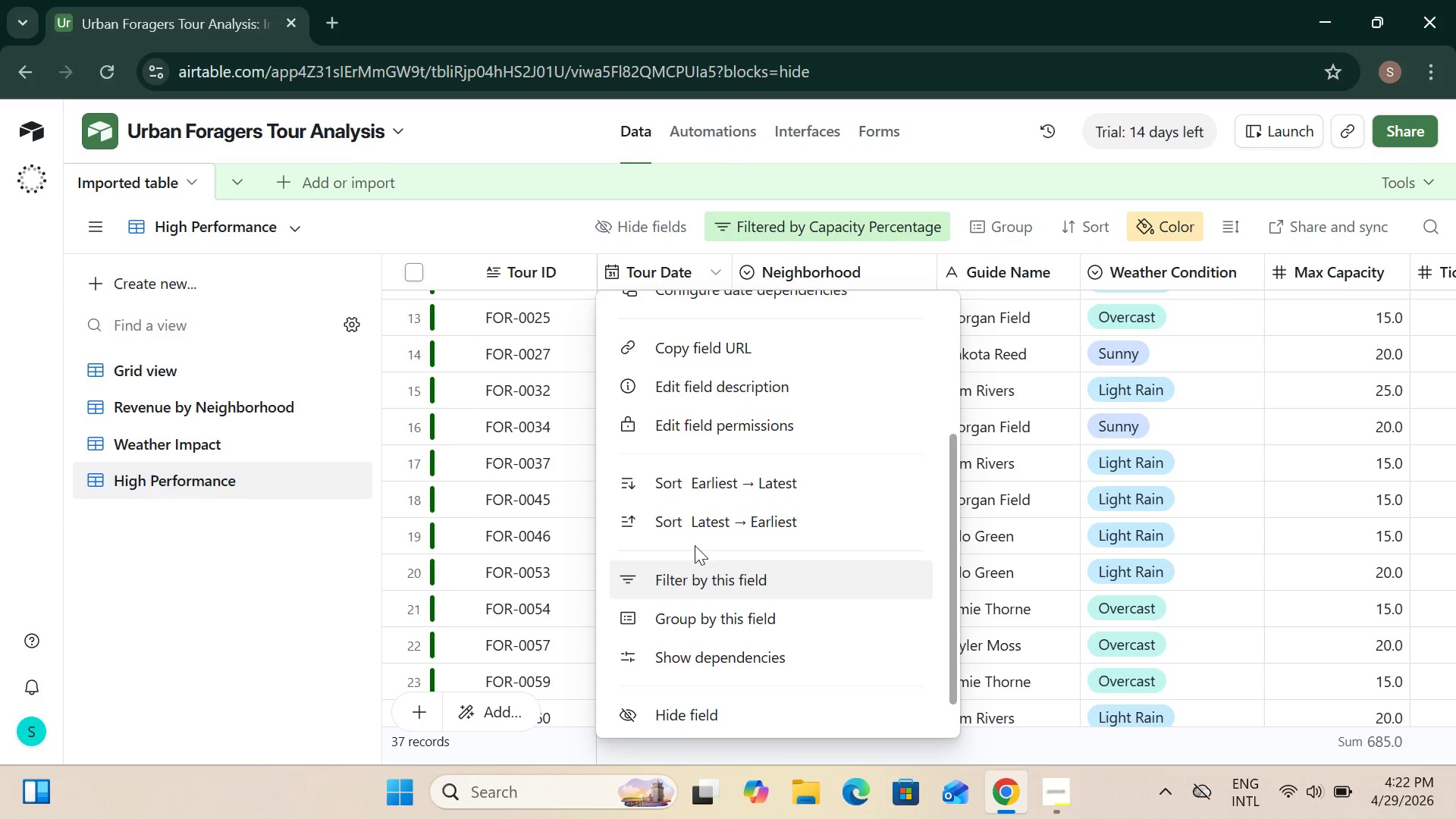 
scroll: coordinate [734, 559], scroll_direction: down, amount: 2.0
 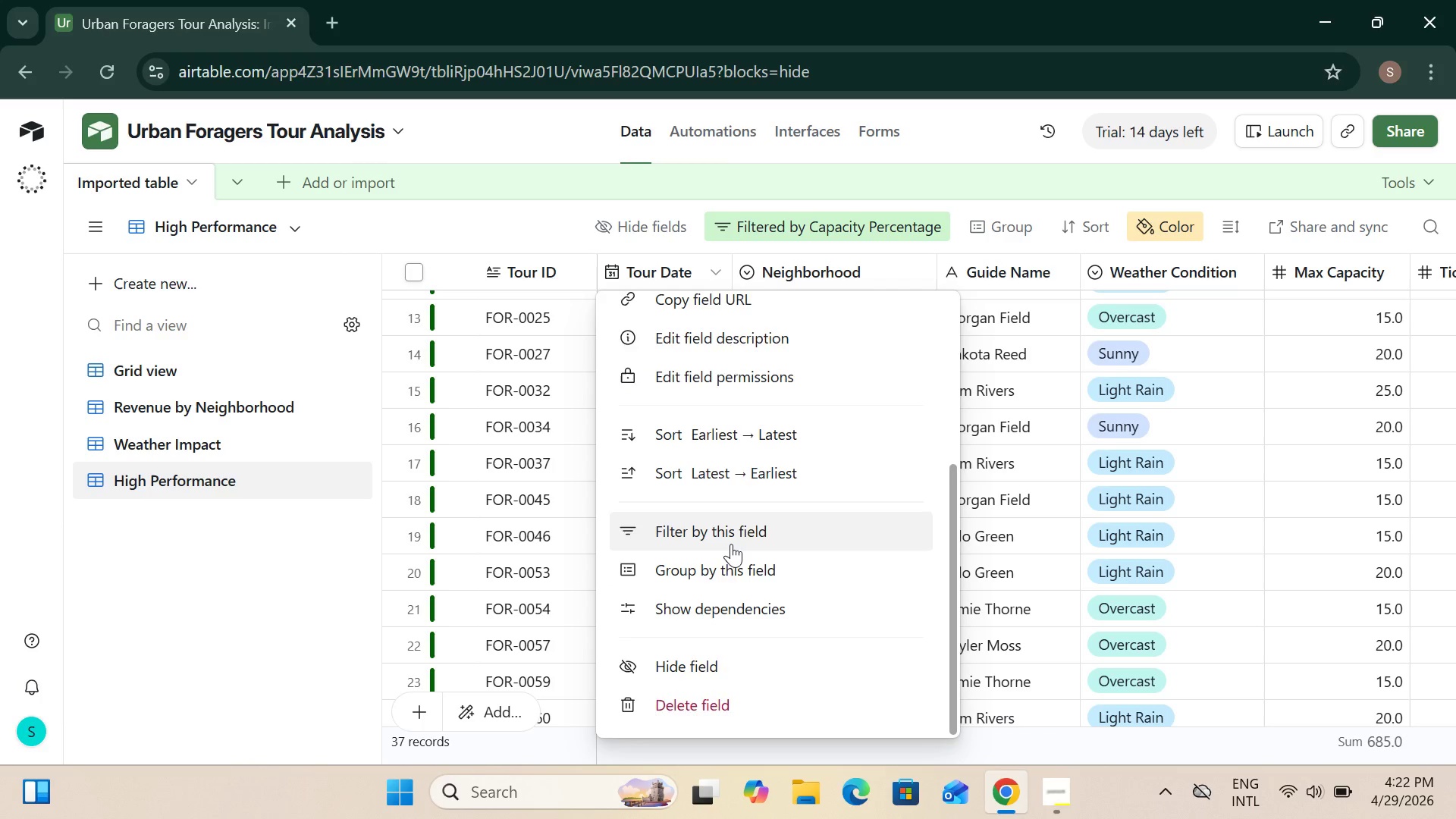 
scroll: coordinate [730, 538], scroll_direction: up, amount: 6.0
 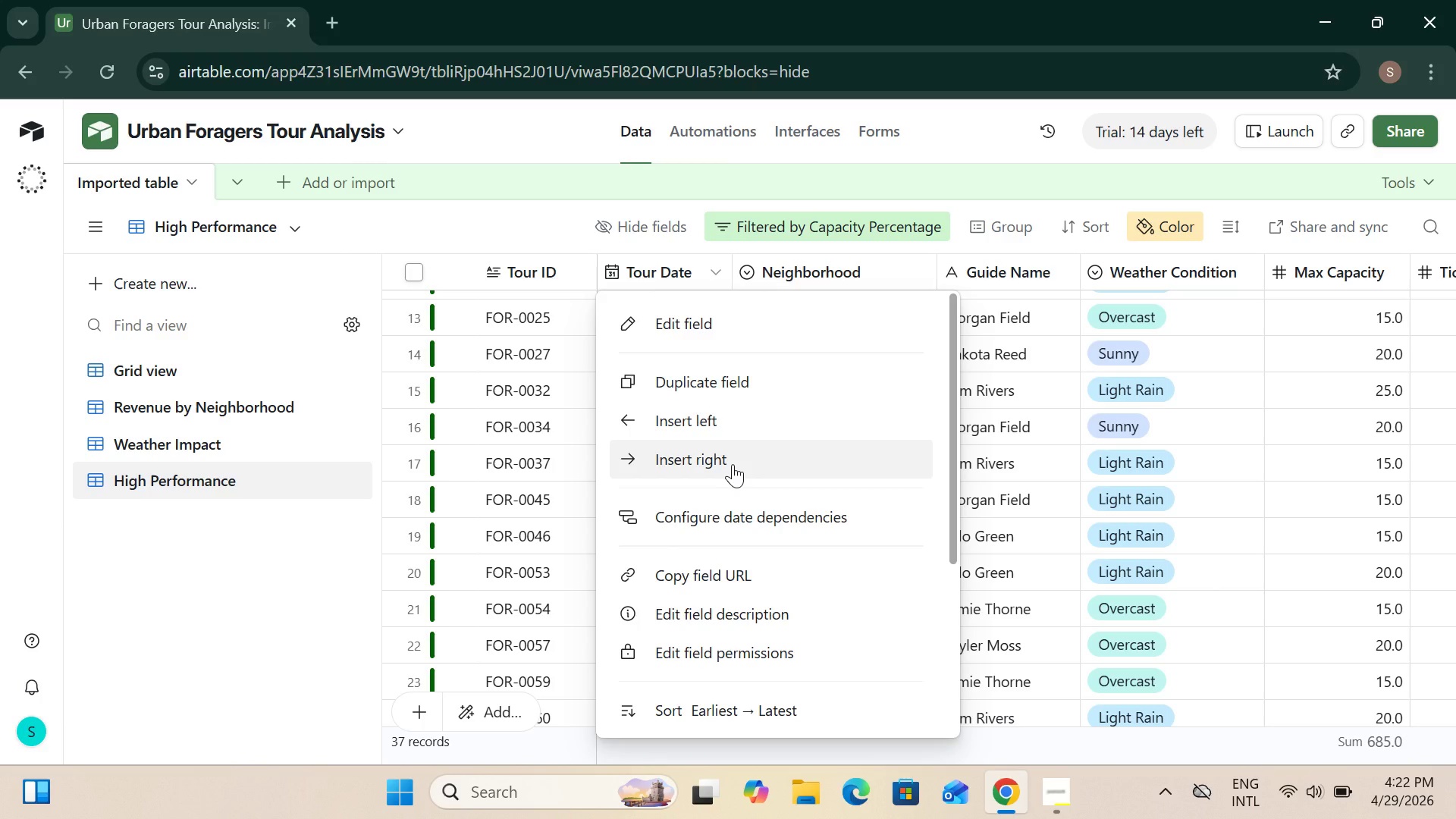 
wait(7.28)
 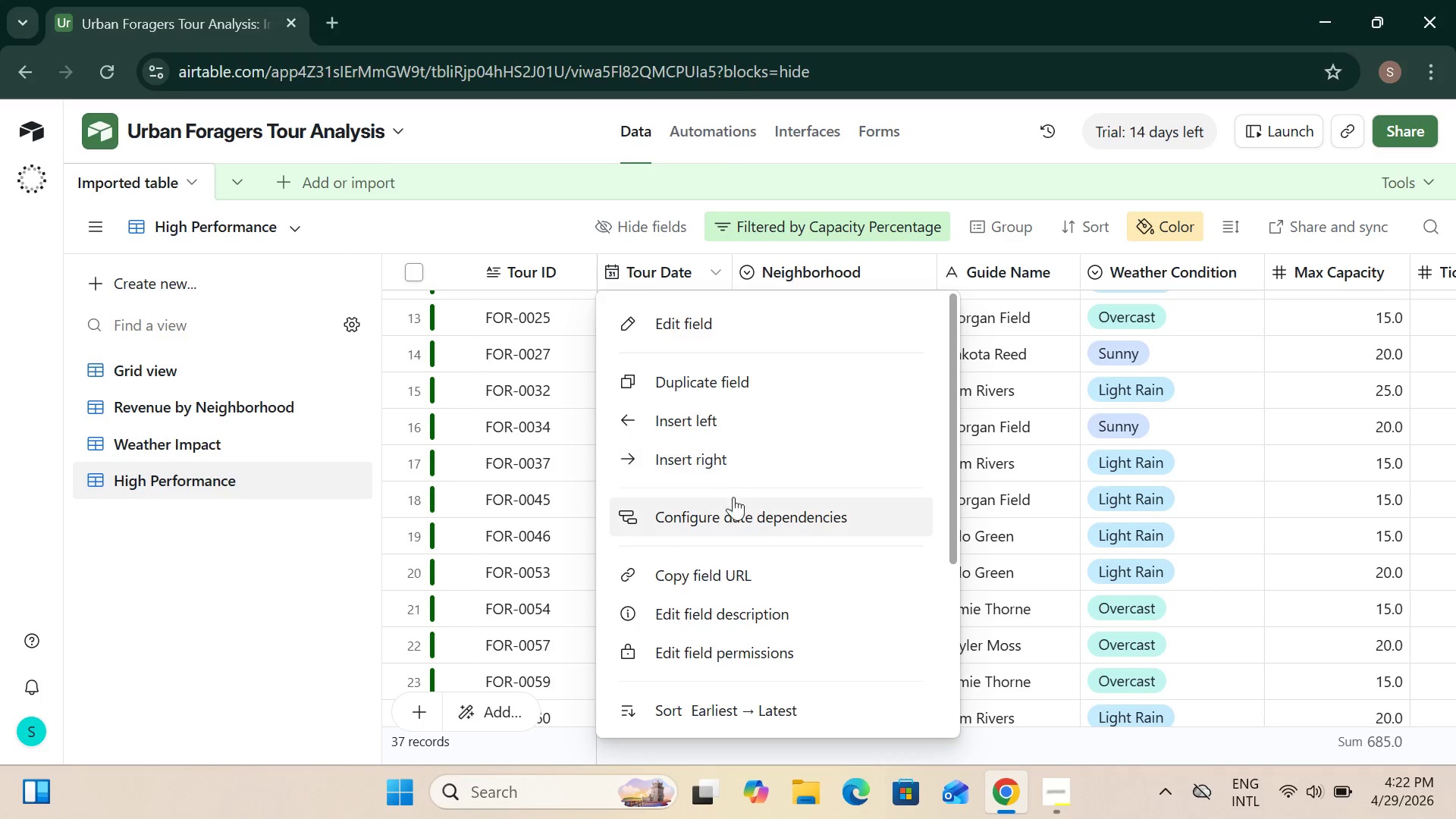 
scroll: coordinate [706, 406], scroll_direction: up, amount: 2.0
 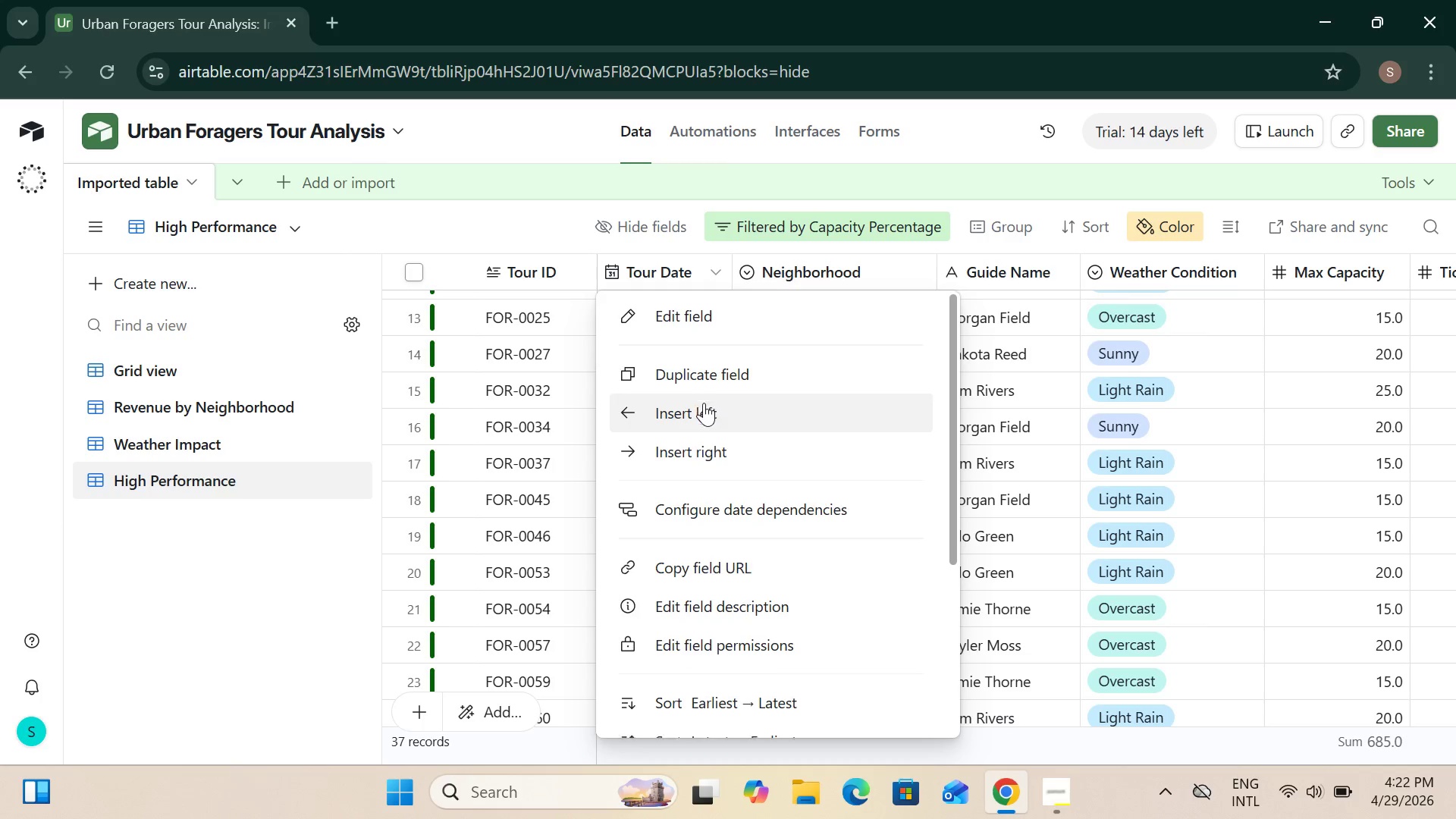 
scroll: coordinate [704, 403], scroll_direction: down, amount: 1.0
 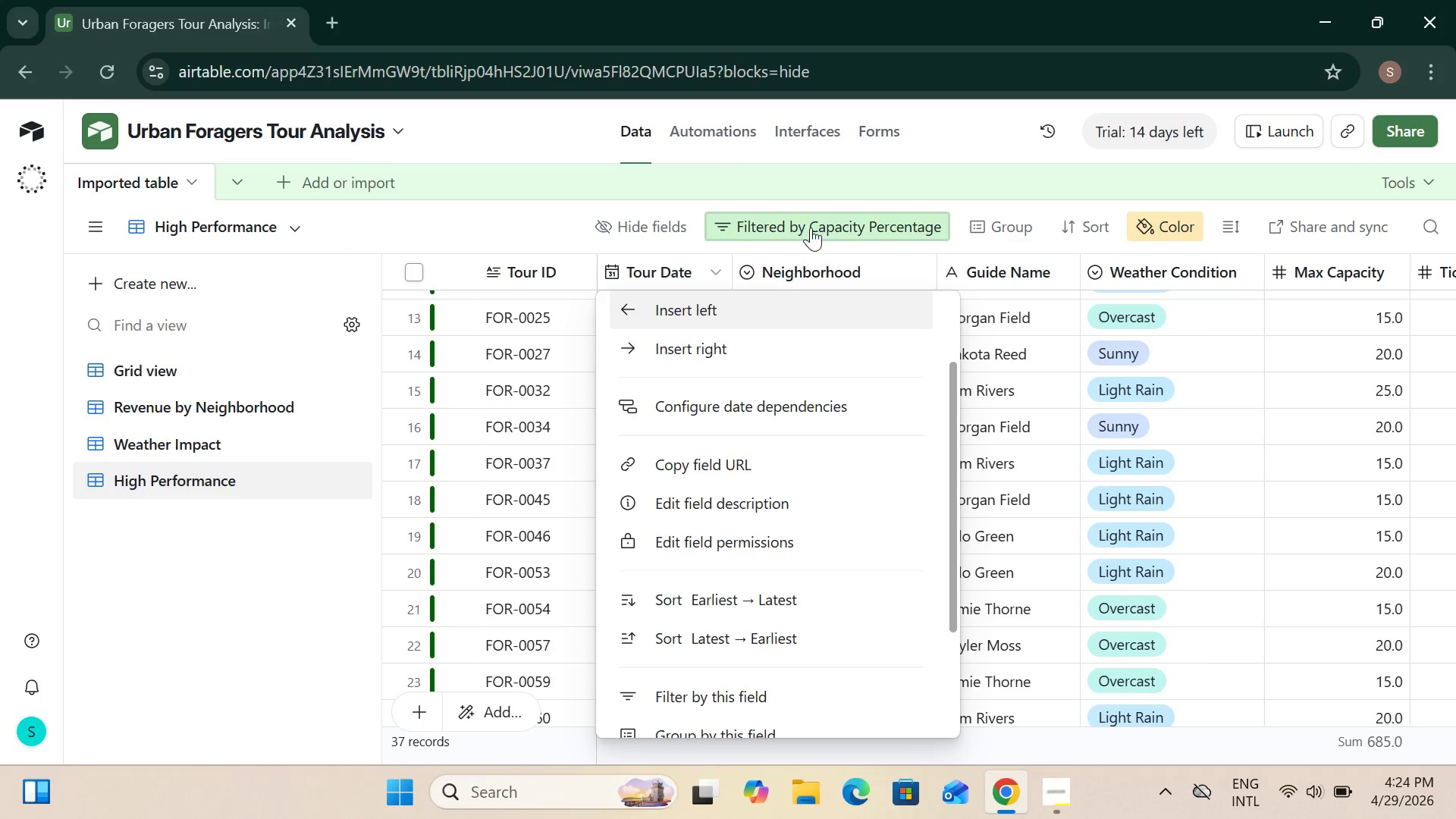 
wait(82.86)
 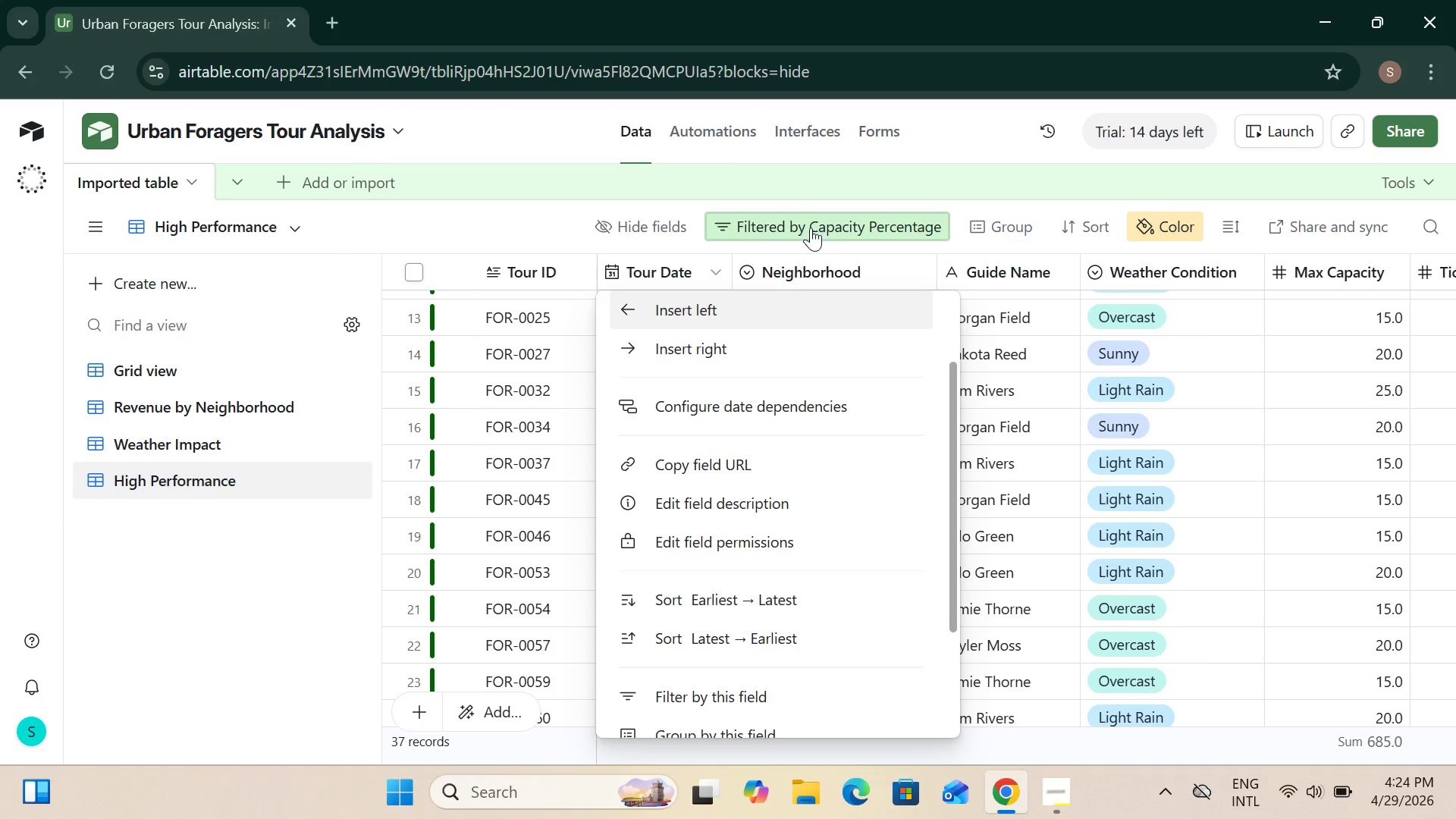 
scroll: coordinate [723, 385], scroll_direction: up, amount: 3.0
 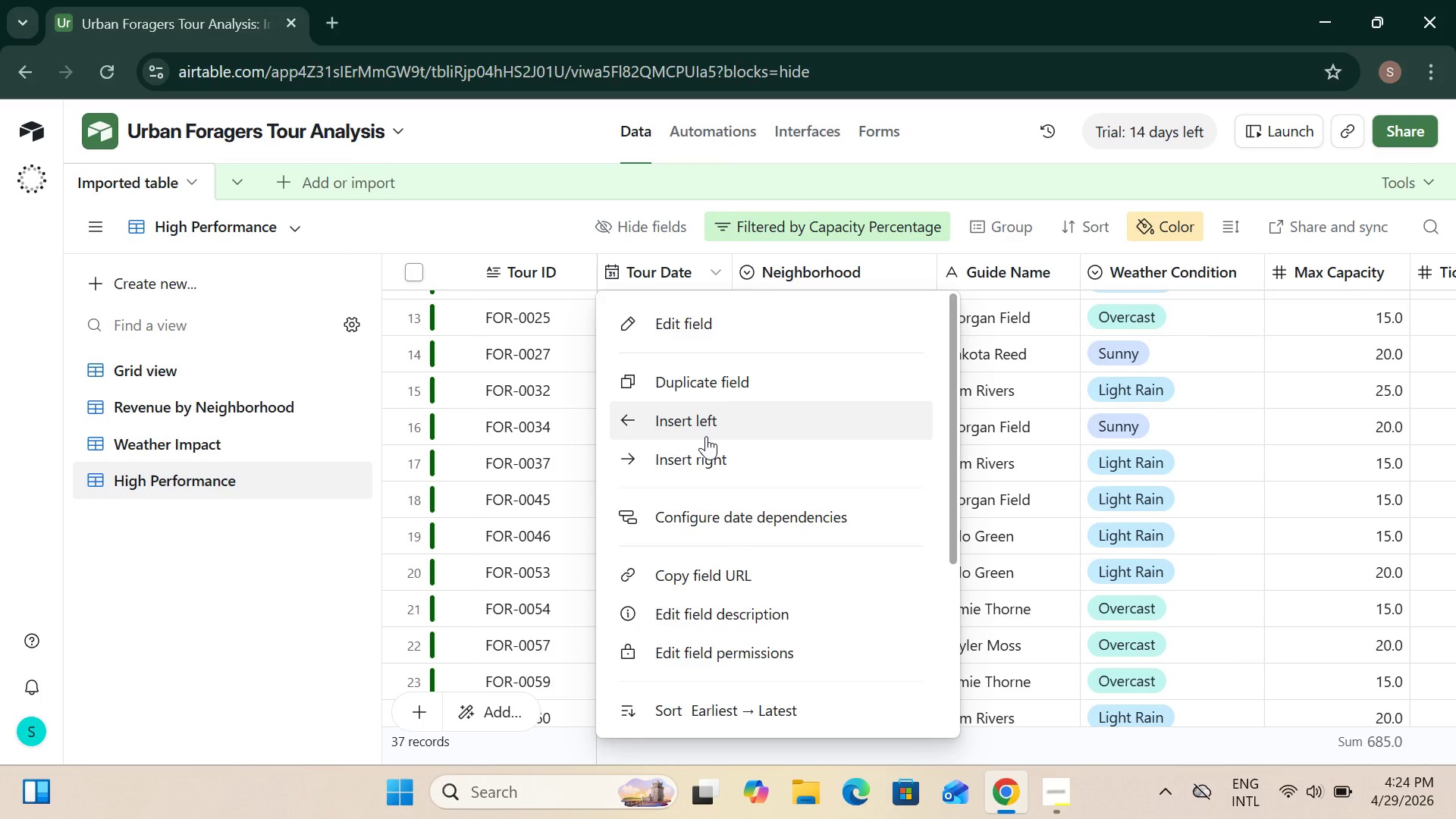 
wait(9.67)
 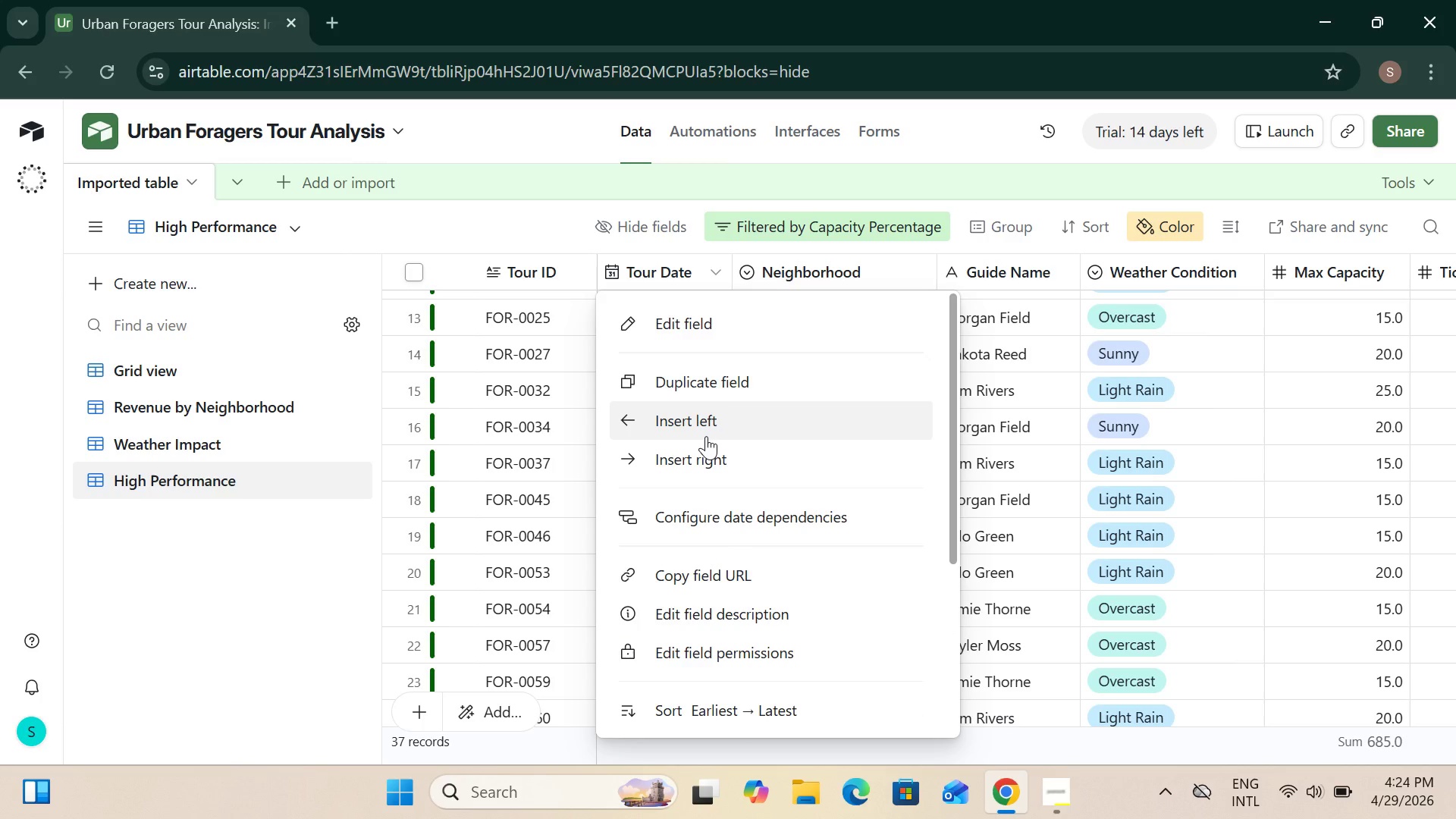 
scroll: coordinate [801, 403], scroll_direction: down, amount: 4.0
 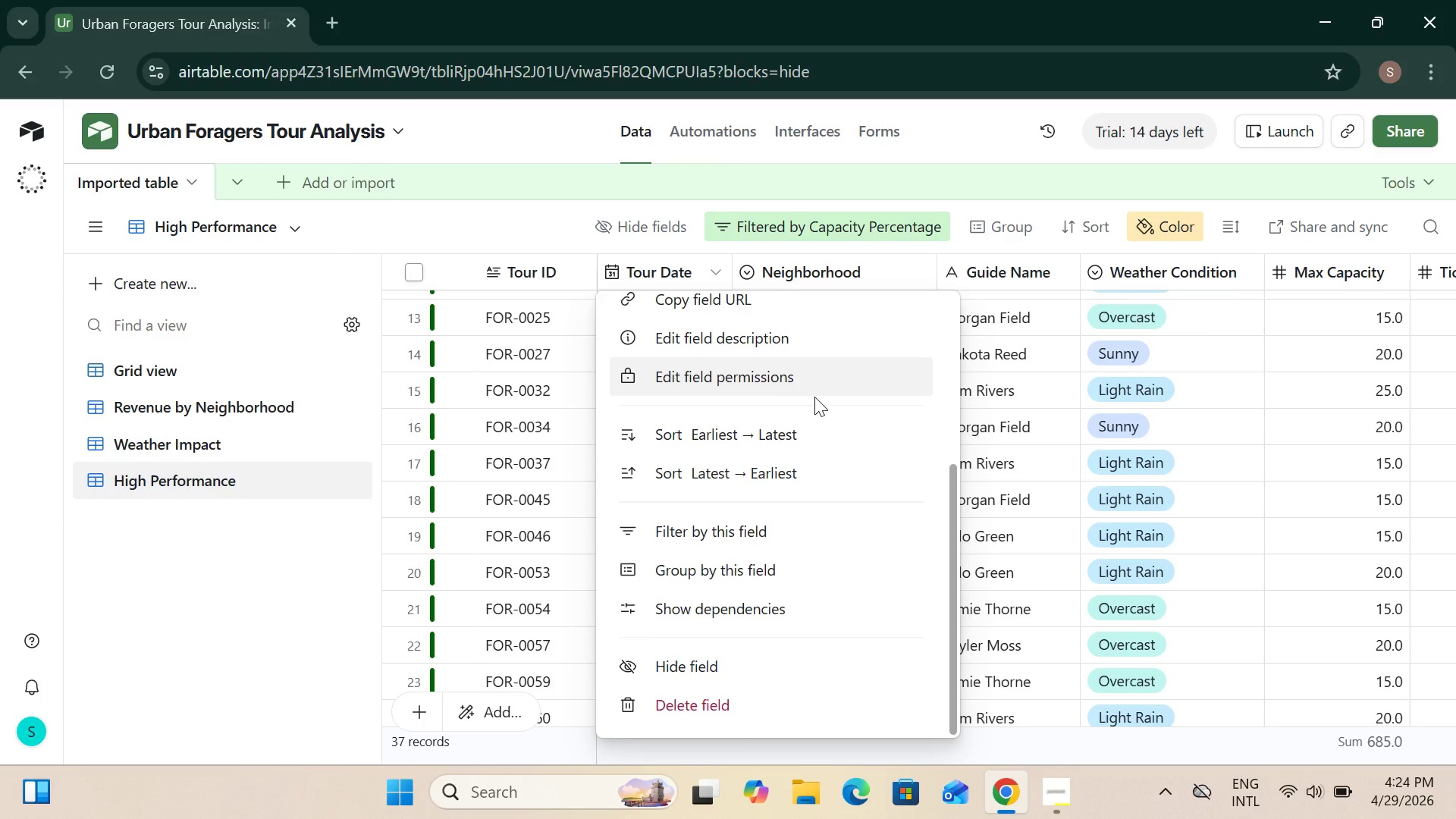 
scroll: coordinate [814, 397], scroll_direction: up, amount: 2.0
 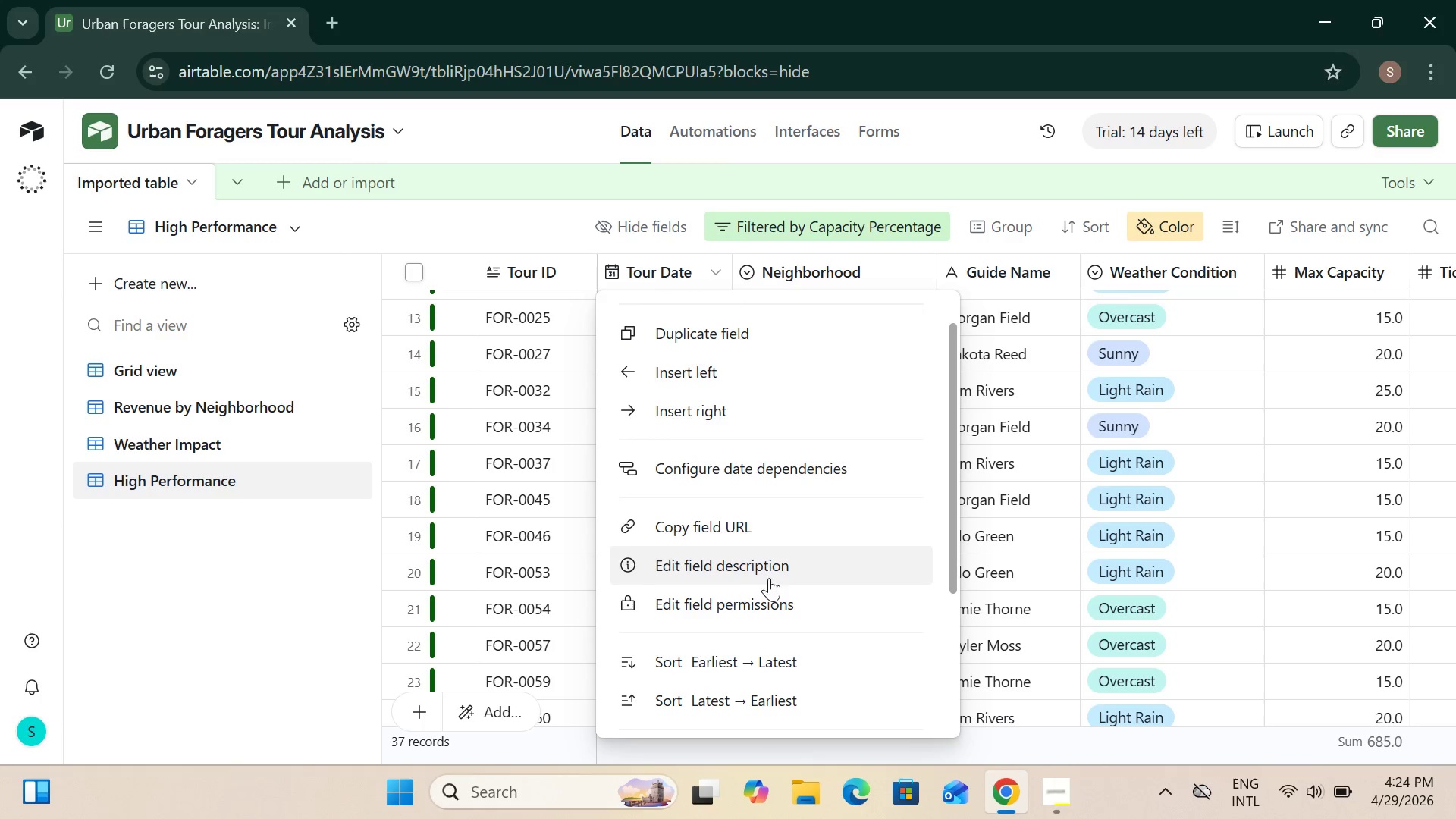 
scroll: coordinate [703, 498], scroll_direction: down, amount: 5.0
 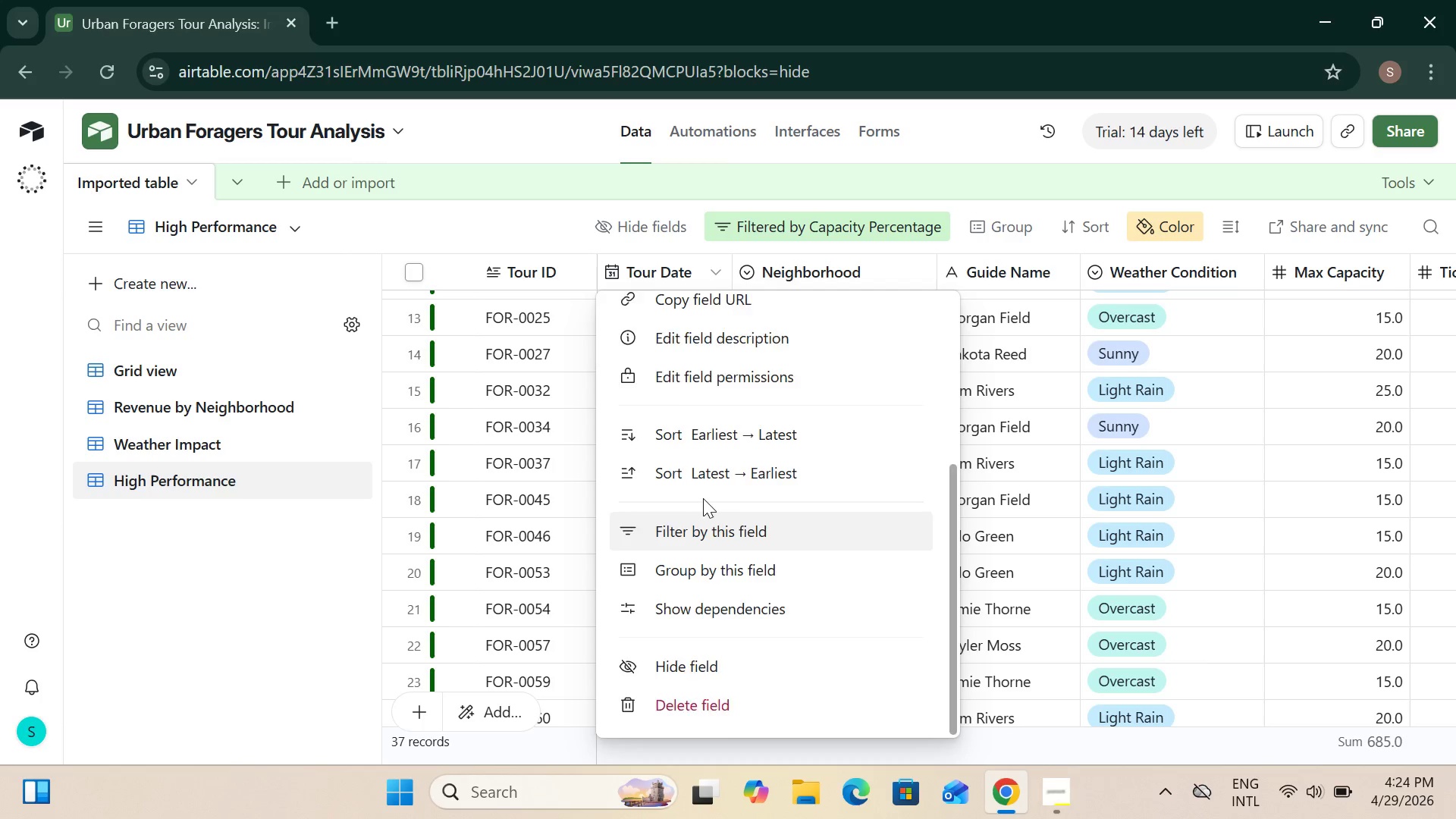 
scroll: coordinate [703, 498], scroll_direction: up, amount: 2.0
 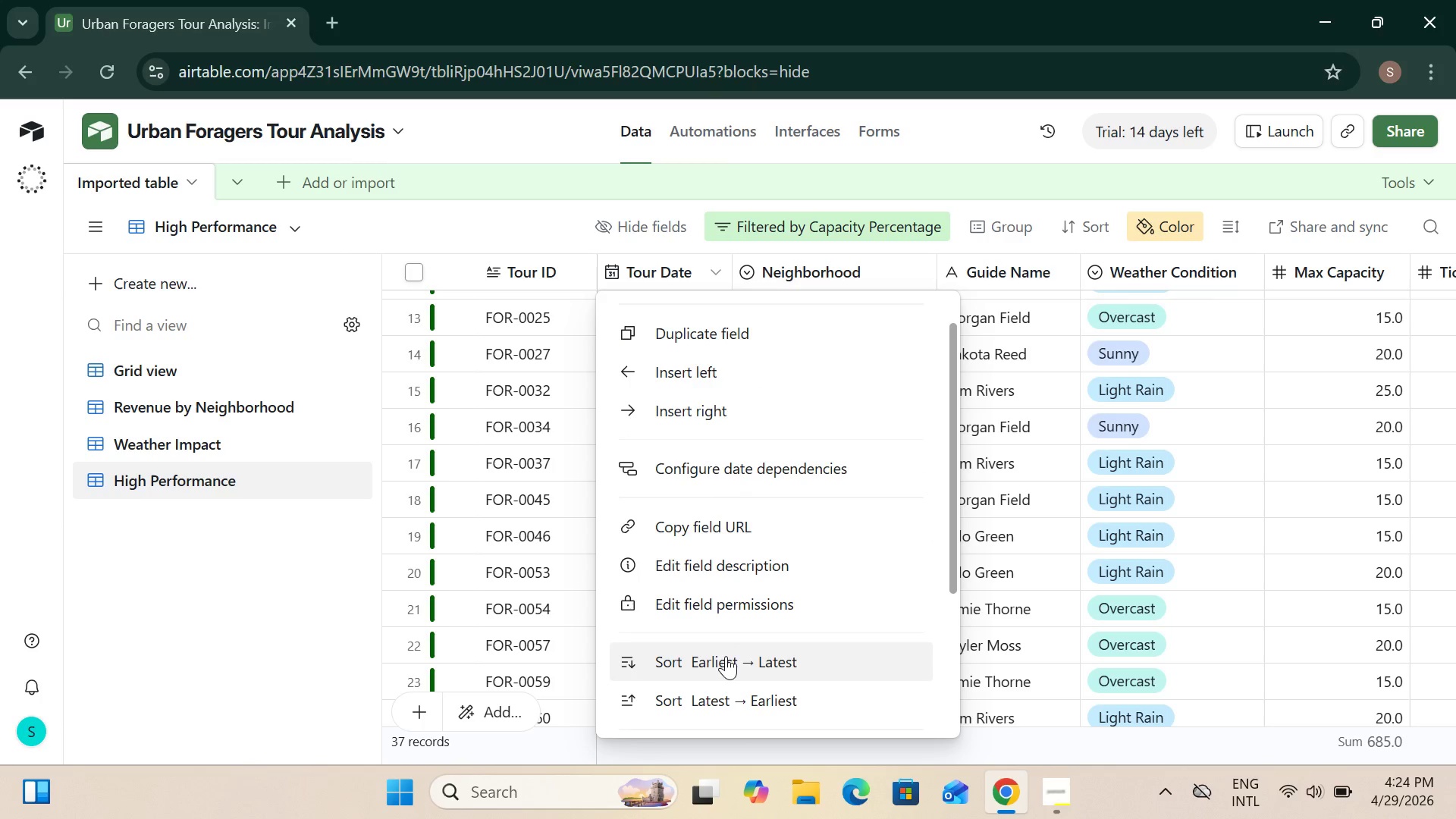 
wait(5.01)
 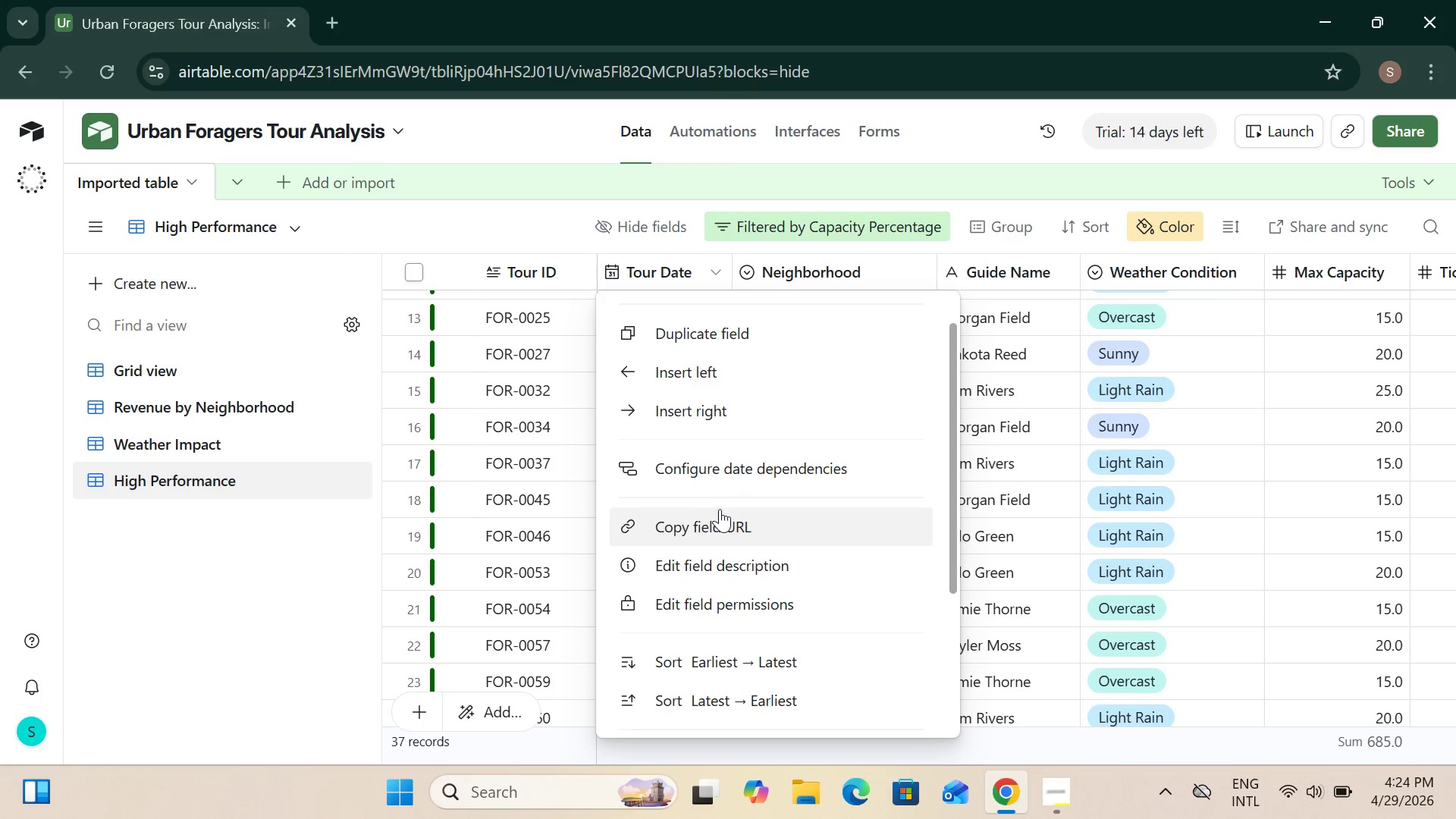 
scroll: coordinate [714, 601], scroll_direction: up, amount: 5.0
 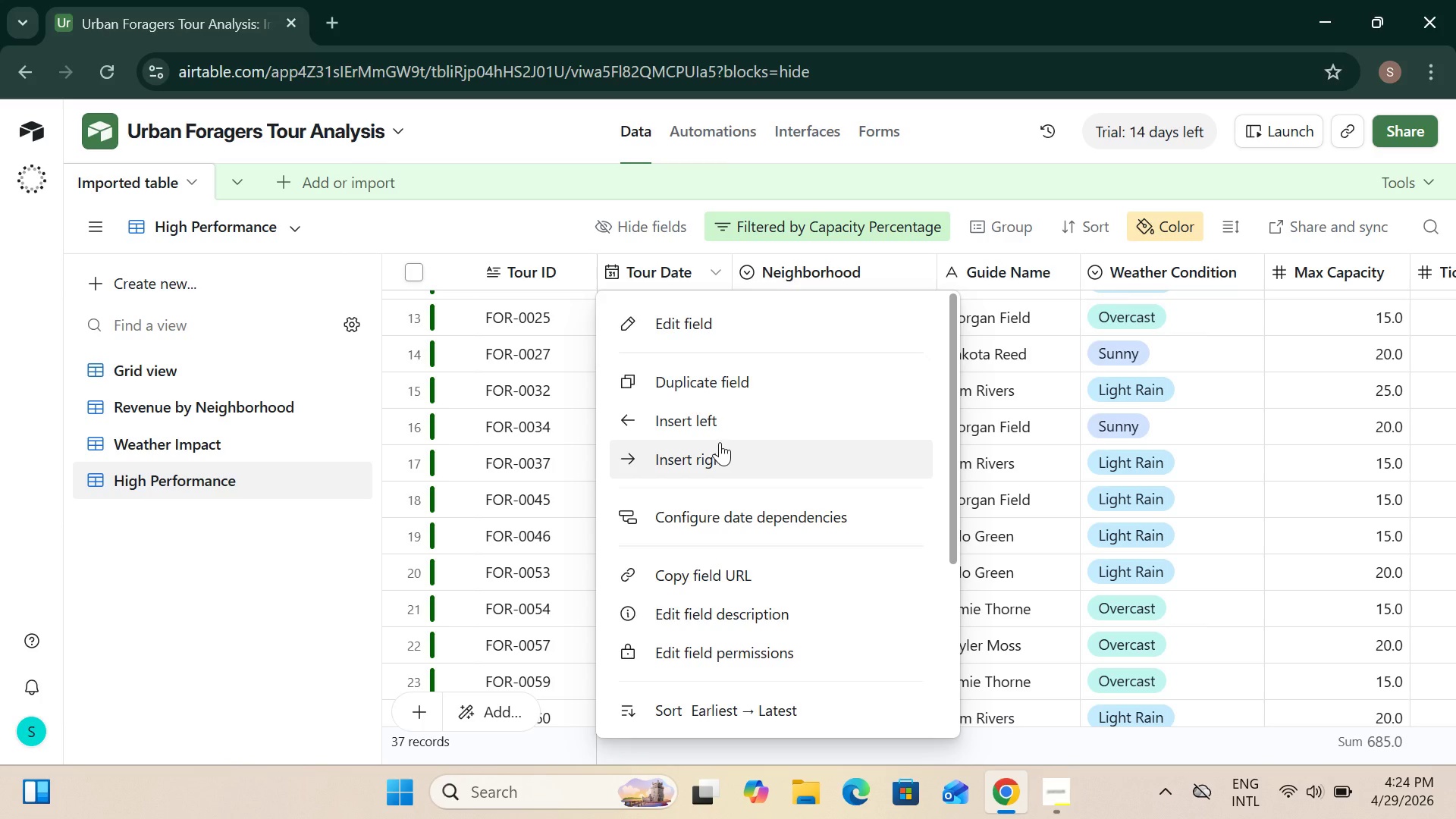 
wait(5.73)
 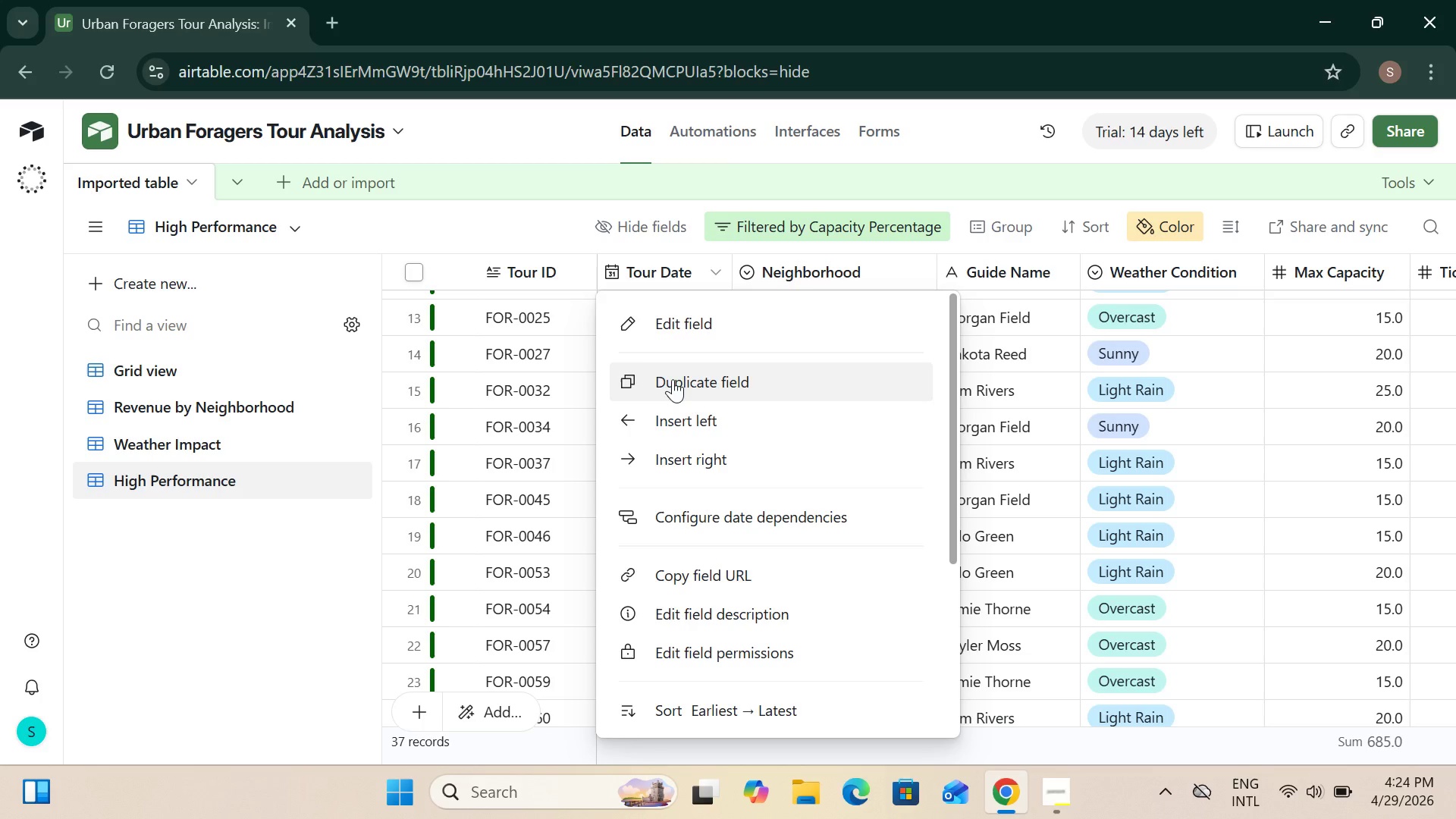 
scroll: coordinate [733, 454], scroll_direction: down, amount: 4.0
 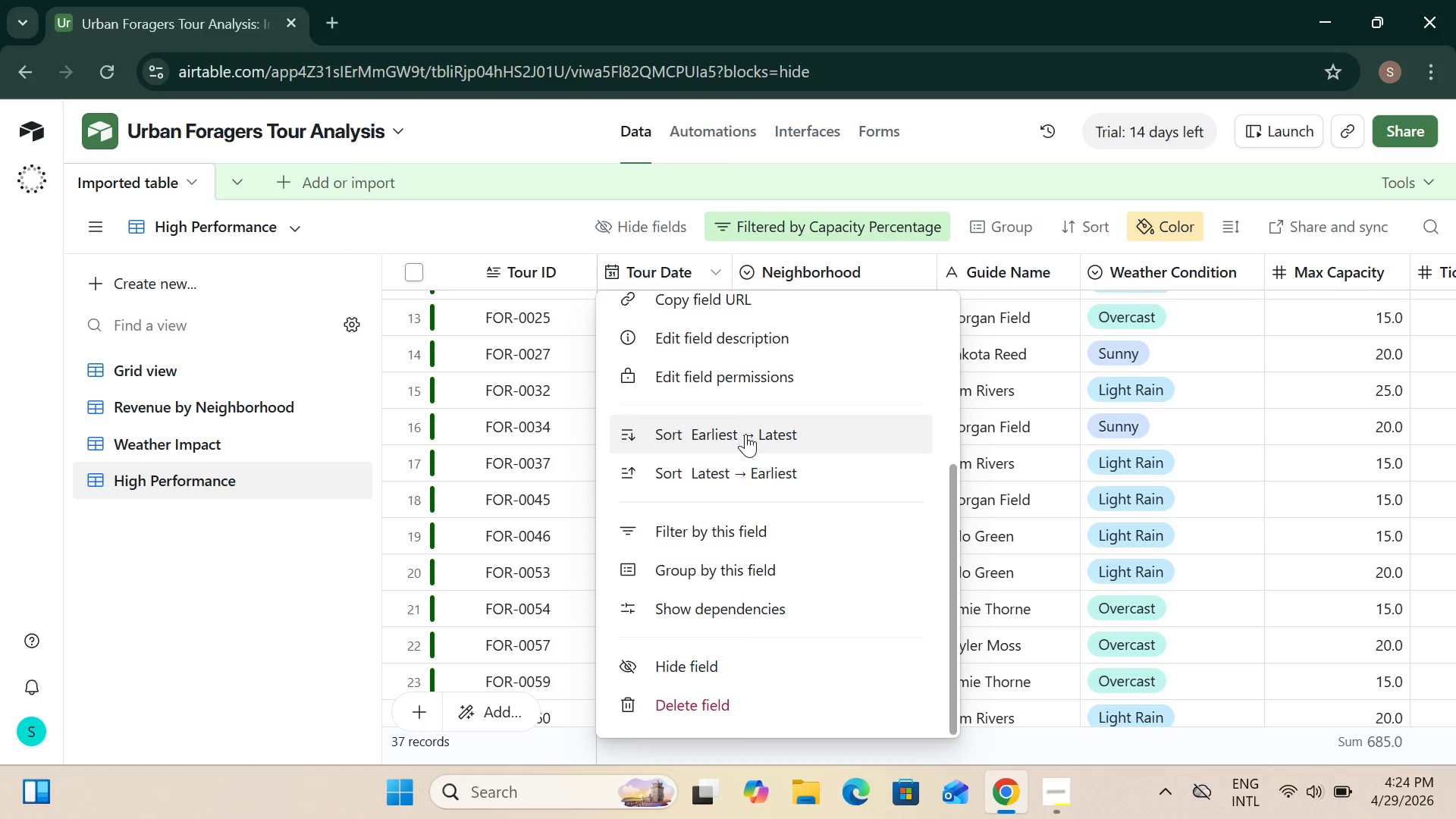 
scroll: coordinate [745, 440], scroll_direction: up, amount: 6.0
 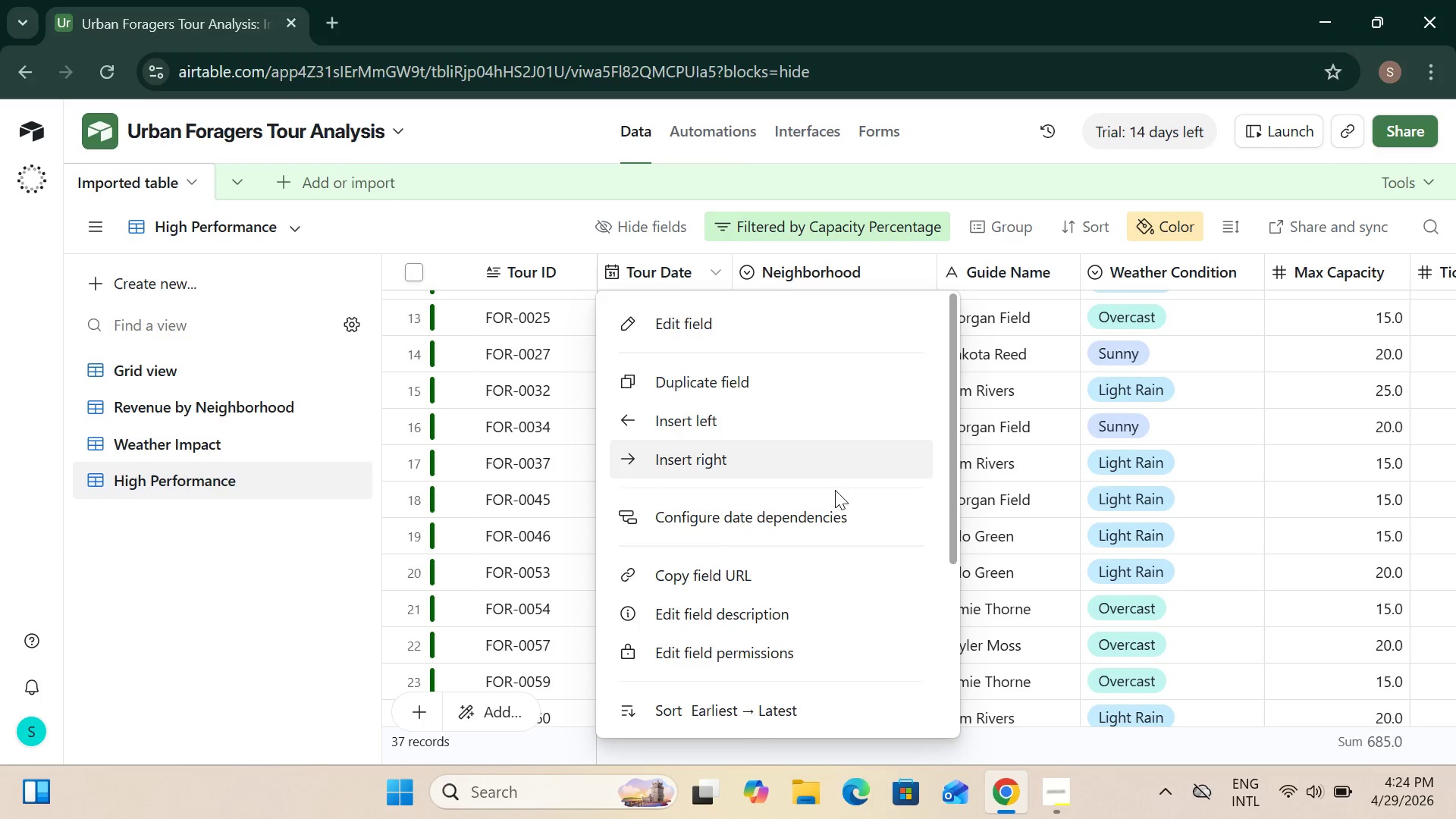 
scroll: coordinate [803, 488], scroll_direction: down, amount: 3.0
 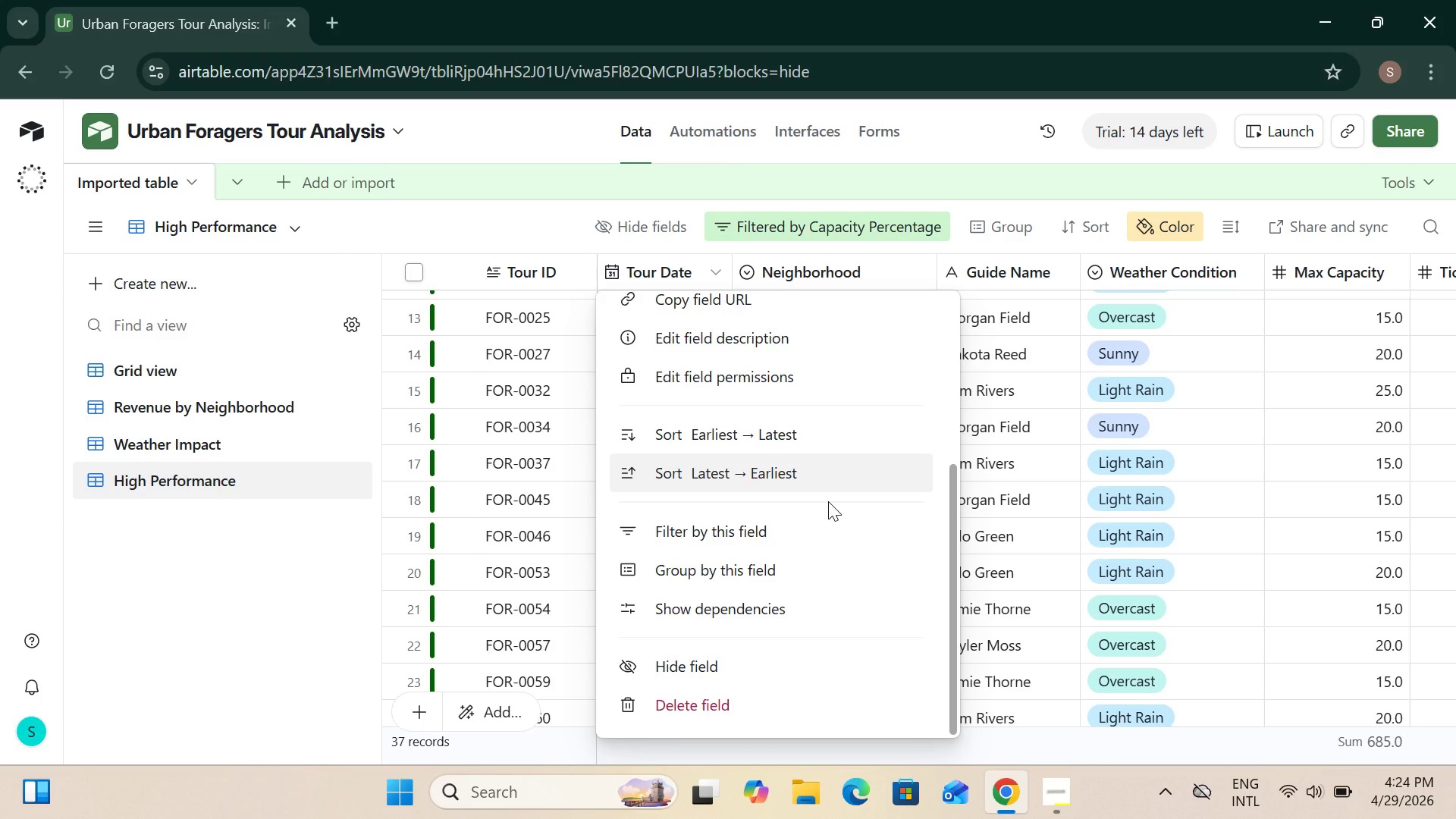 
wait(5.46)
 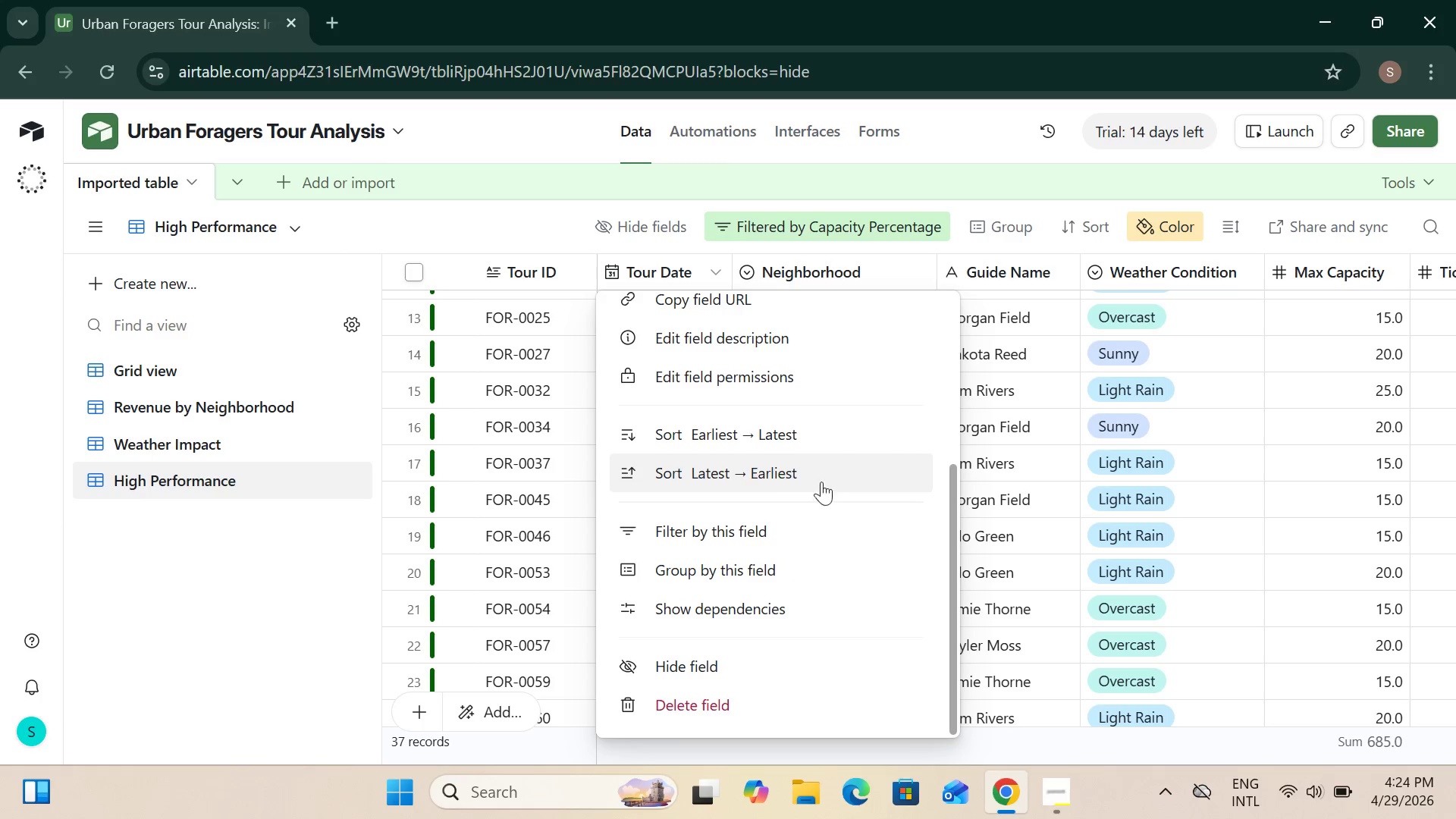 
scroll: coordinate [729, 538], scroll_direction: up, amount: 11.0
 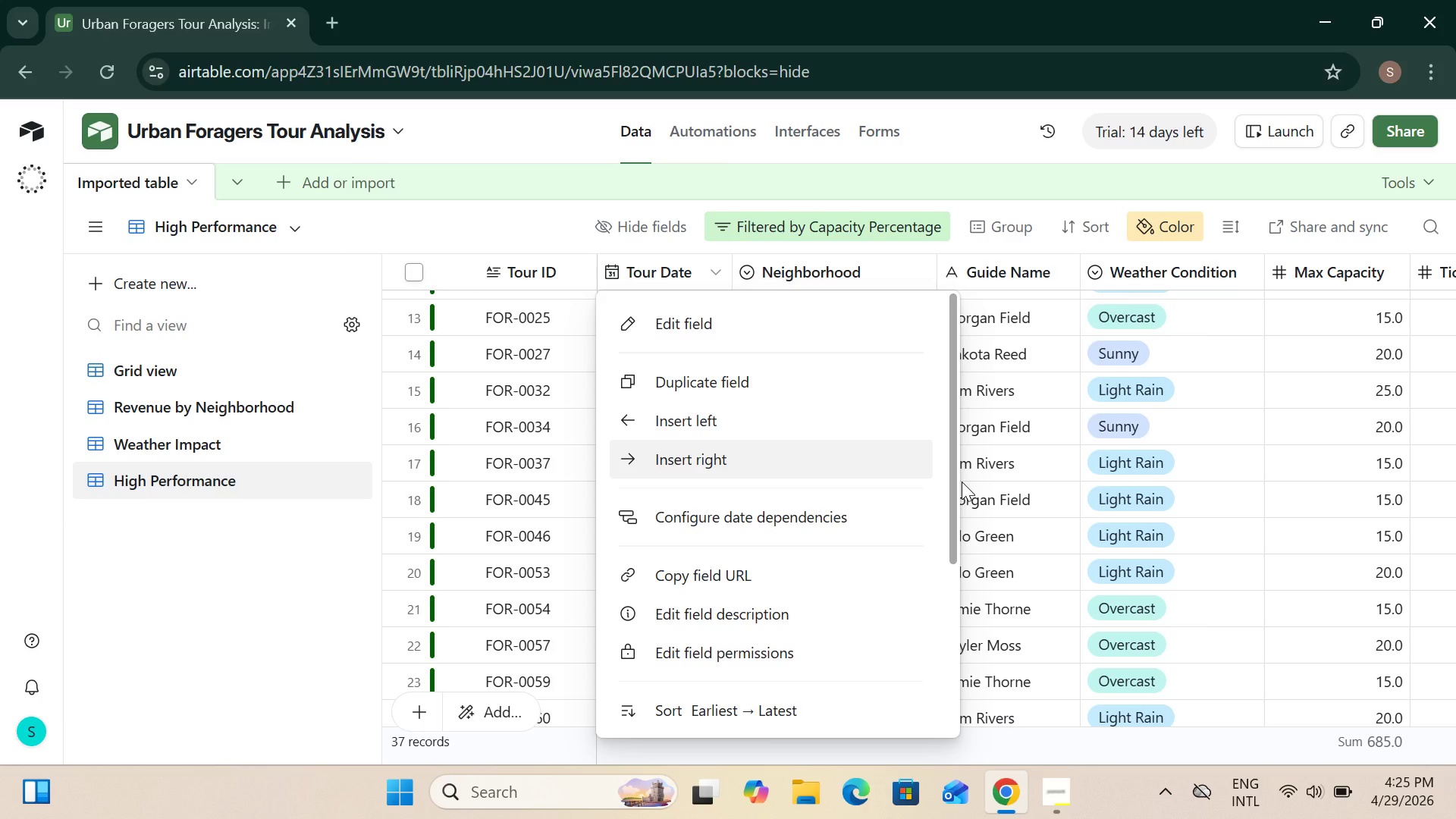 
wait(14.4)
 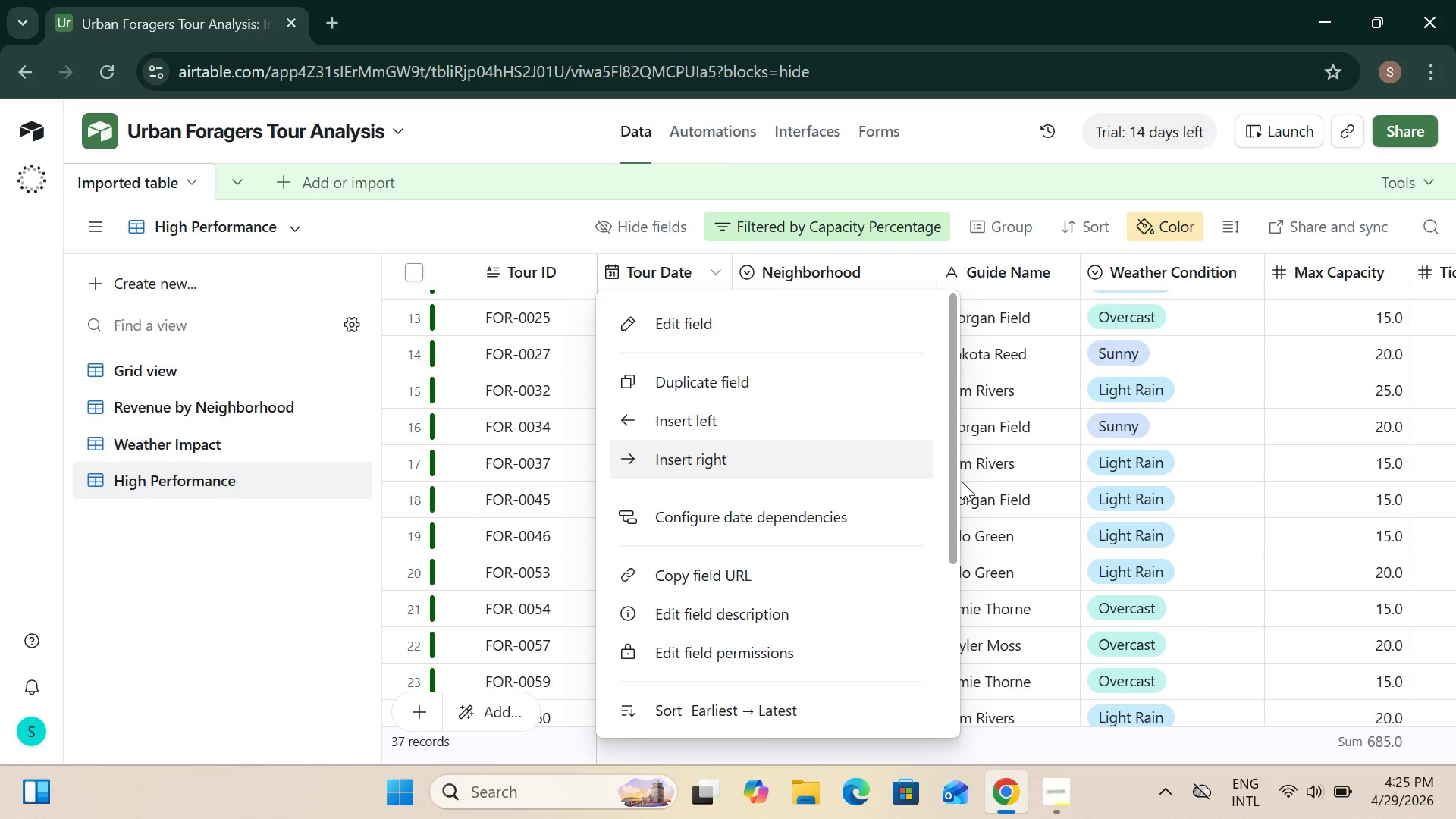 
left_click_drag(start_coordinate=[1196, 323], to_coordinate=[1195, 330])
 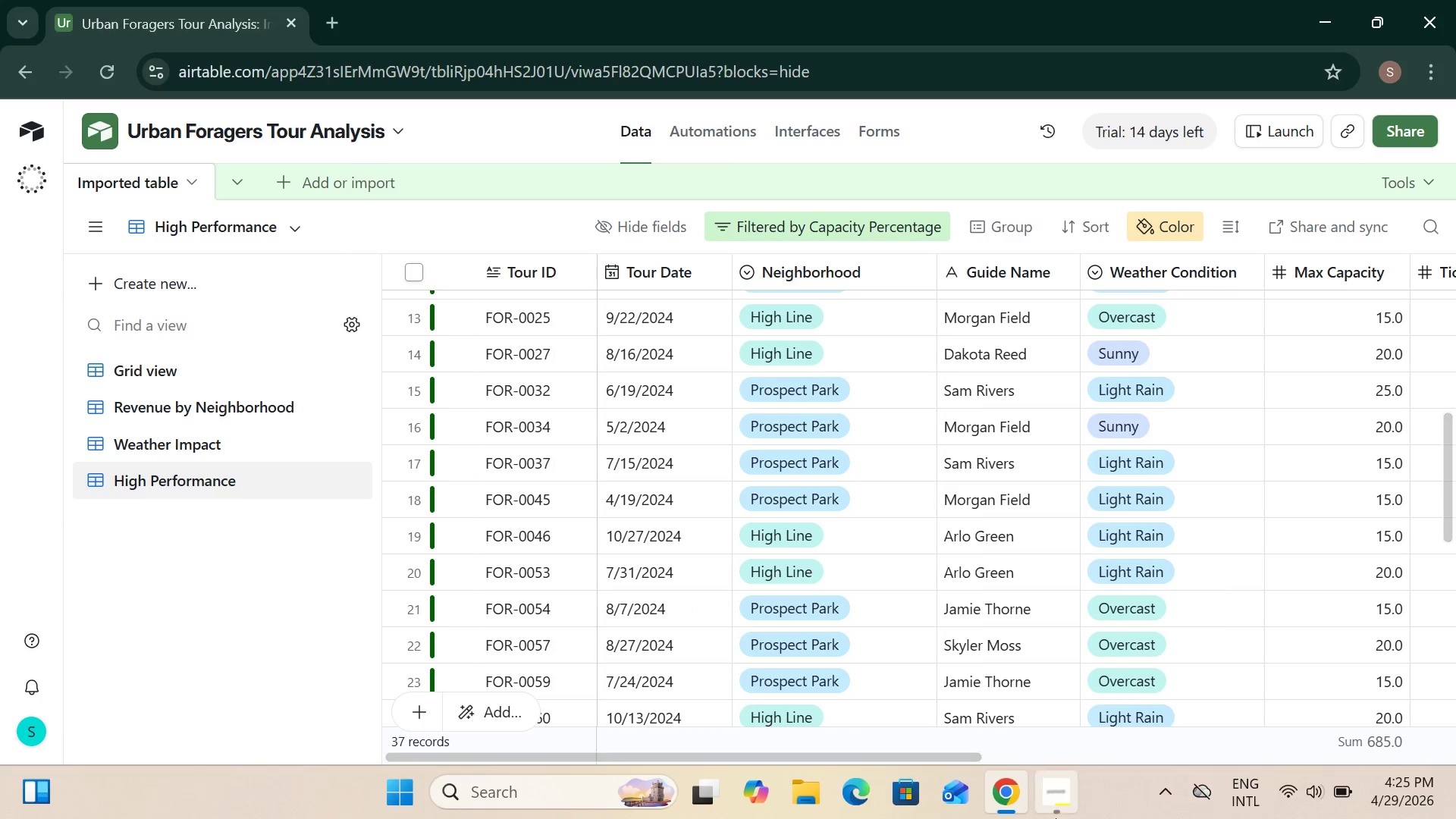 
mouse_move([1021, 760])
 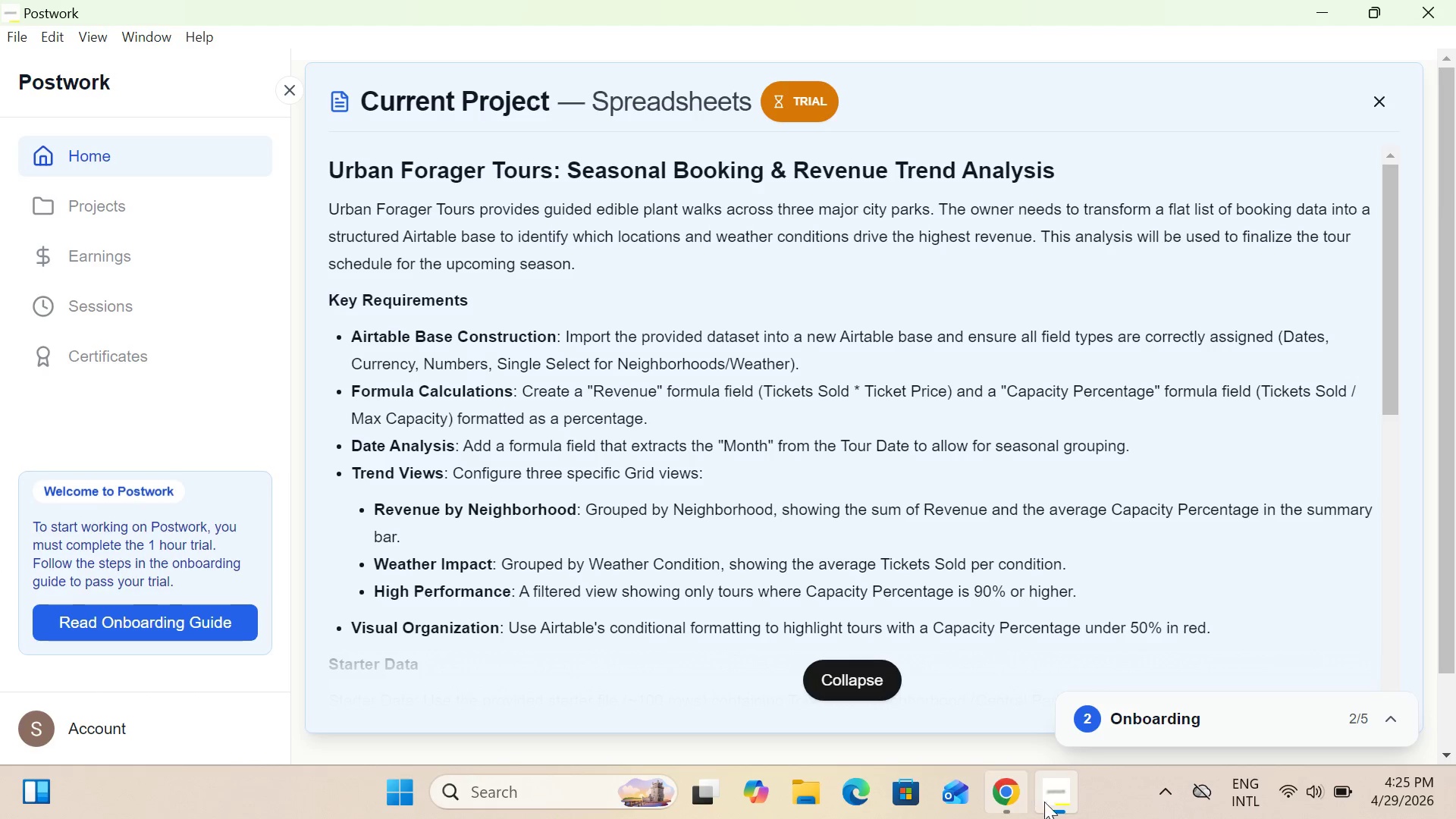 
wait(20.15)
 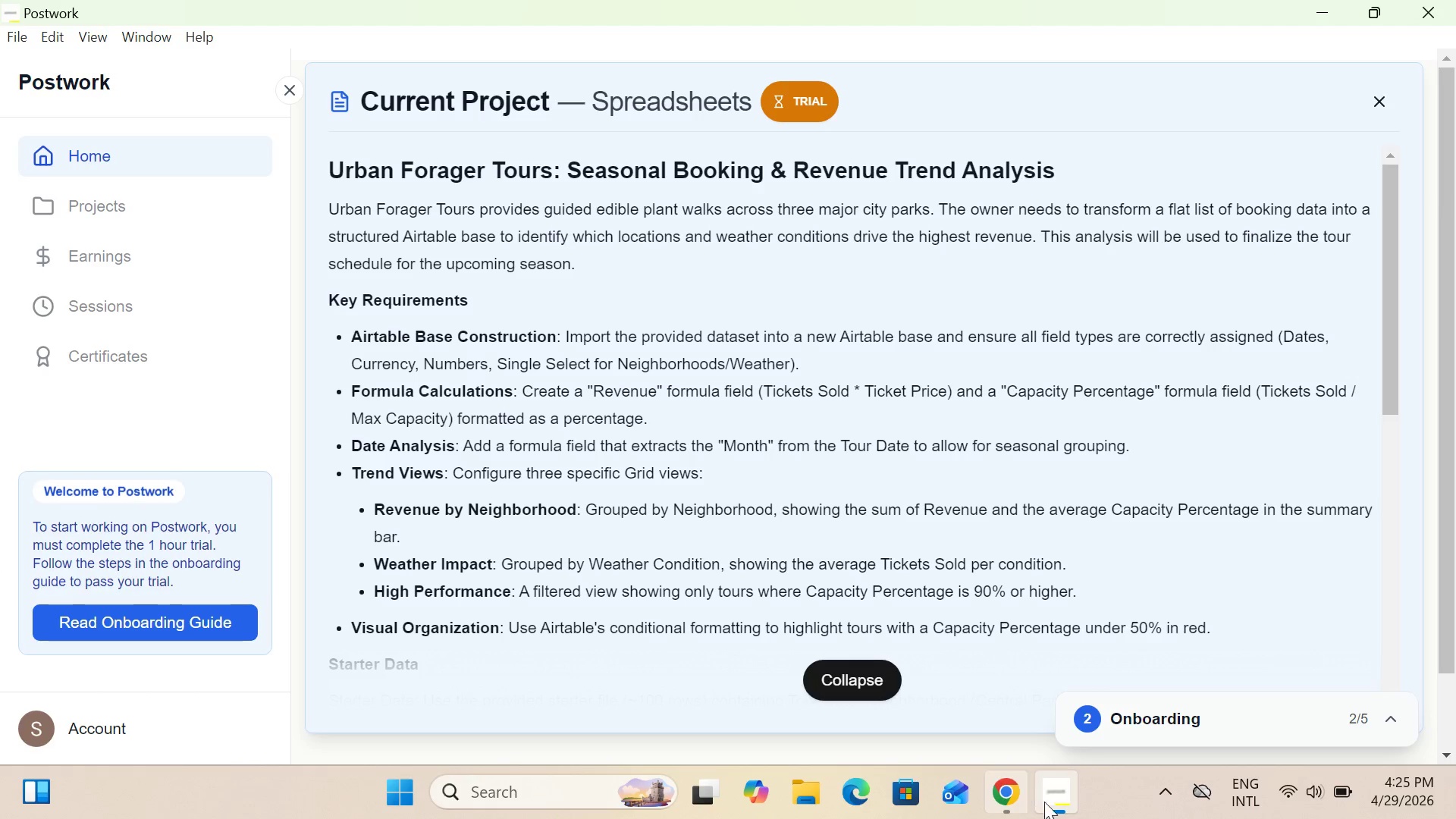 
right_click([682, 270])
 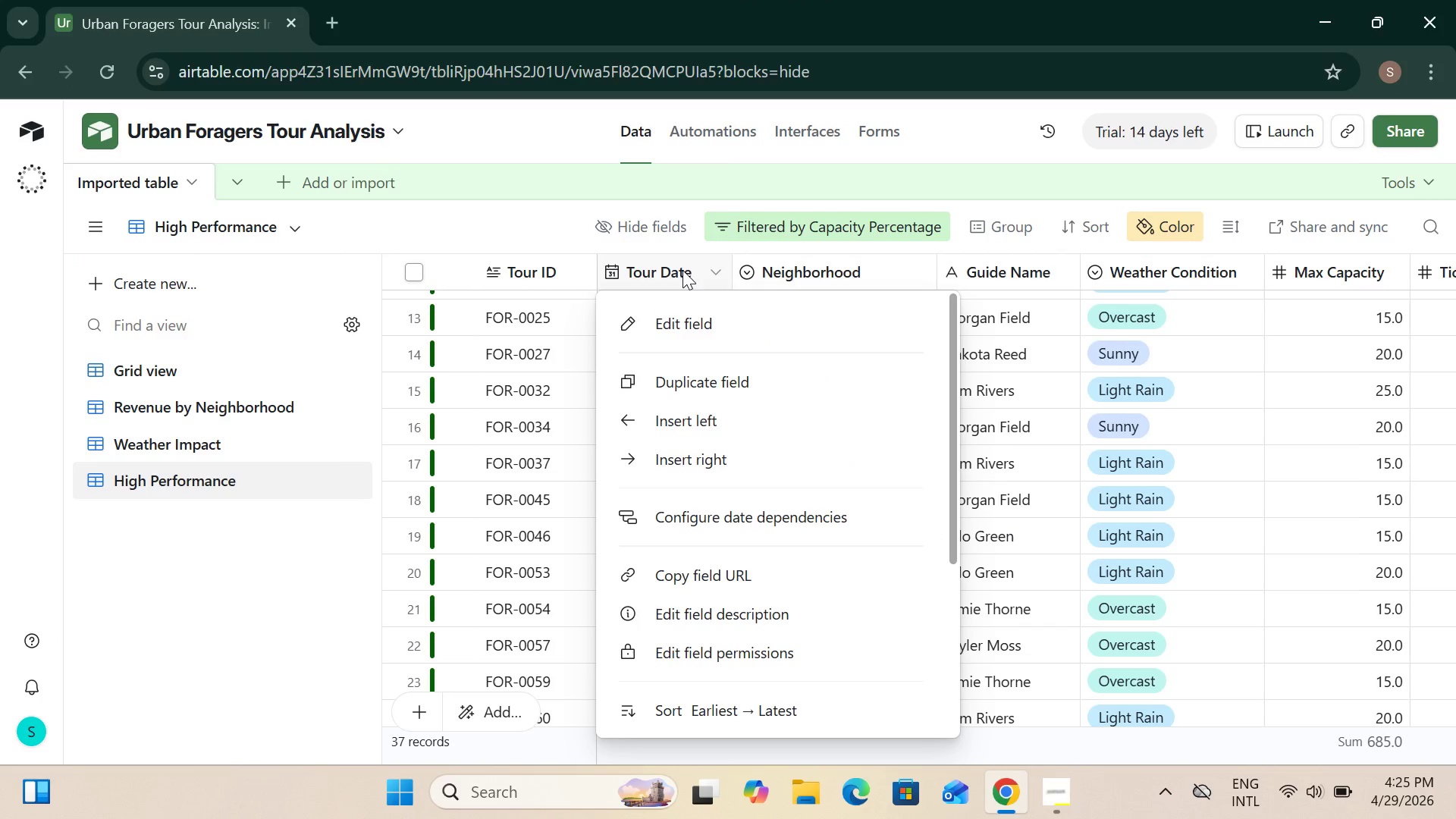 
mouse_move([681, 353])
 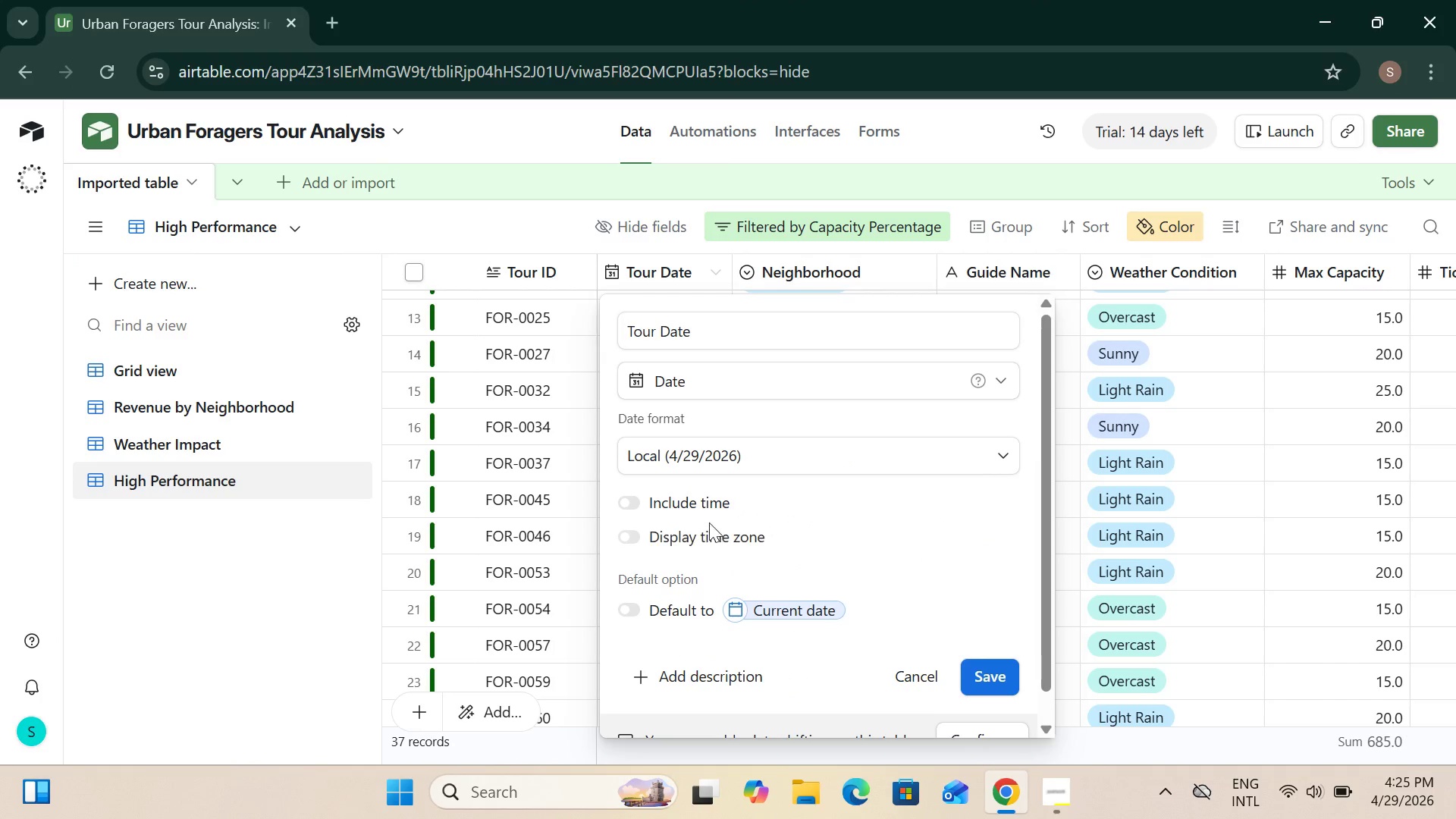 
scroll: coordinate [751, 536], scroll_direction: down, amount: 8.0
 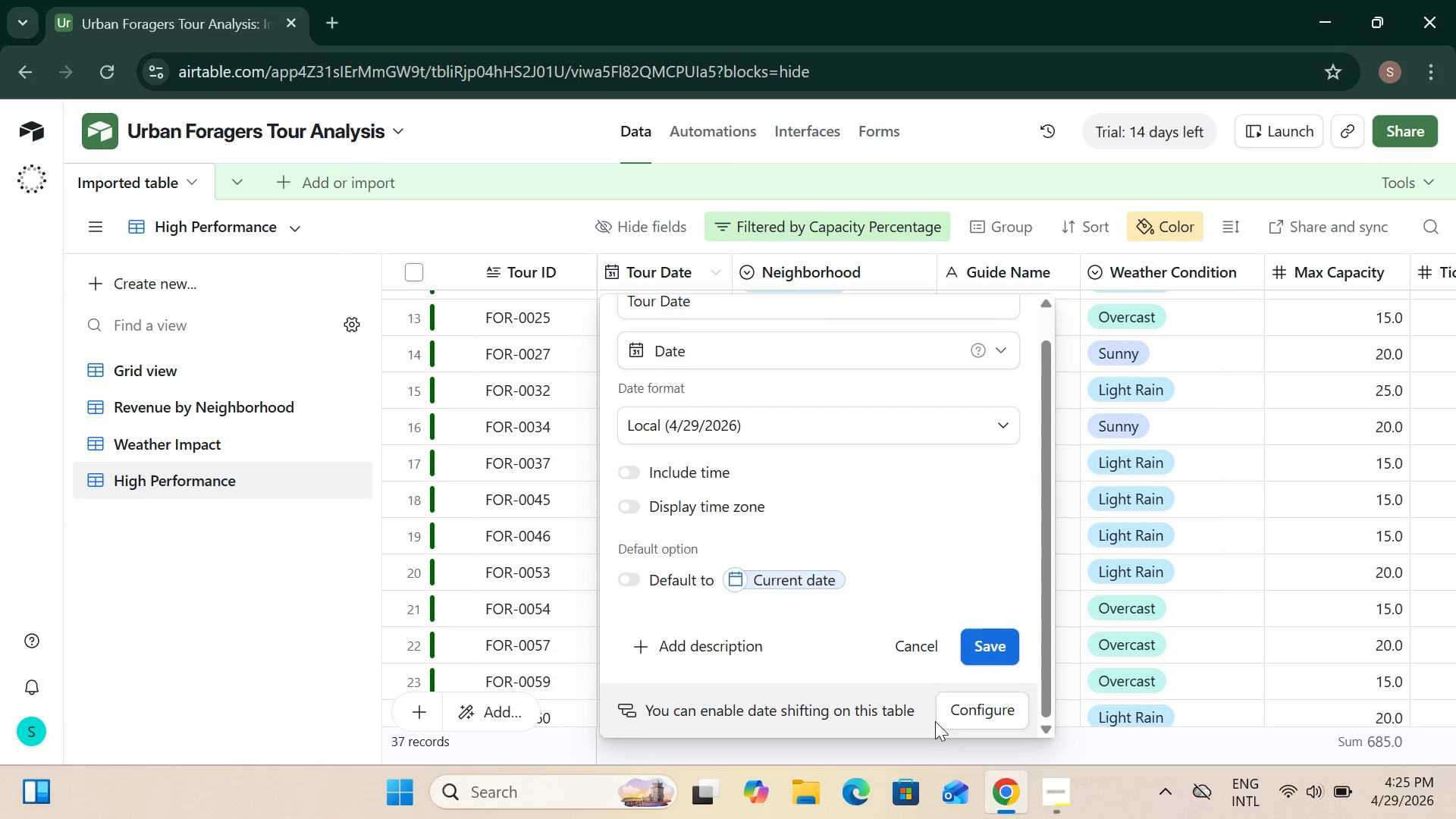 
left_click([959, 713])
 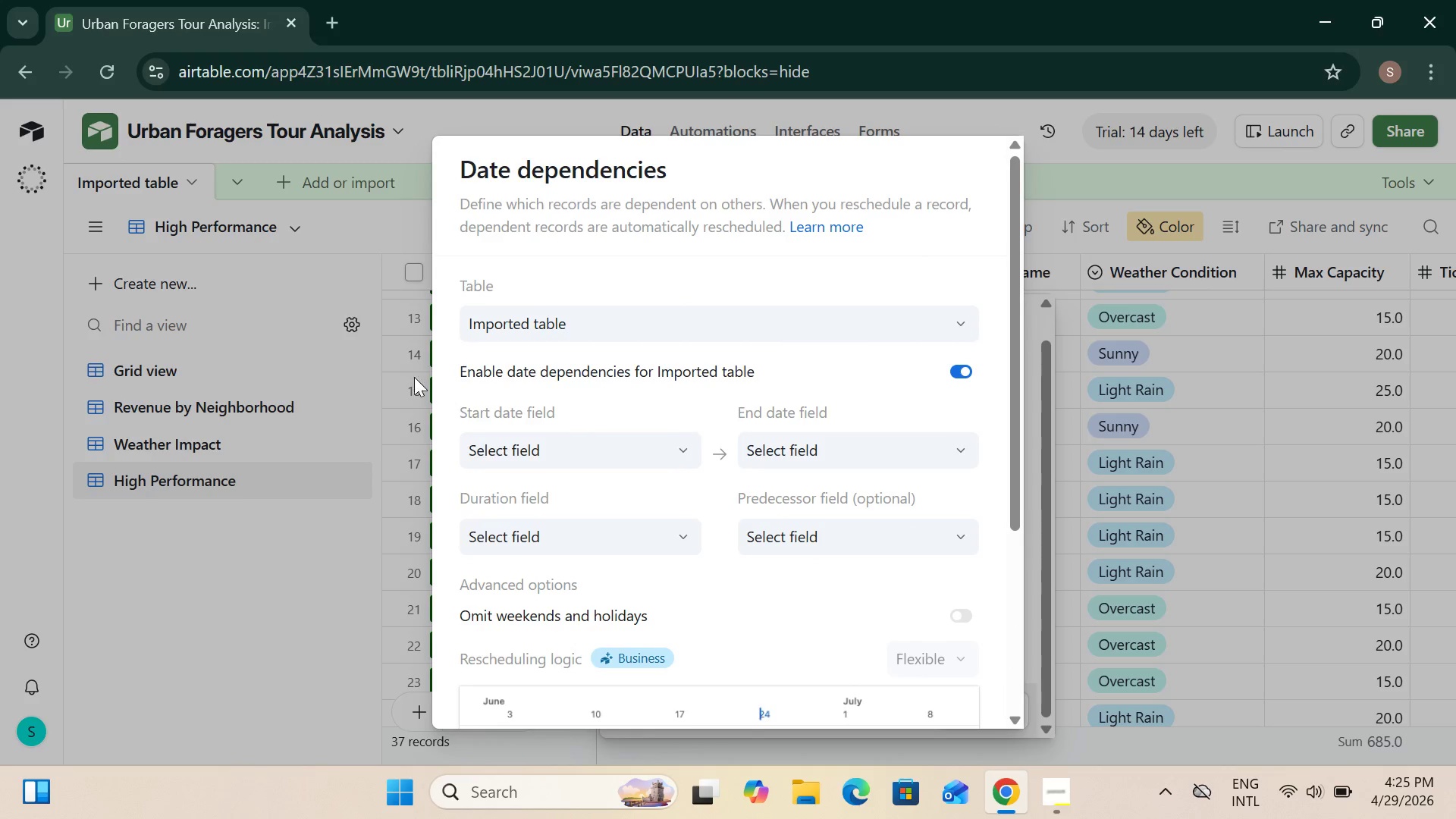 
scroll: coordinate [557, 370], scroll_direction: down, amount: 8.0
 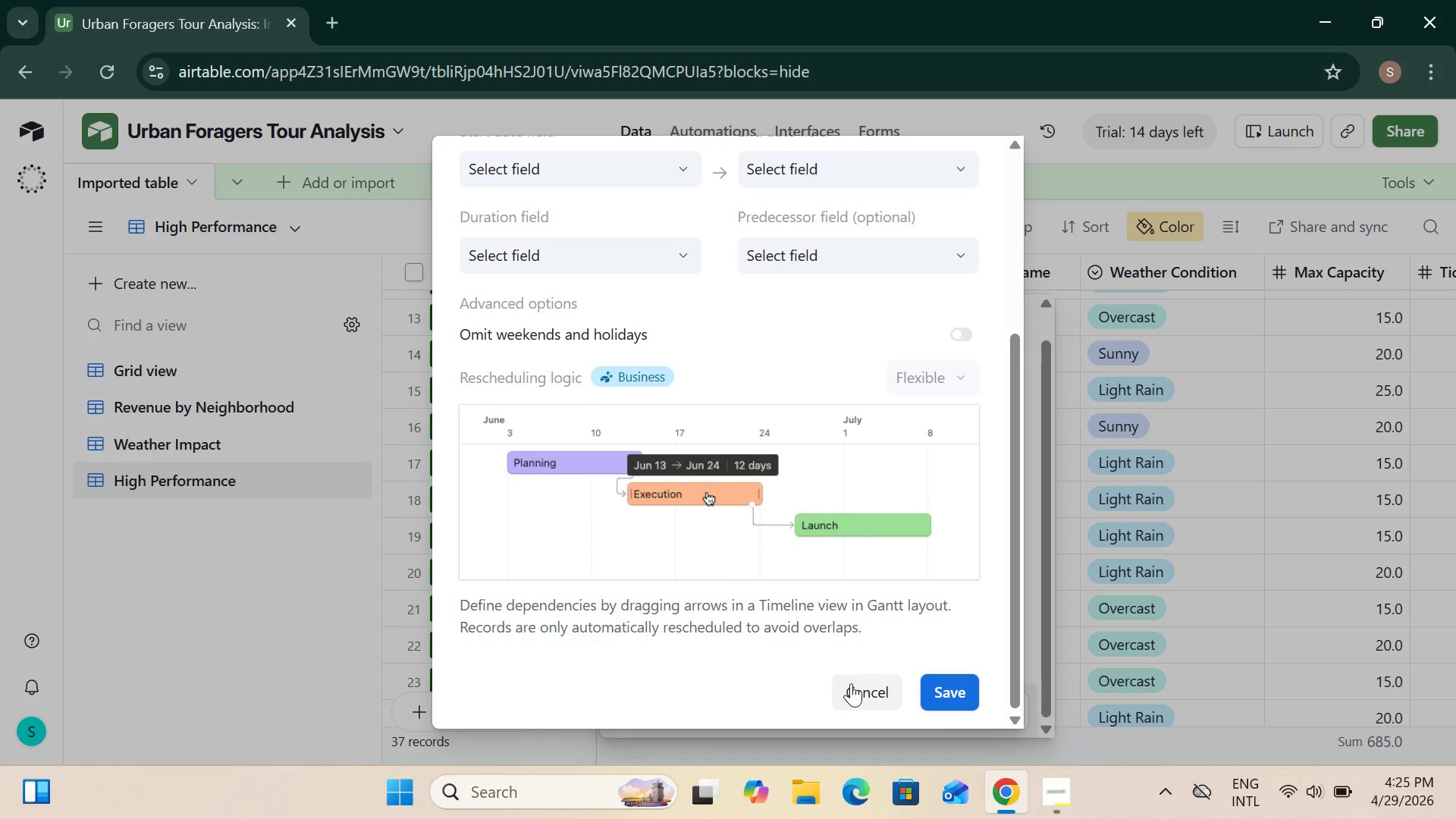 
scroll: coordinate [750, 445], scroll_direction: up, amount: 9.0
 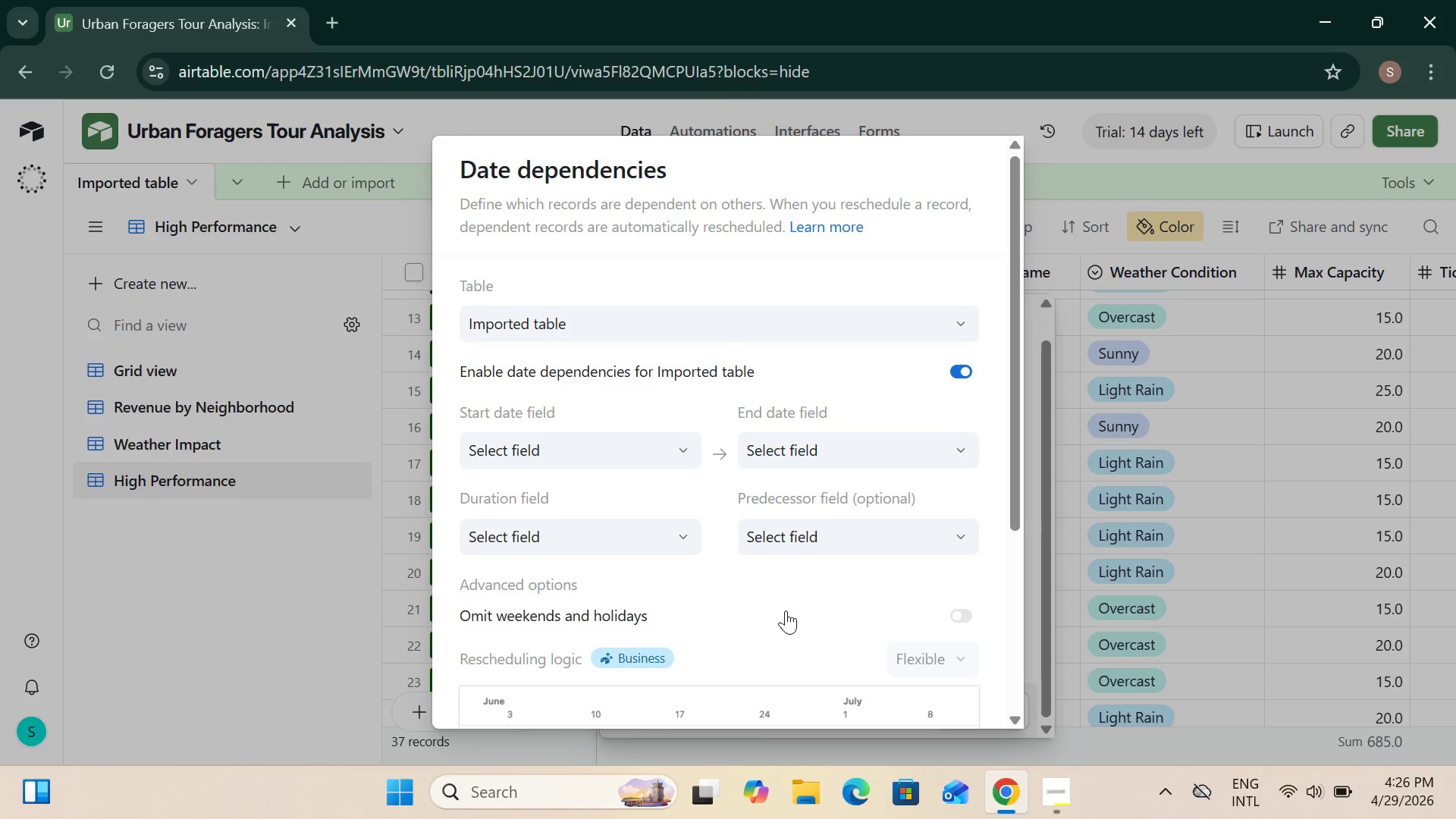 
scroll: coordinate [773, 595], scroll_direction: down, amount: 6.0
 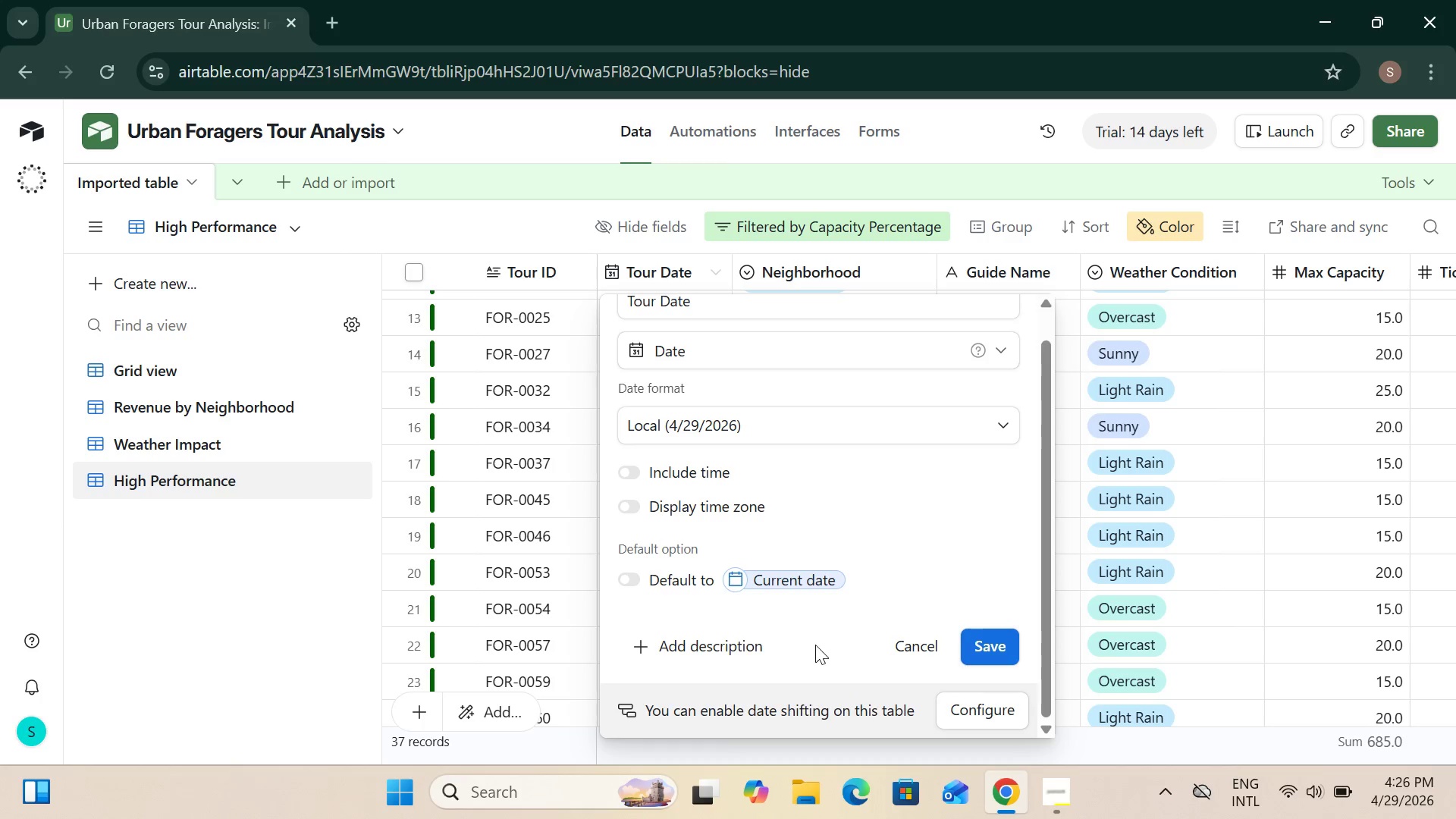 
scroll: coordinate [783, 517], scroll_direction: up, amount: 8.0
 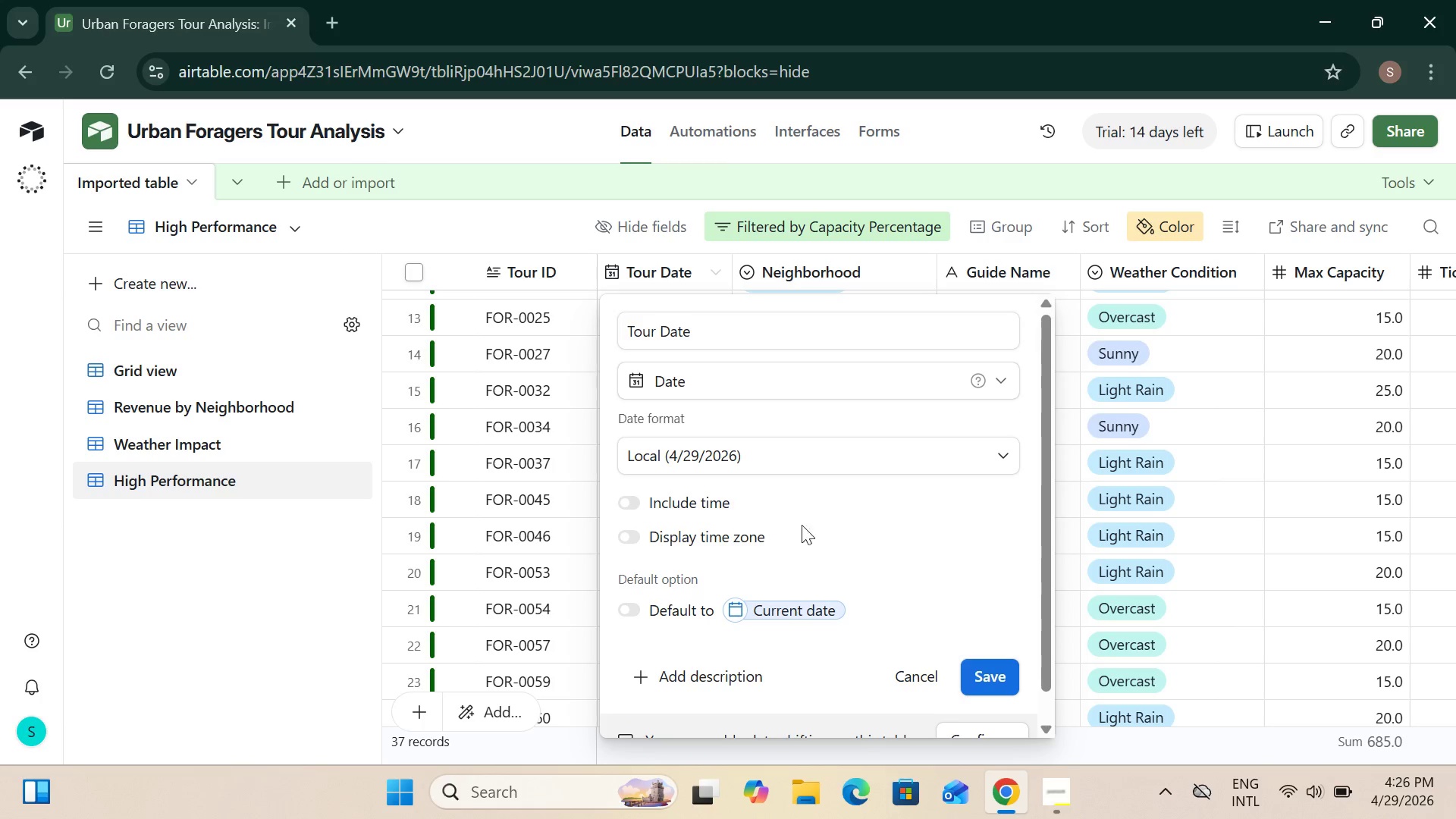 
scroll: coordinate [840, 588], scroll_direction: down, amount: 6.0
 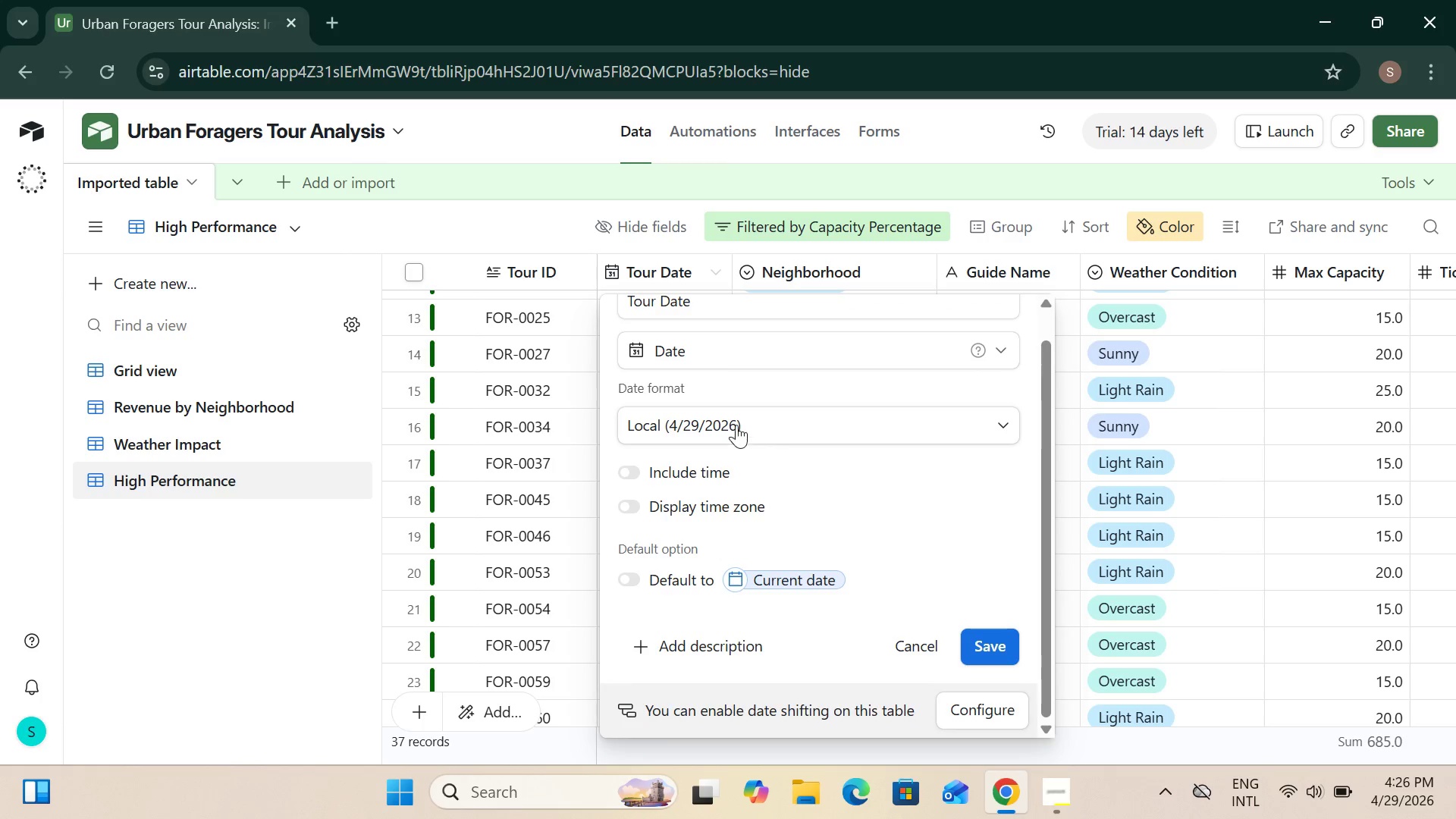 
scroll: coordinate [760, 441], scroll_direction: up, amount: 9.0
 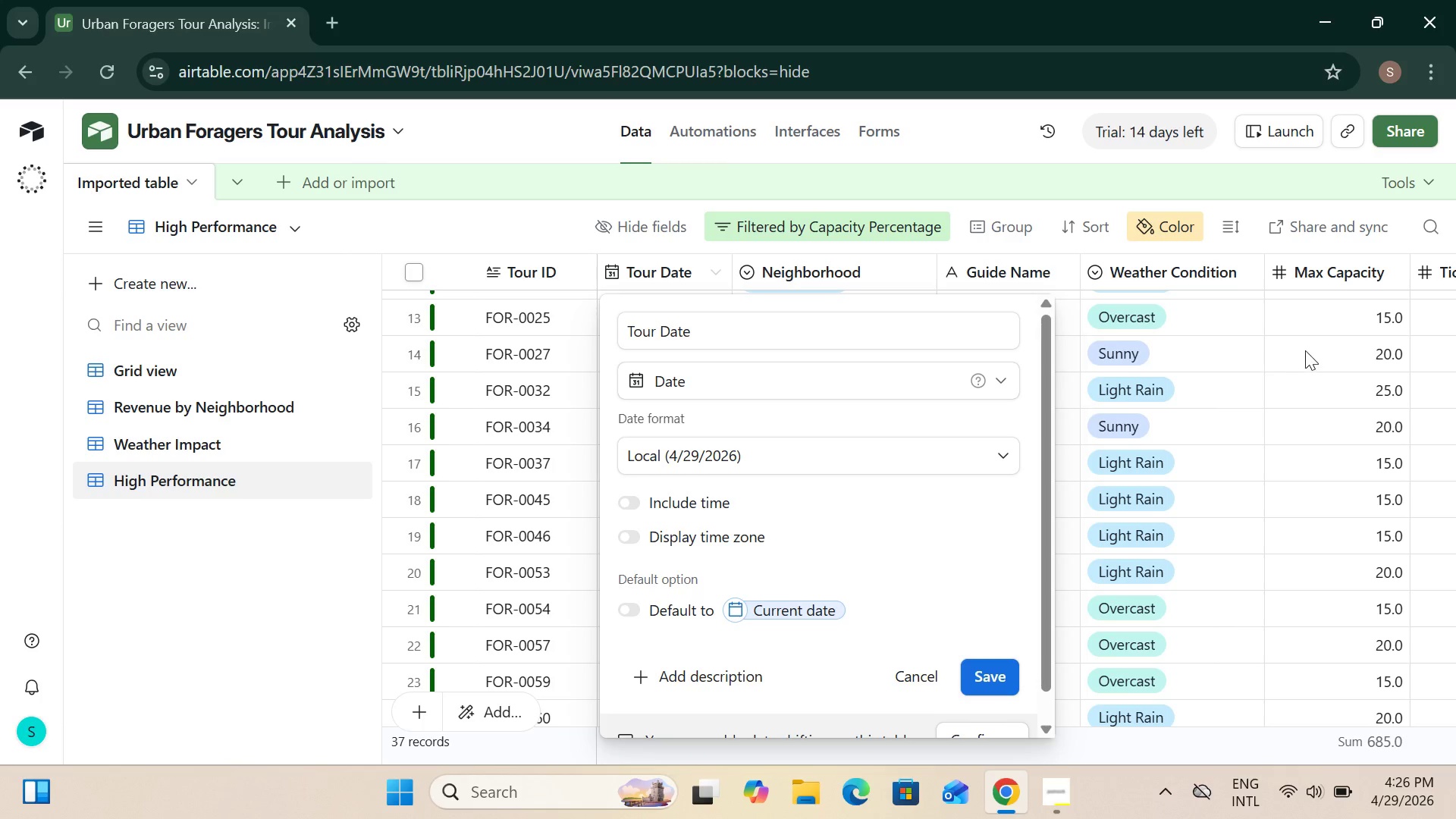 
left_click([1304, 350])
 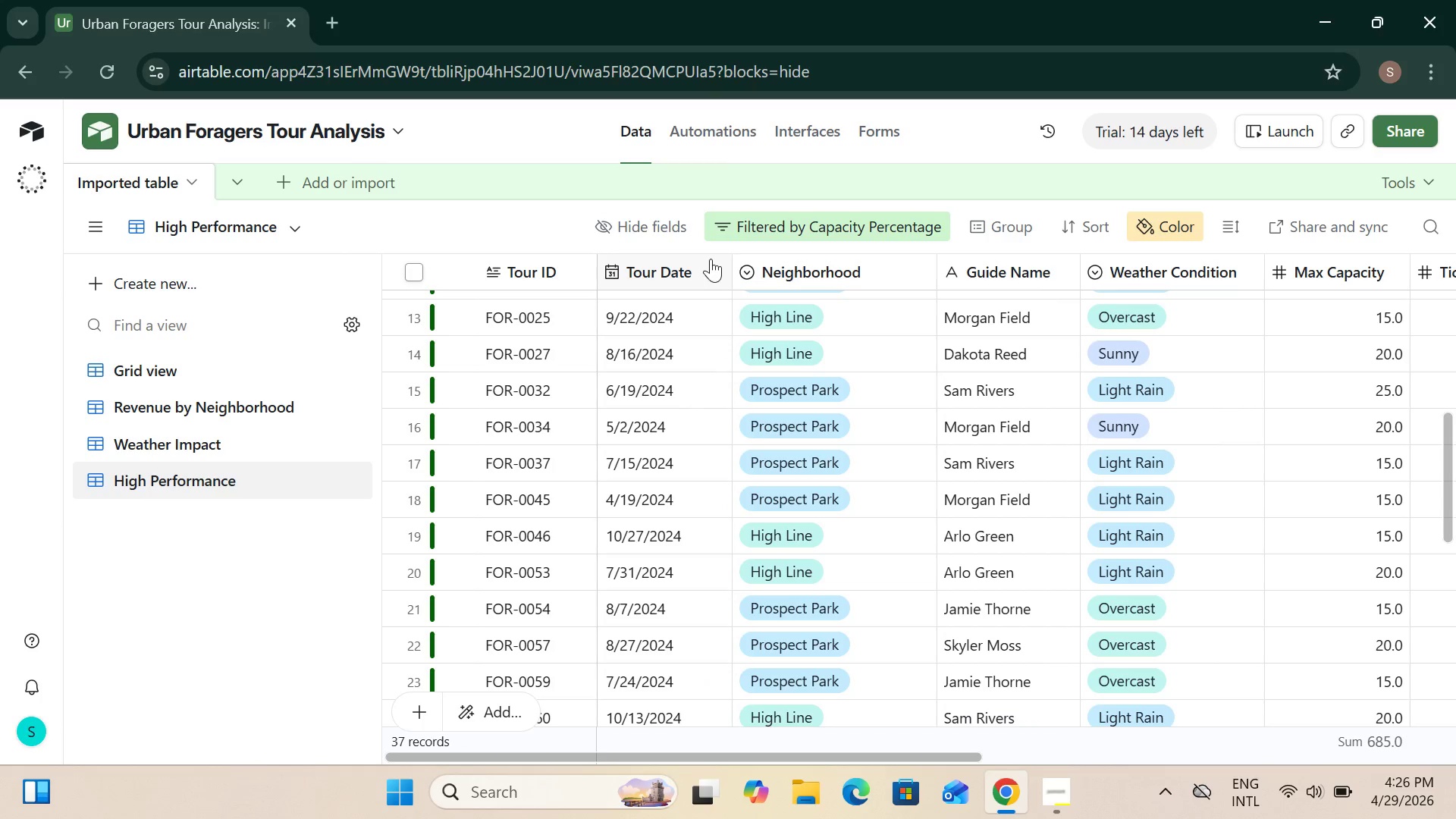 
right_click([704, 271])
 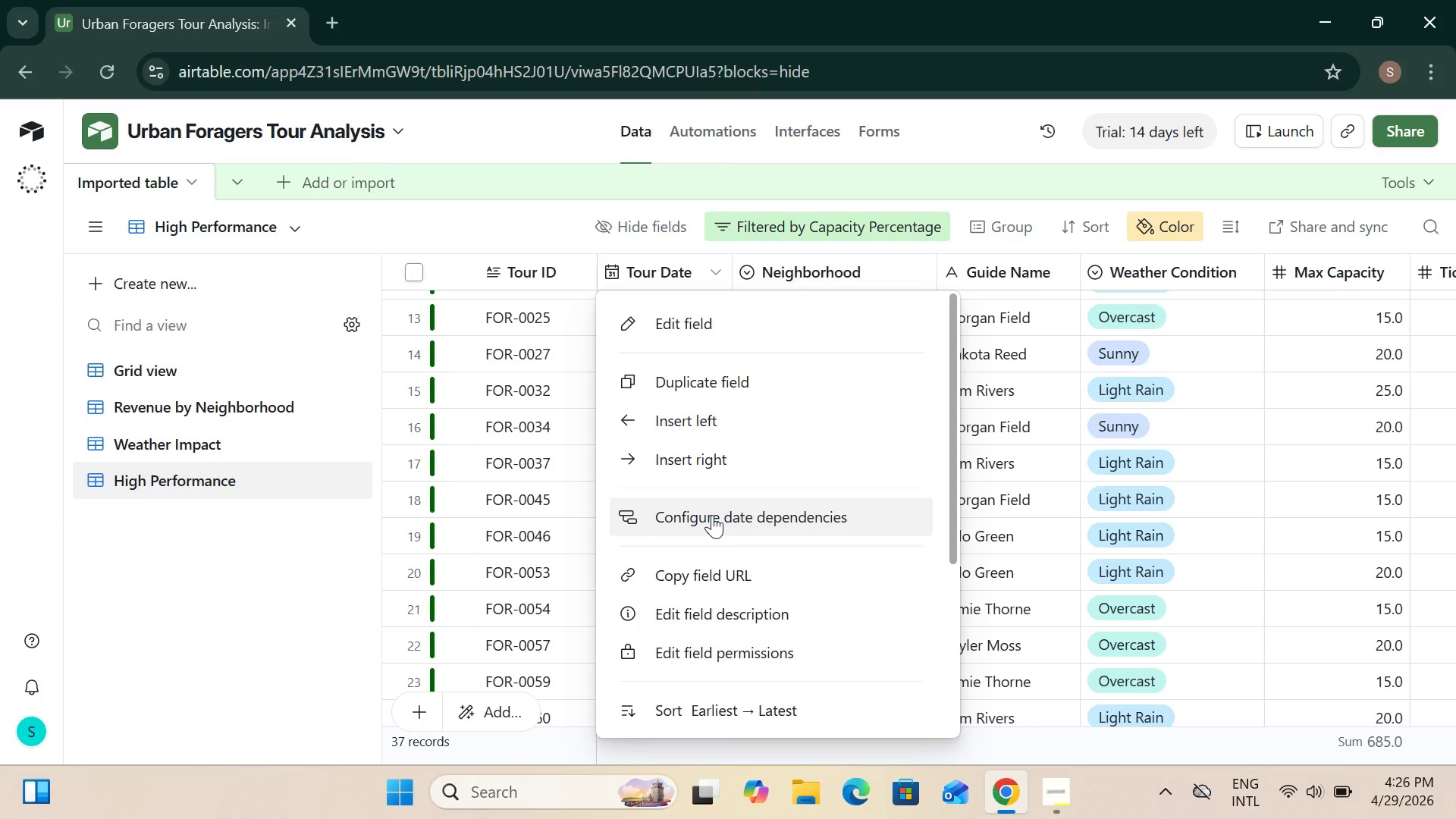 
wait(8.94)
 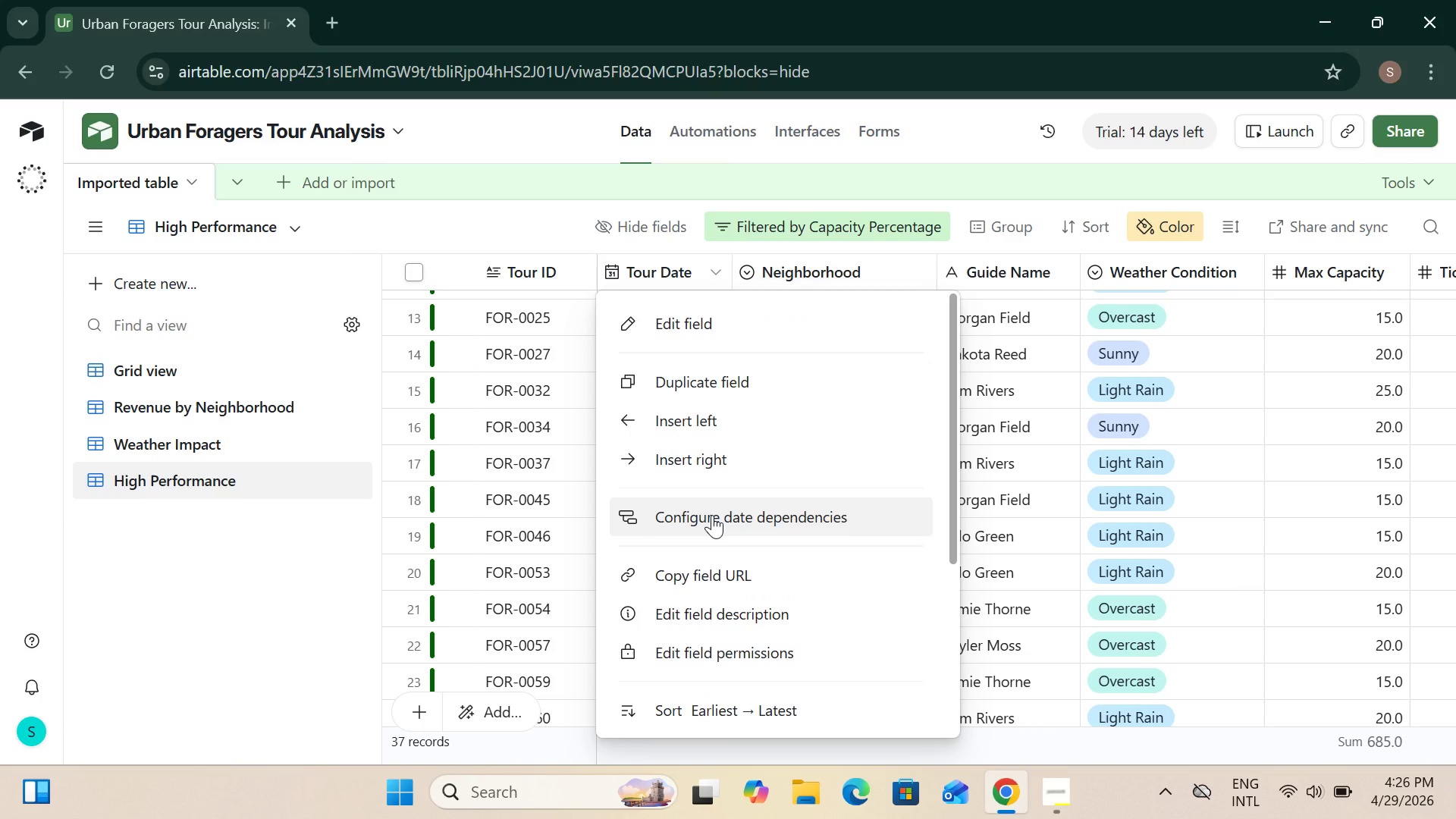 
left_click([722, 656])
 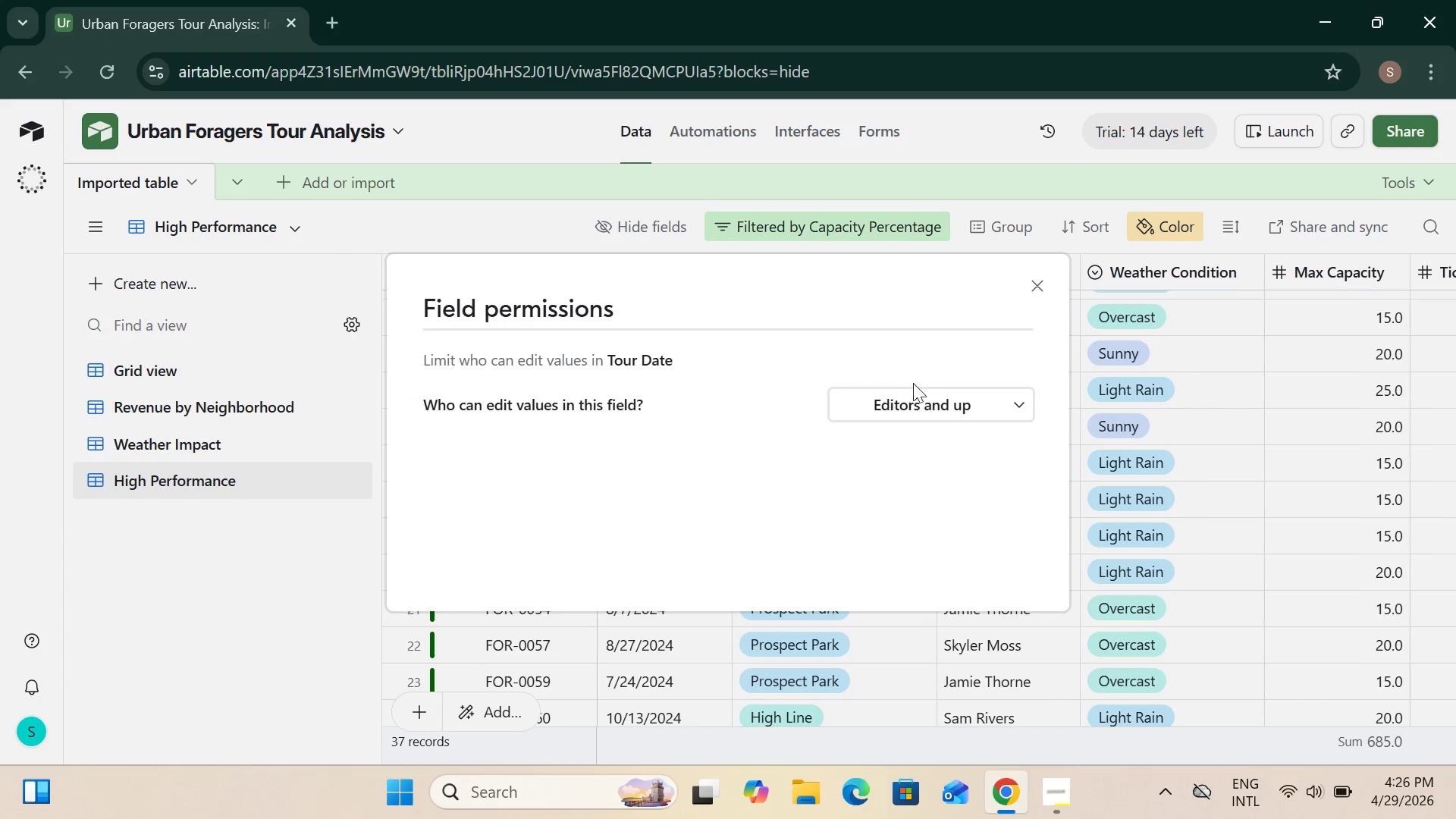 
left_click([947, 411])
 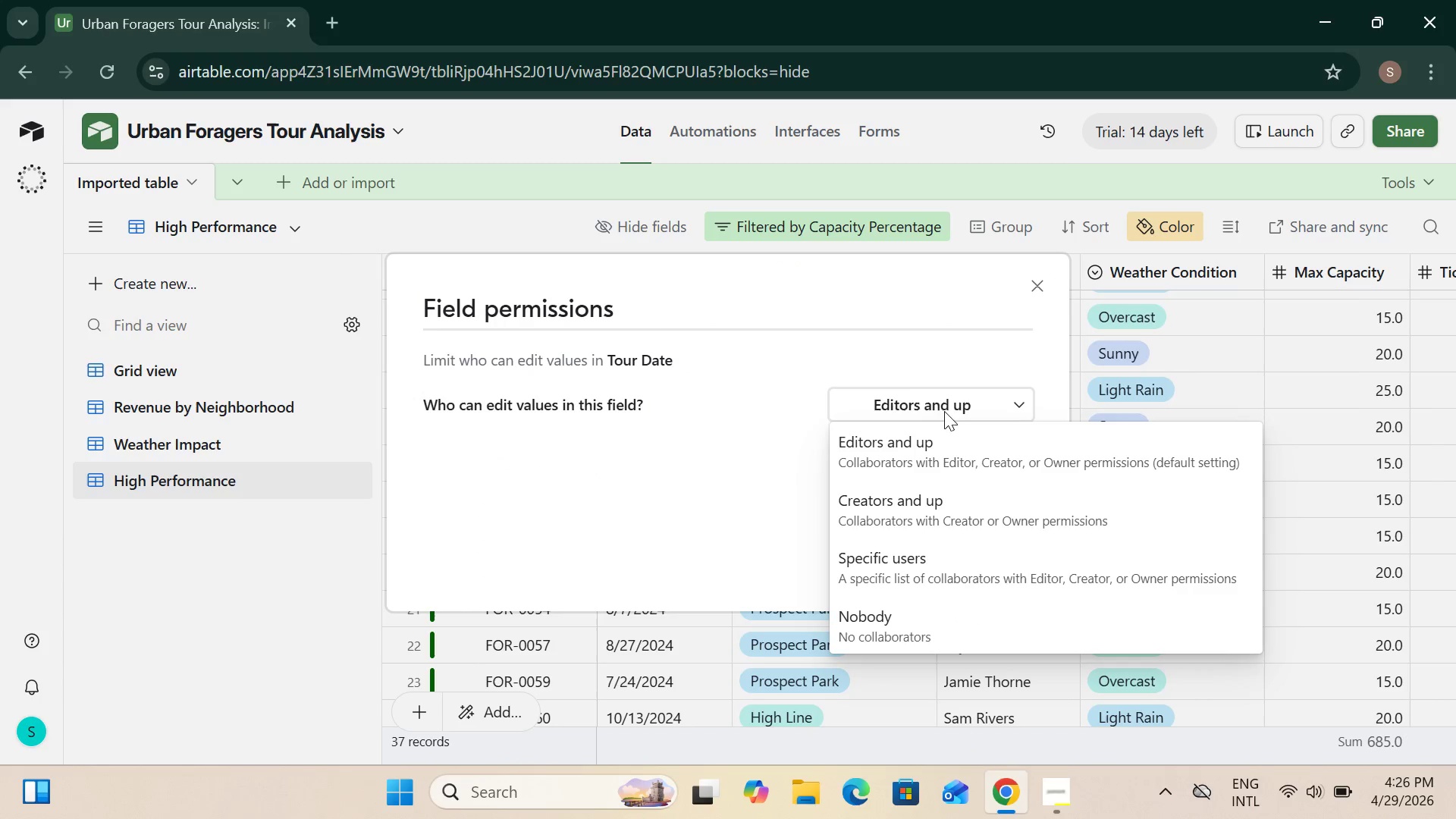 
left_click([608, 527])
 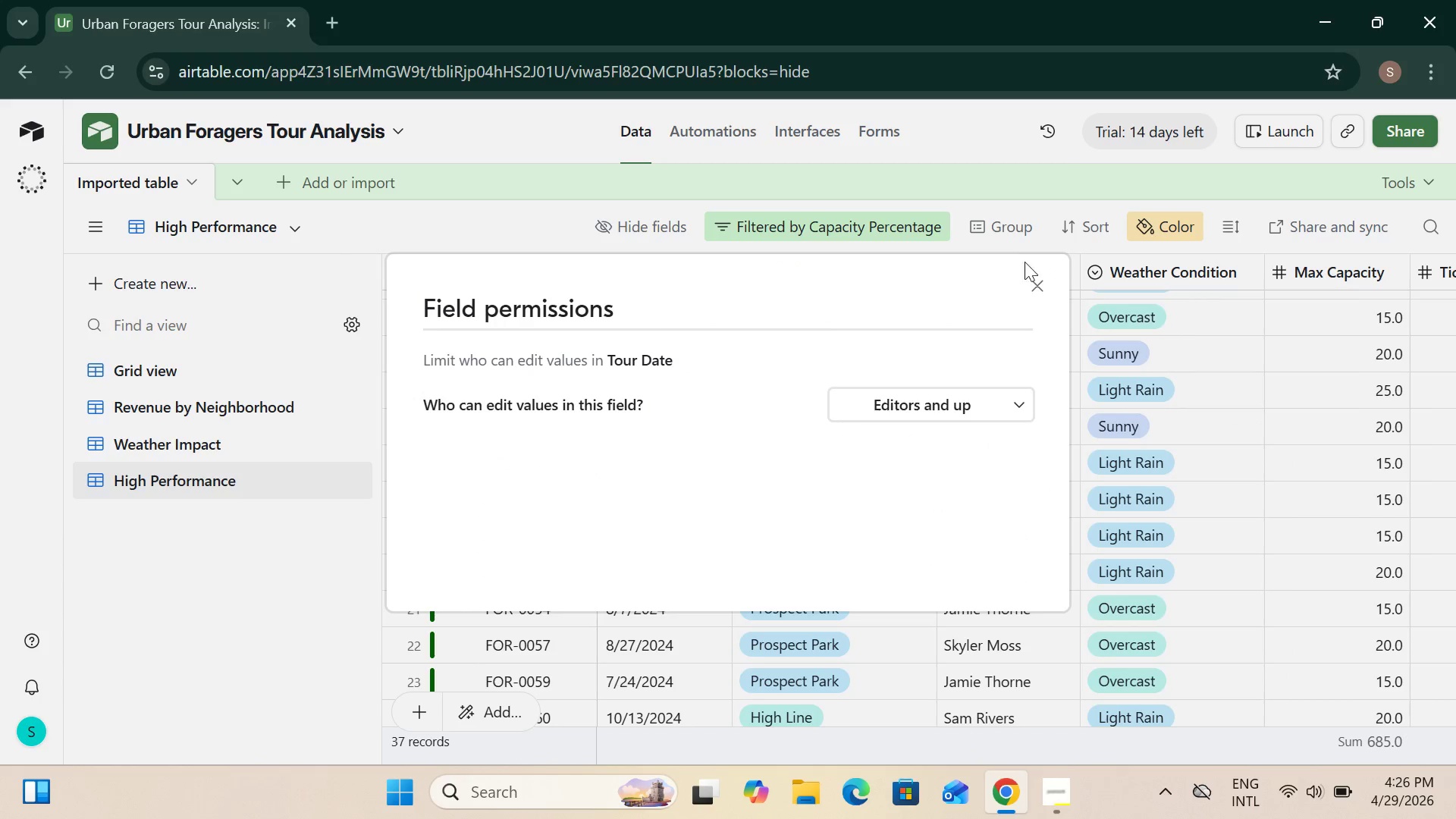 
left_click([1034, 290])
 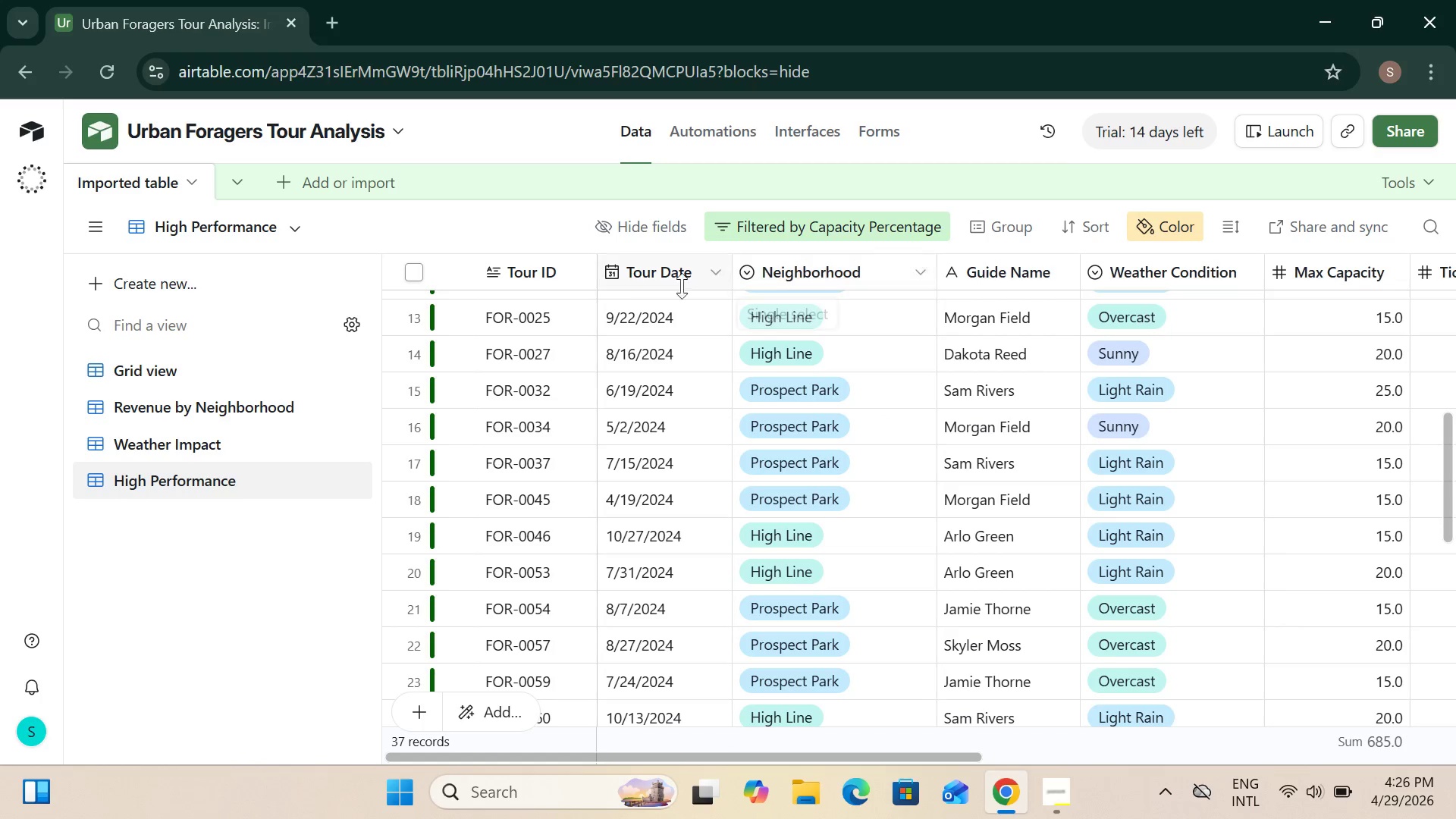 
right_click([651, 275])
 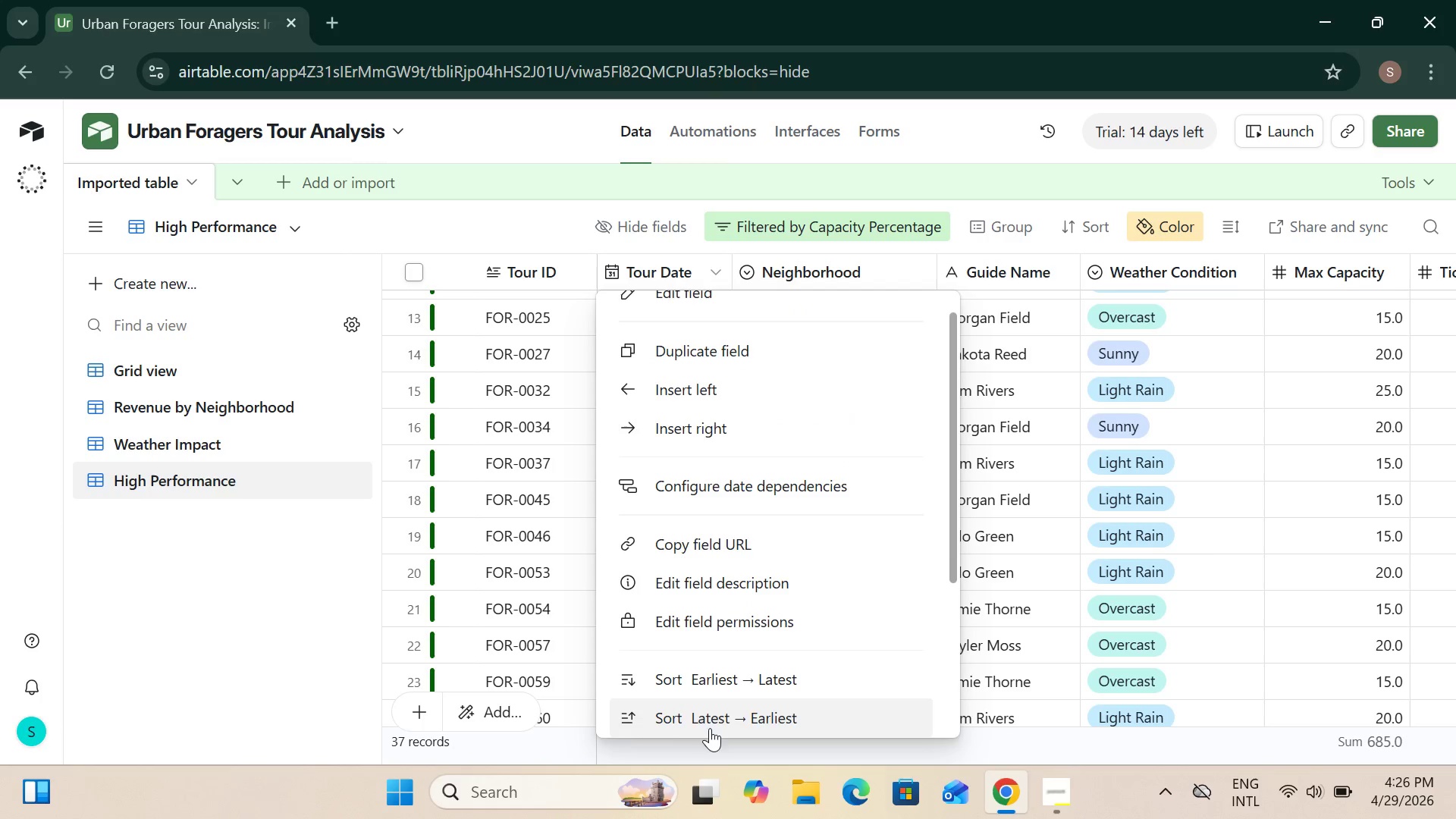 
scroll: coordinate [616, 642], scroll_direction: down, amount: 8.0
 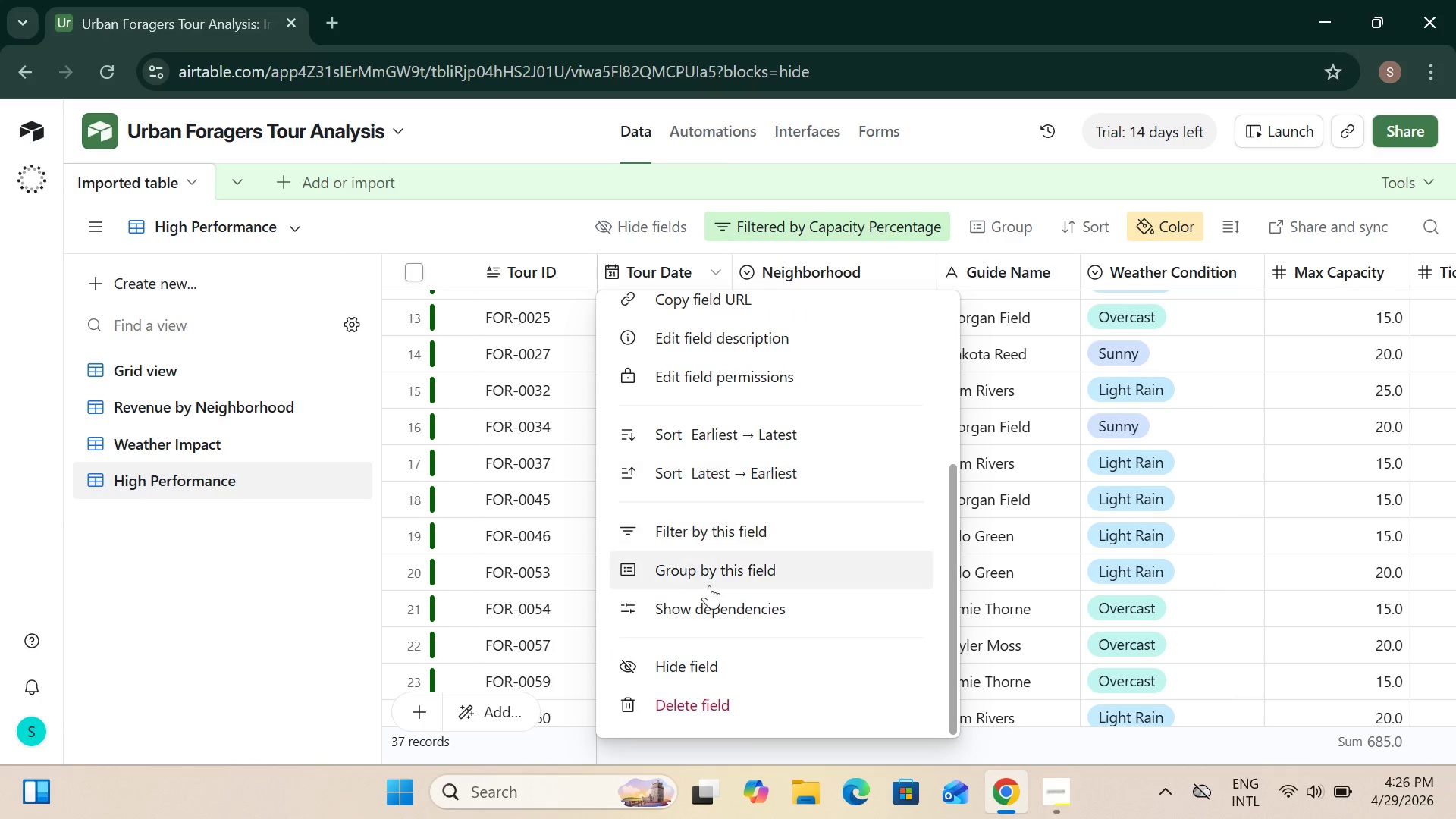 
wait(5.38)
 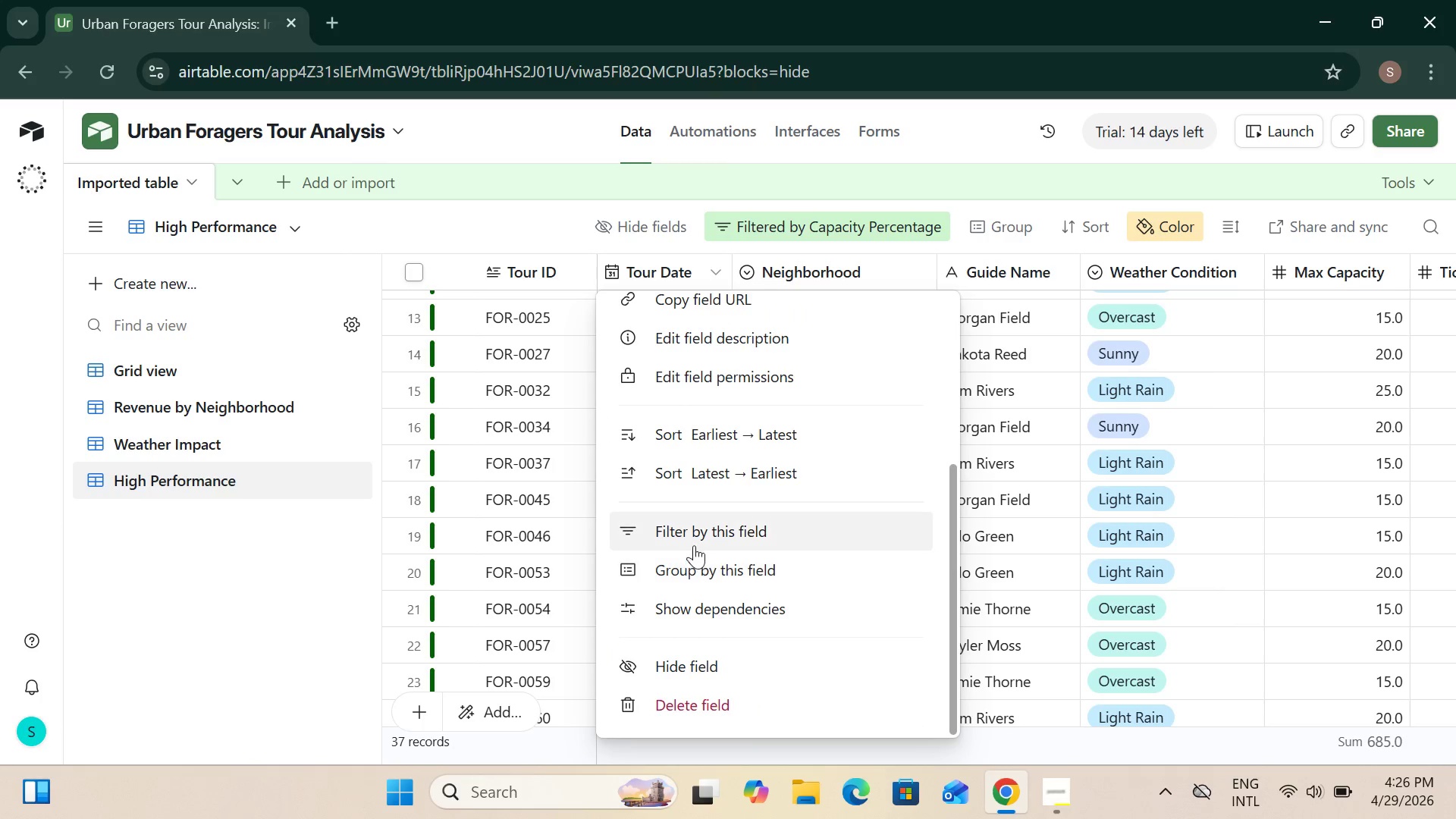 
left_click([1040, 425])
 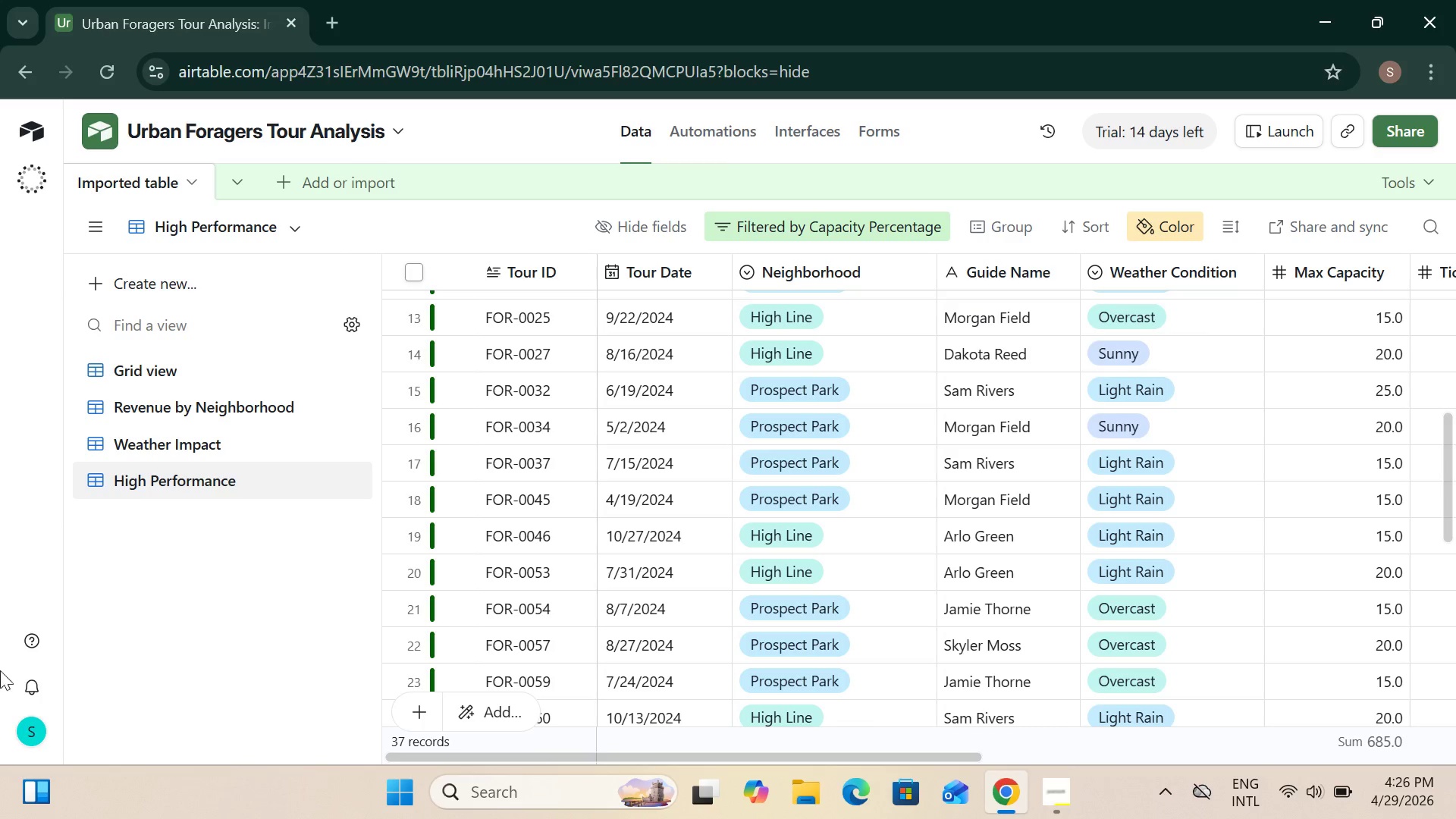 
mouse_move([17, 760])
 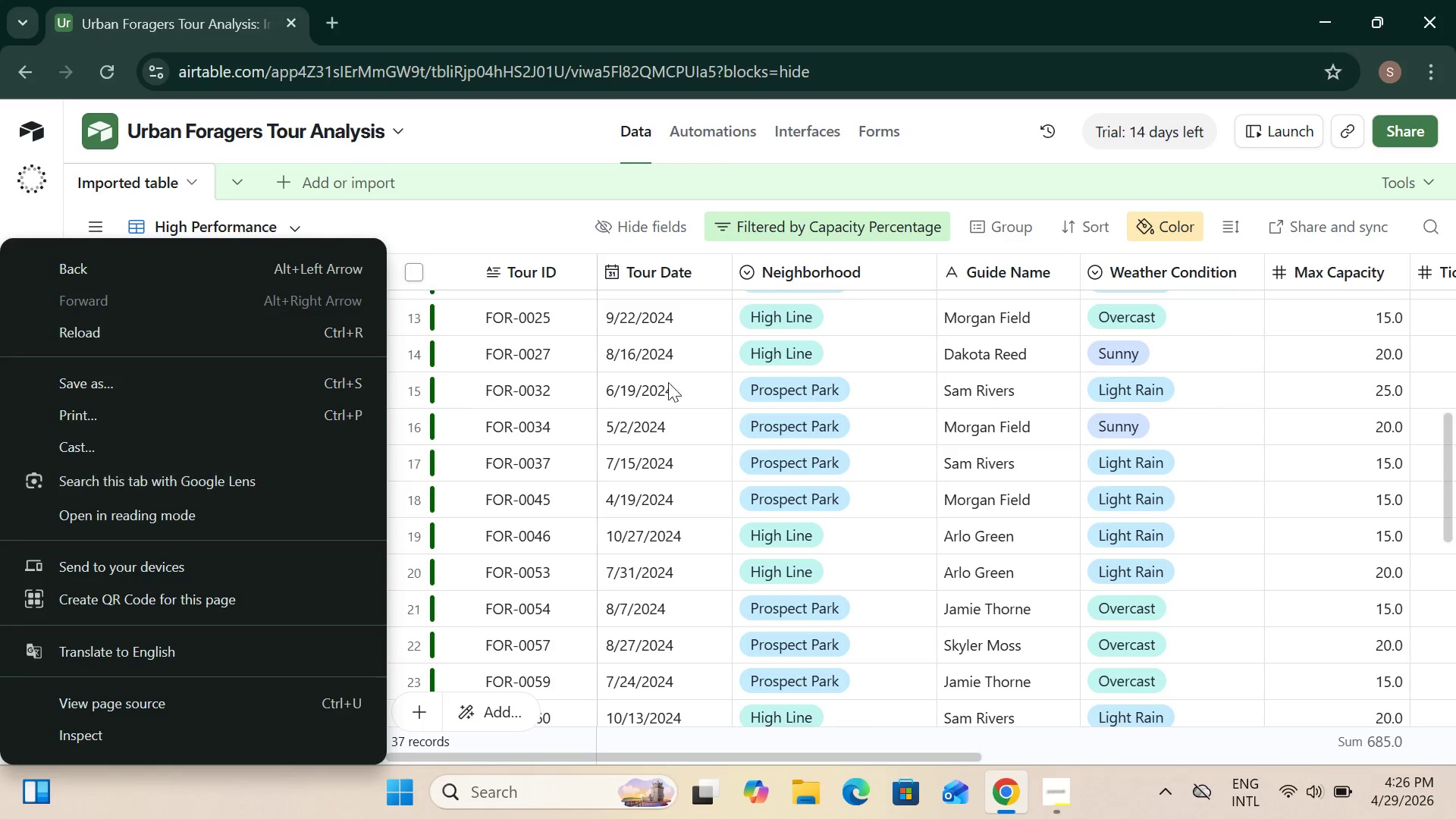 
left_click([697, 373])
 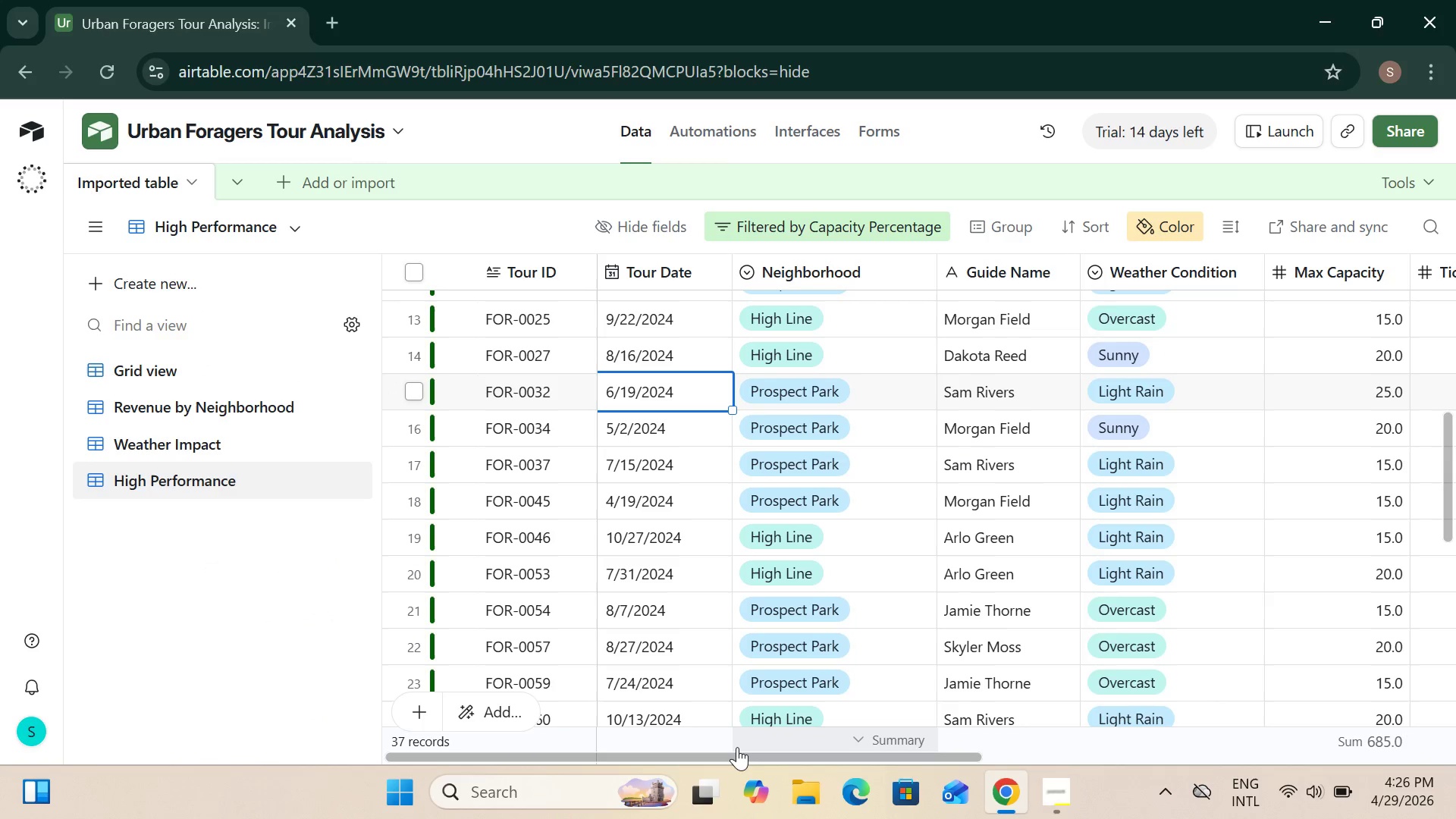 
left_click_drag(start_coordinate=[740, 755], to_coordinate=[1377, 733])
 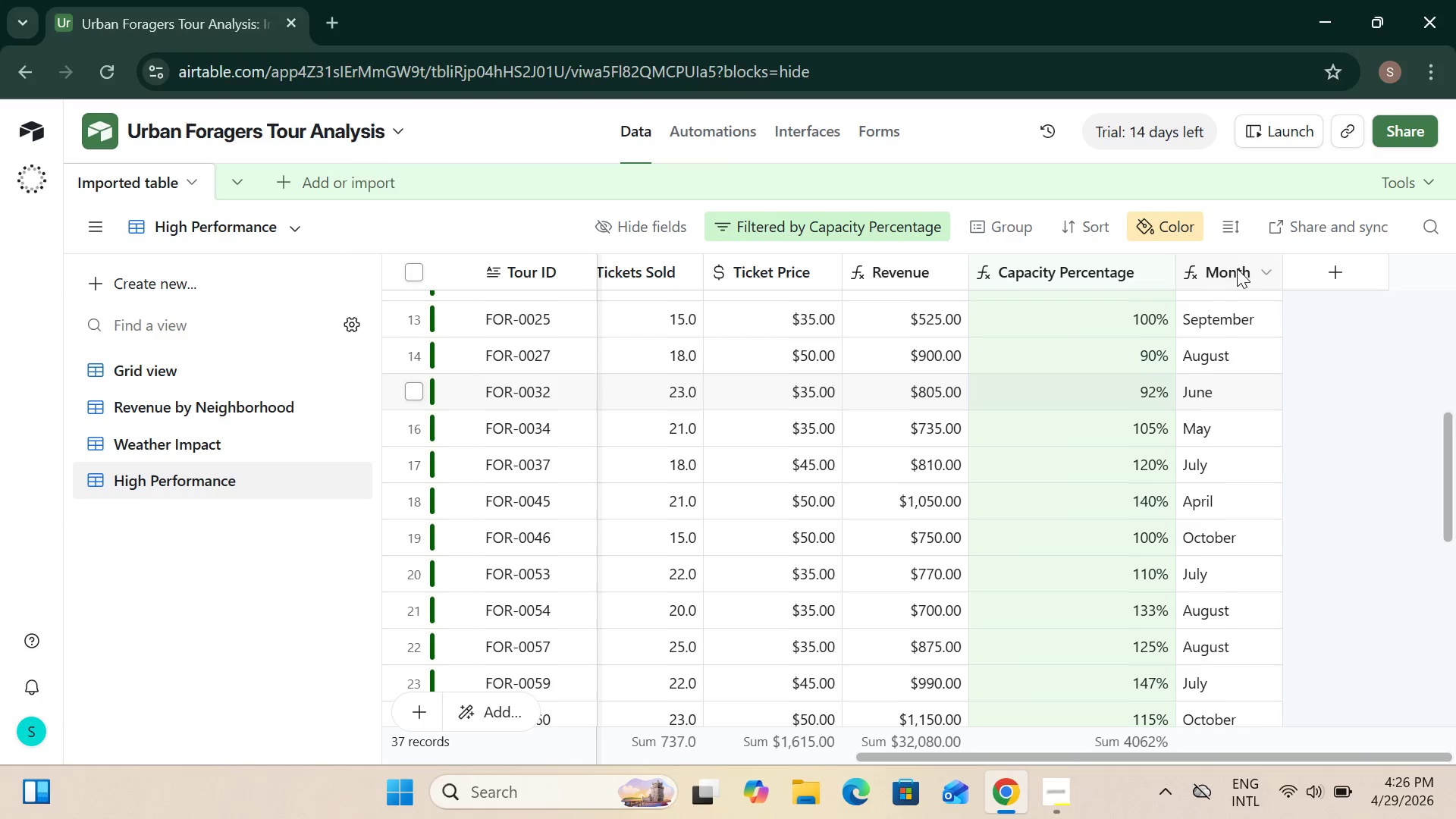 
left_click_drag(start_coordinate=[1210, 268], to_coordinate=[763, 292])
 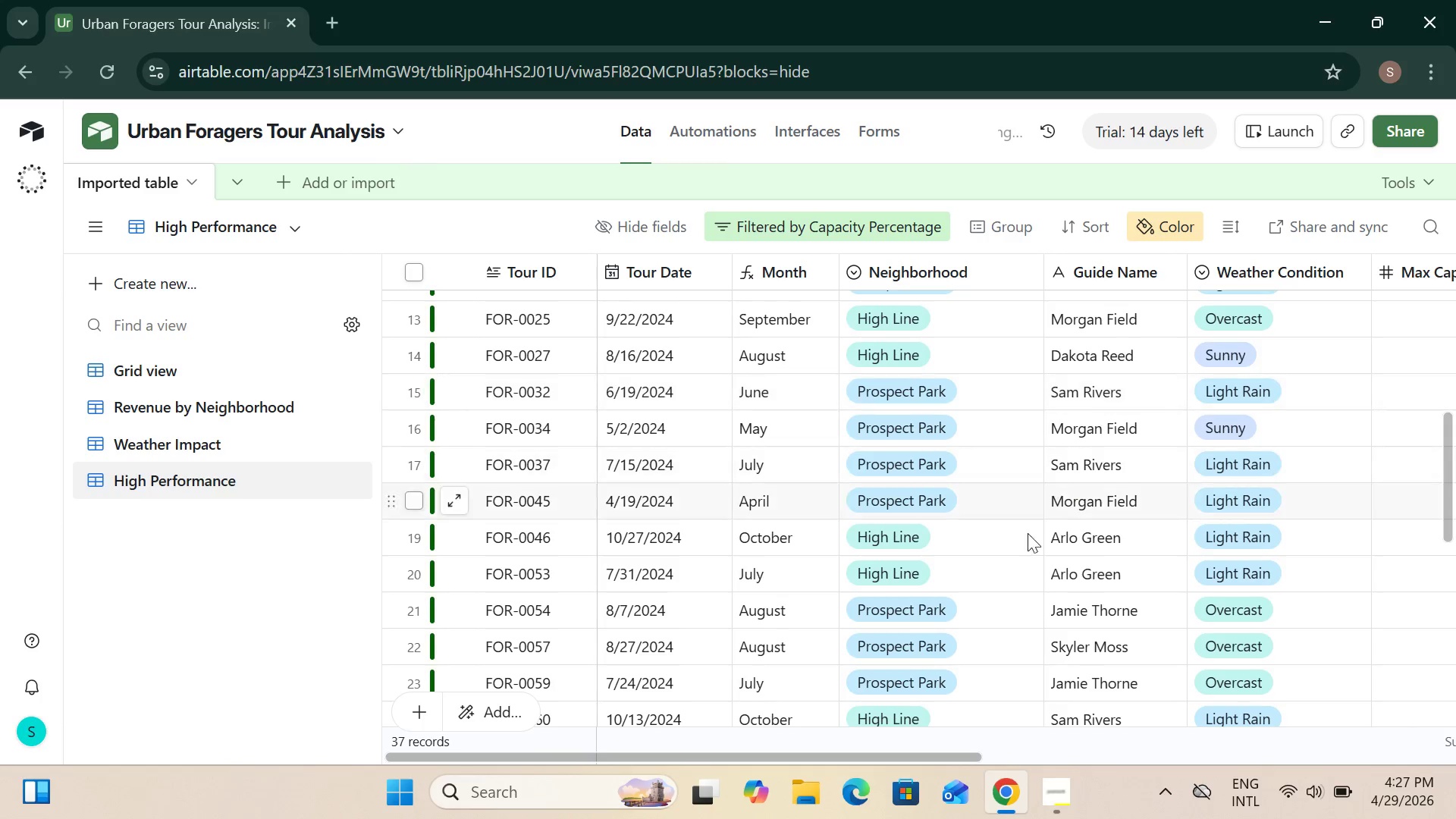 
wait(6.89)
 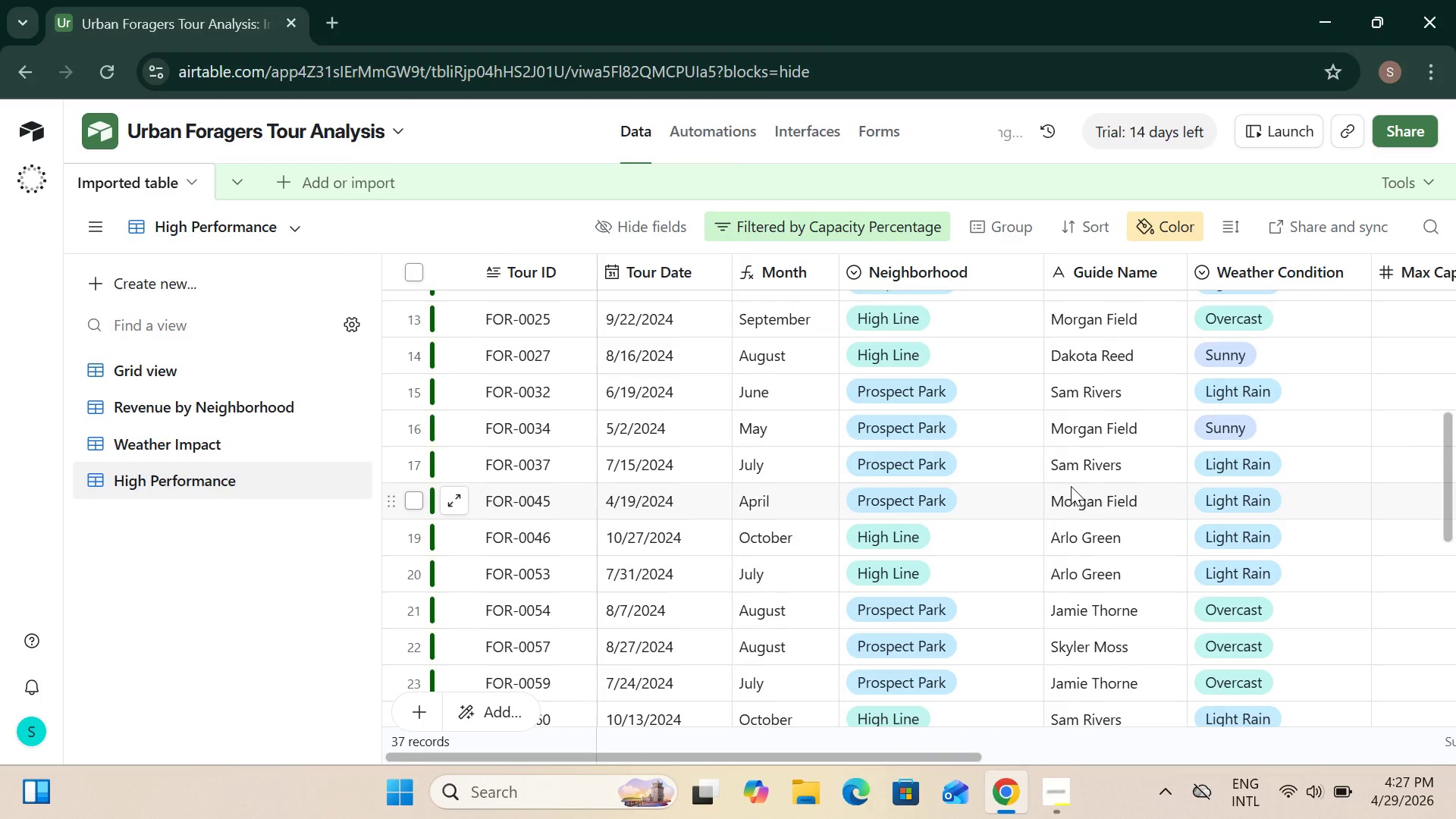 
left_click_drag(start_coordinate=[886, 756], to_coordinate=[847, 735])
 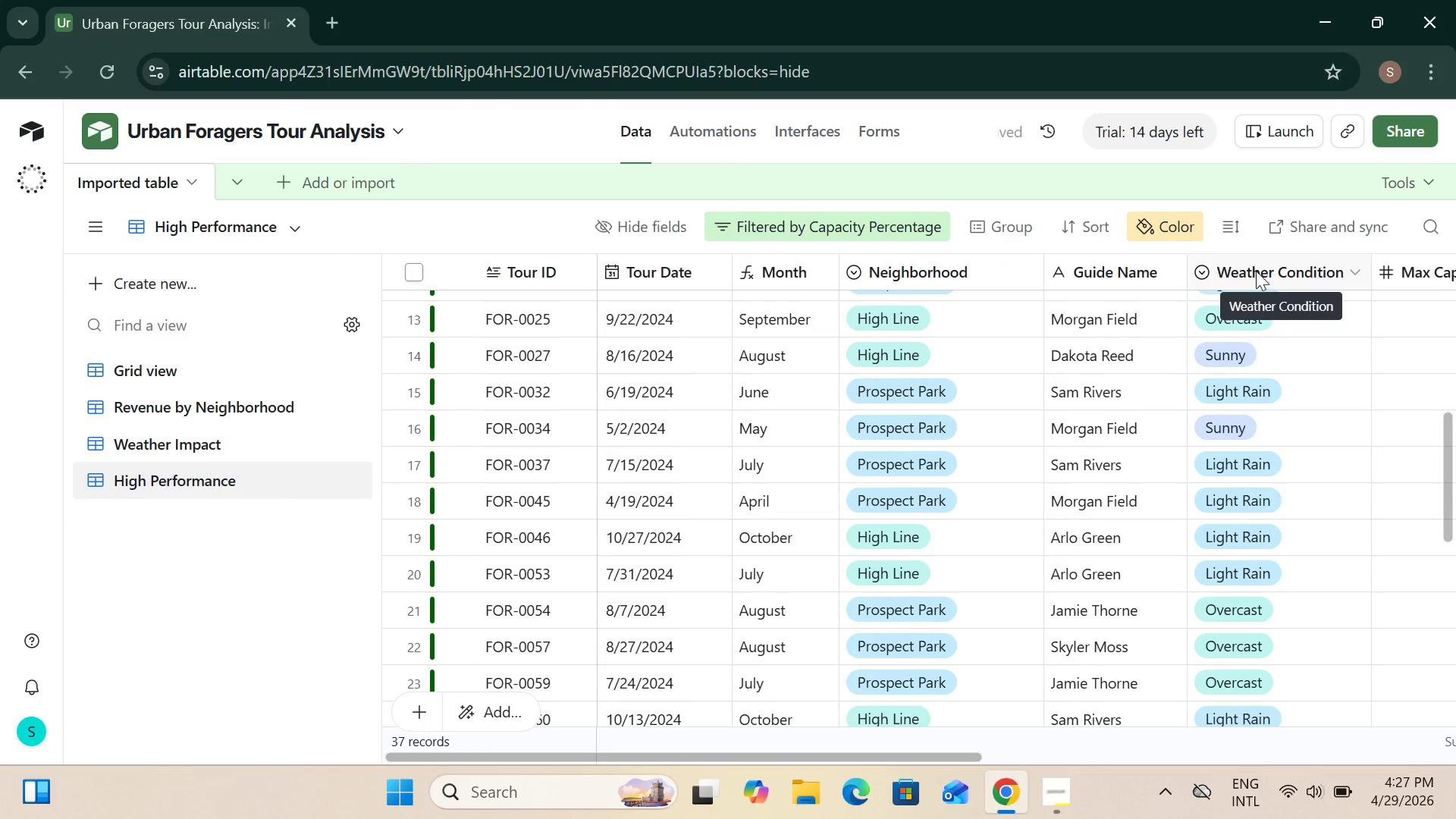 
left_click_drag(start_coordinate=[1265, 267], to_coordinate=[1070, 287])
 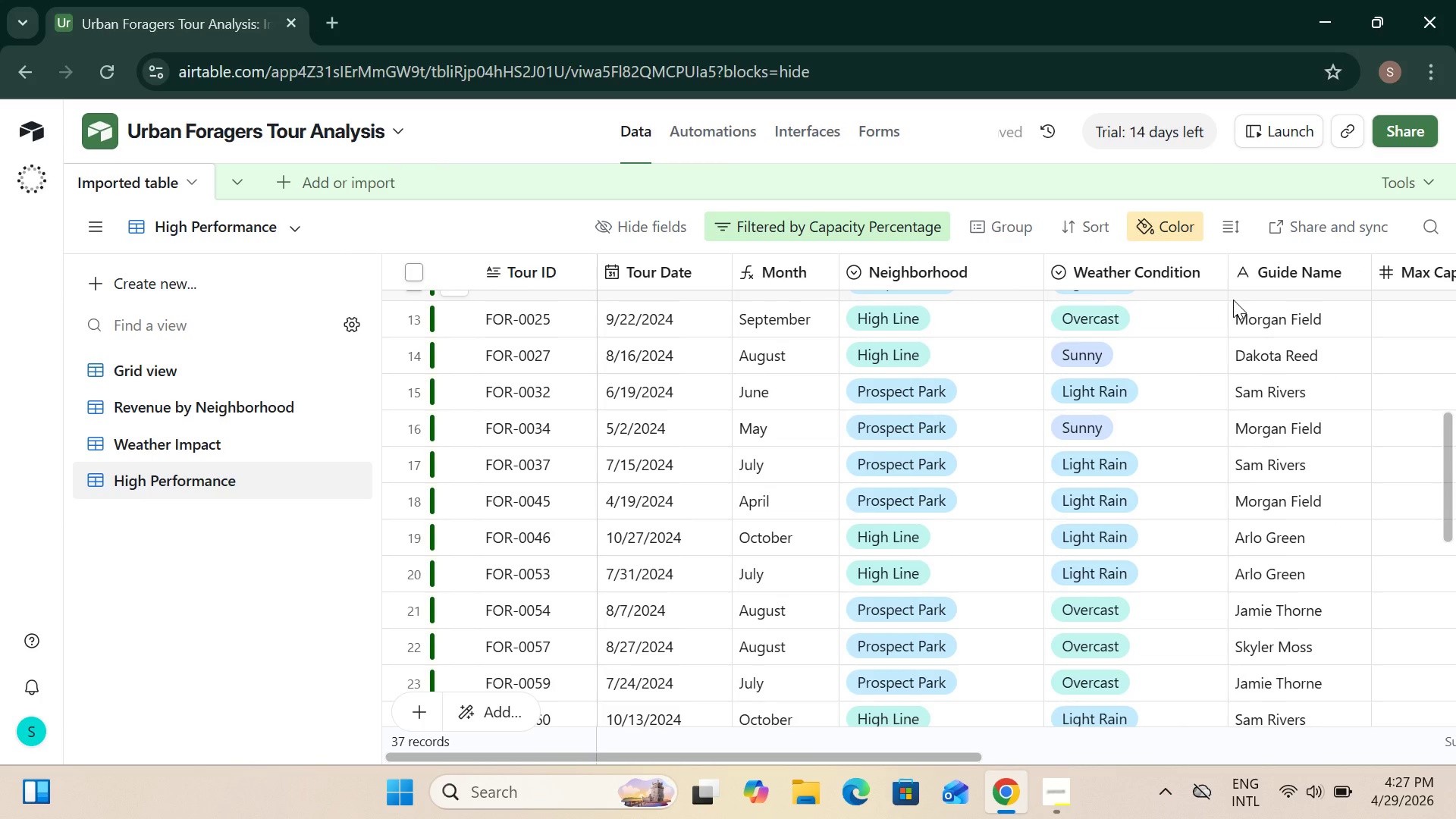 
wait(8.05)
 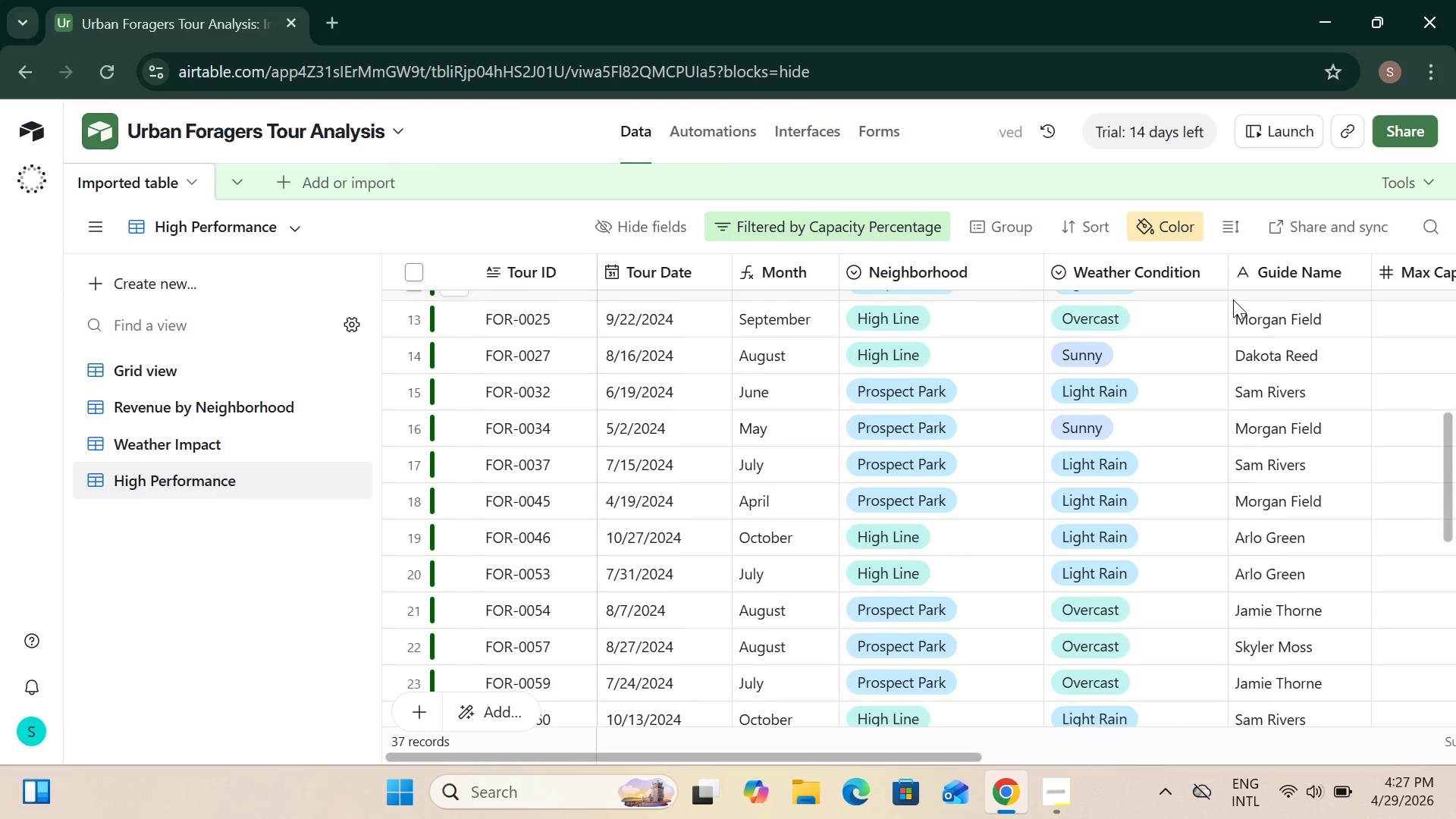 
left_click_drag(start_coordinate=[950, 752], to_coordinate=[1153, 715])
 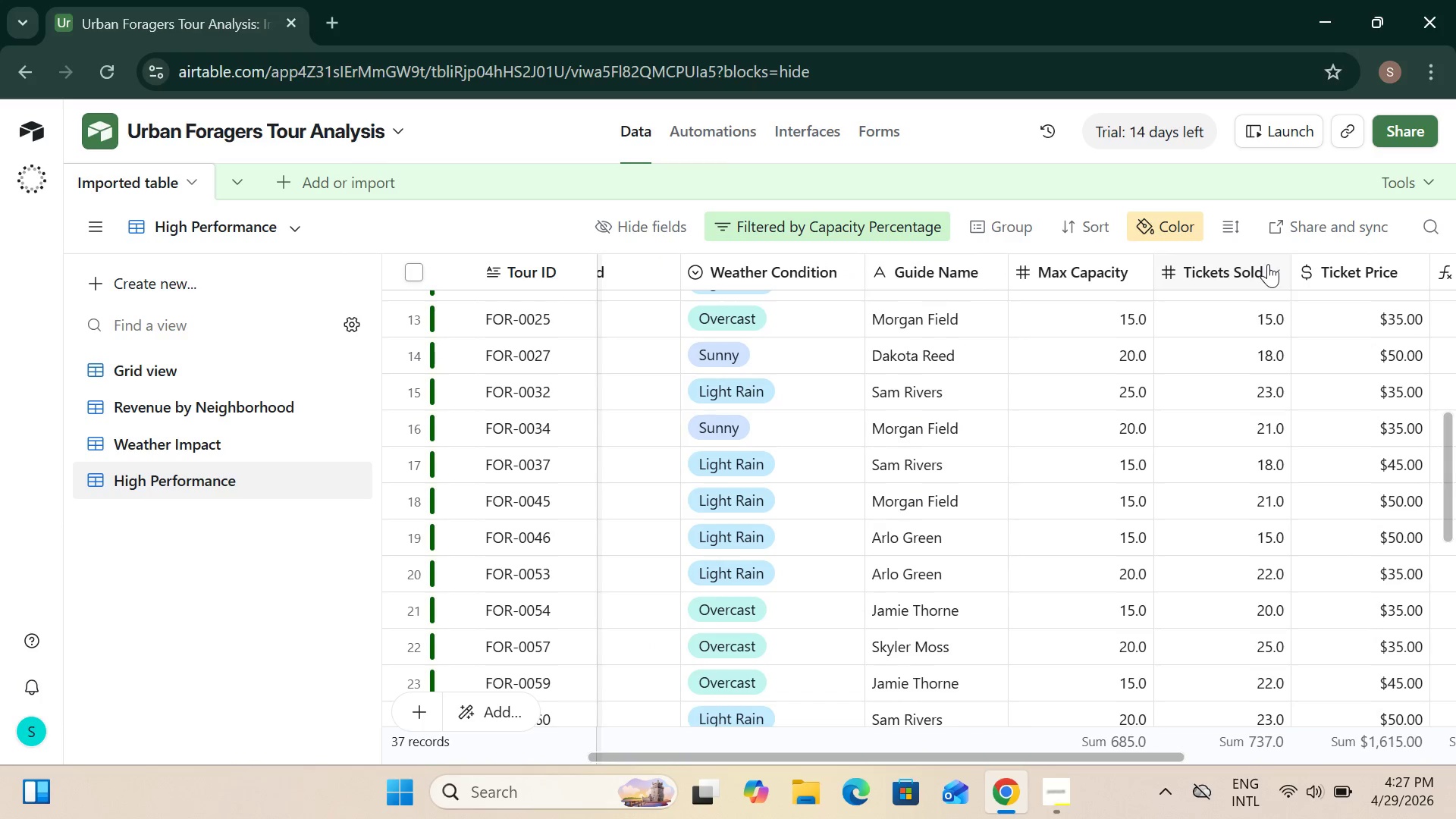 
left_click_drag(start_coordinate=[1247, 268], to_coordinate=[1059, 278])
 